 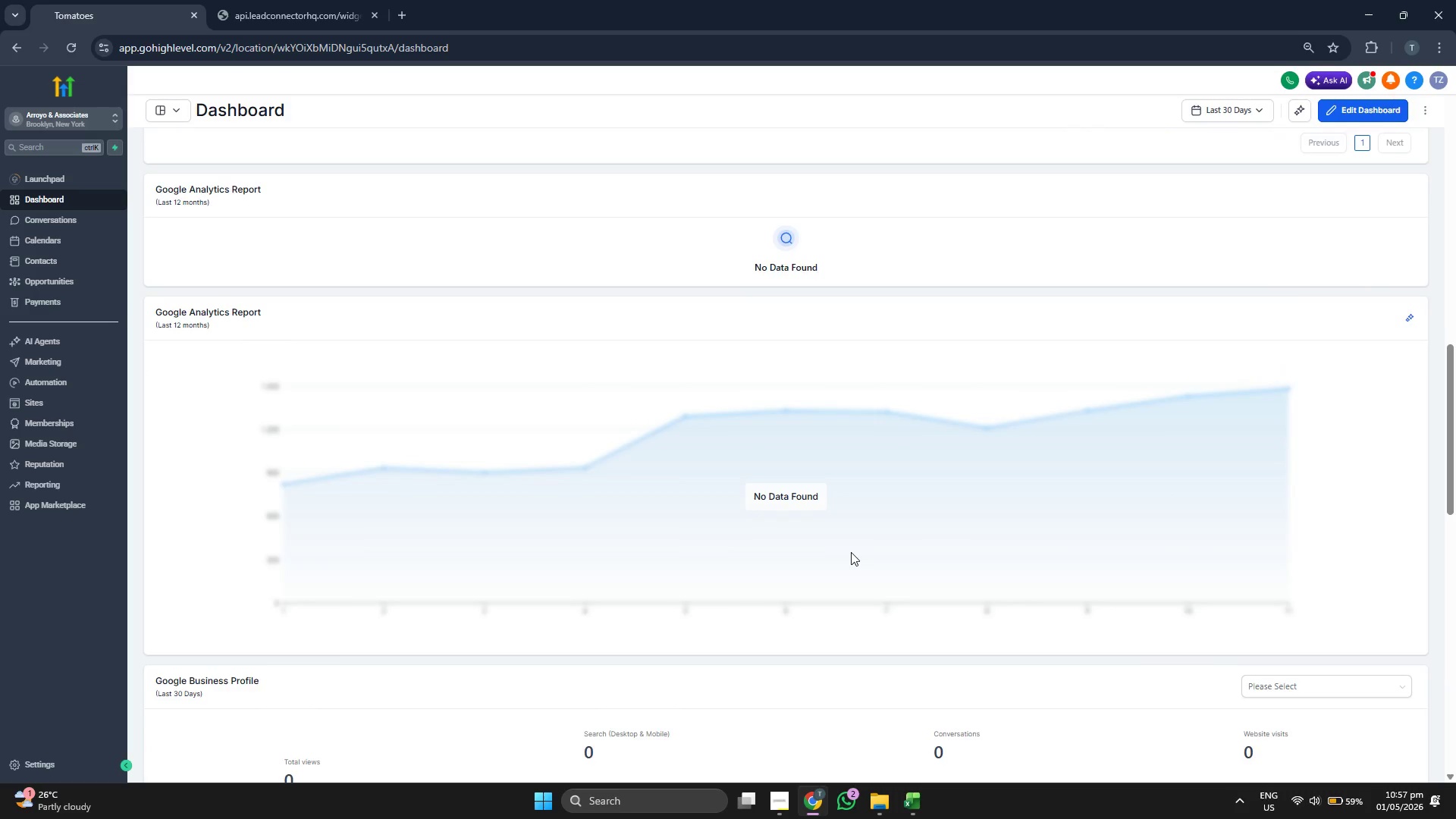 
scroll: coordinate [850, 552], scroll_direction: down, amount: 30.0
 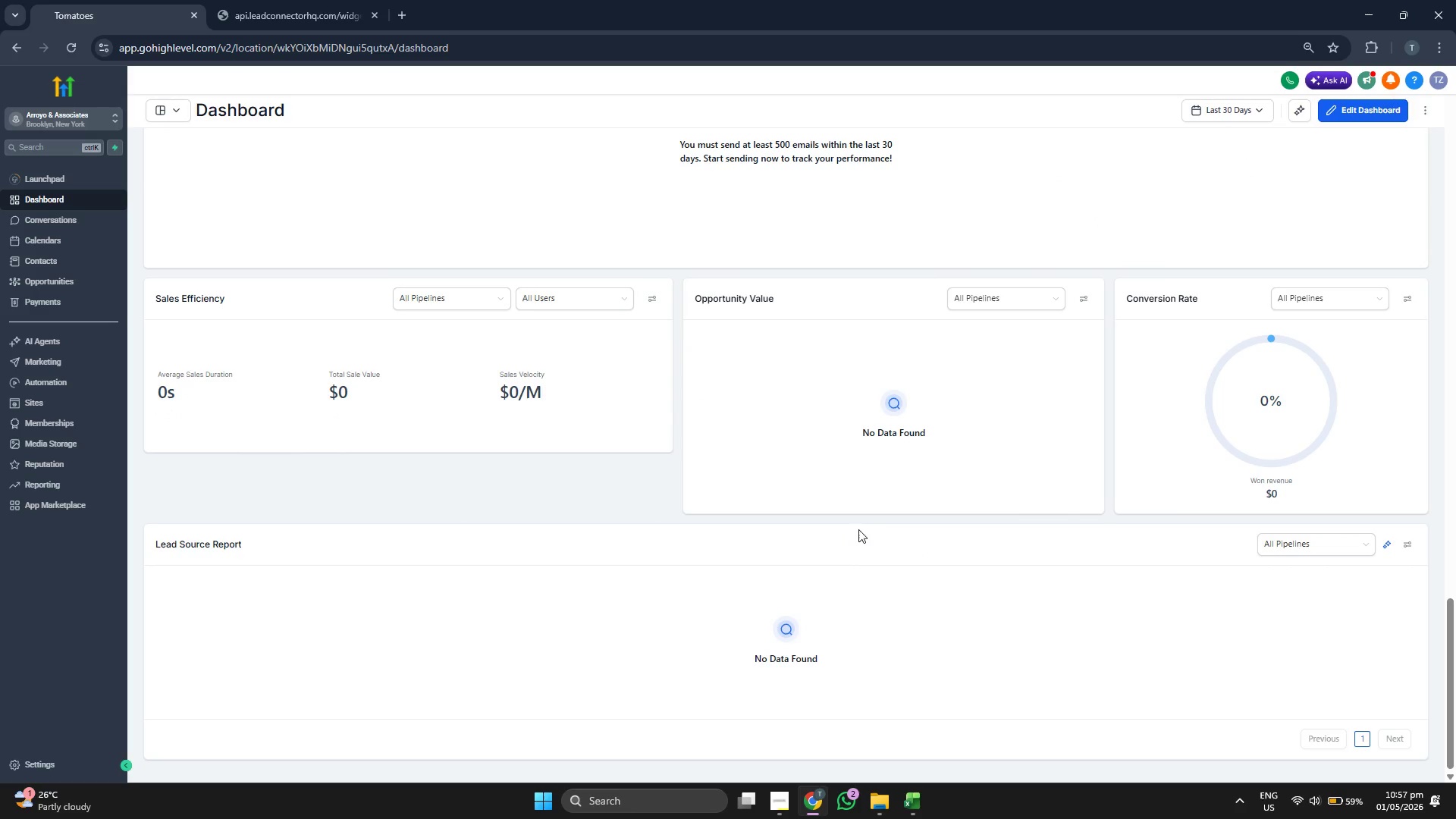 
scroll: coordinate [268, 283], scroll_direction: up, amount: 9.0
 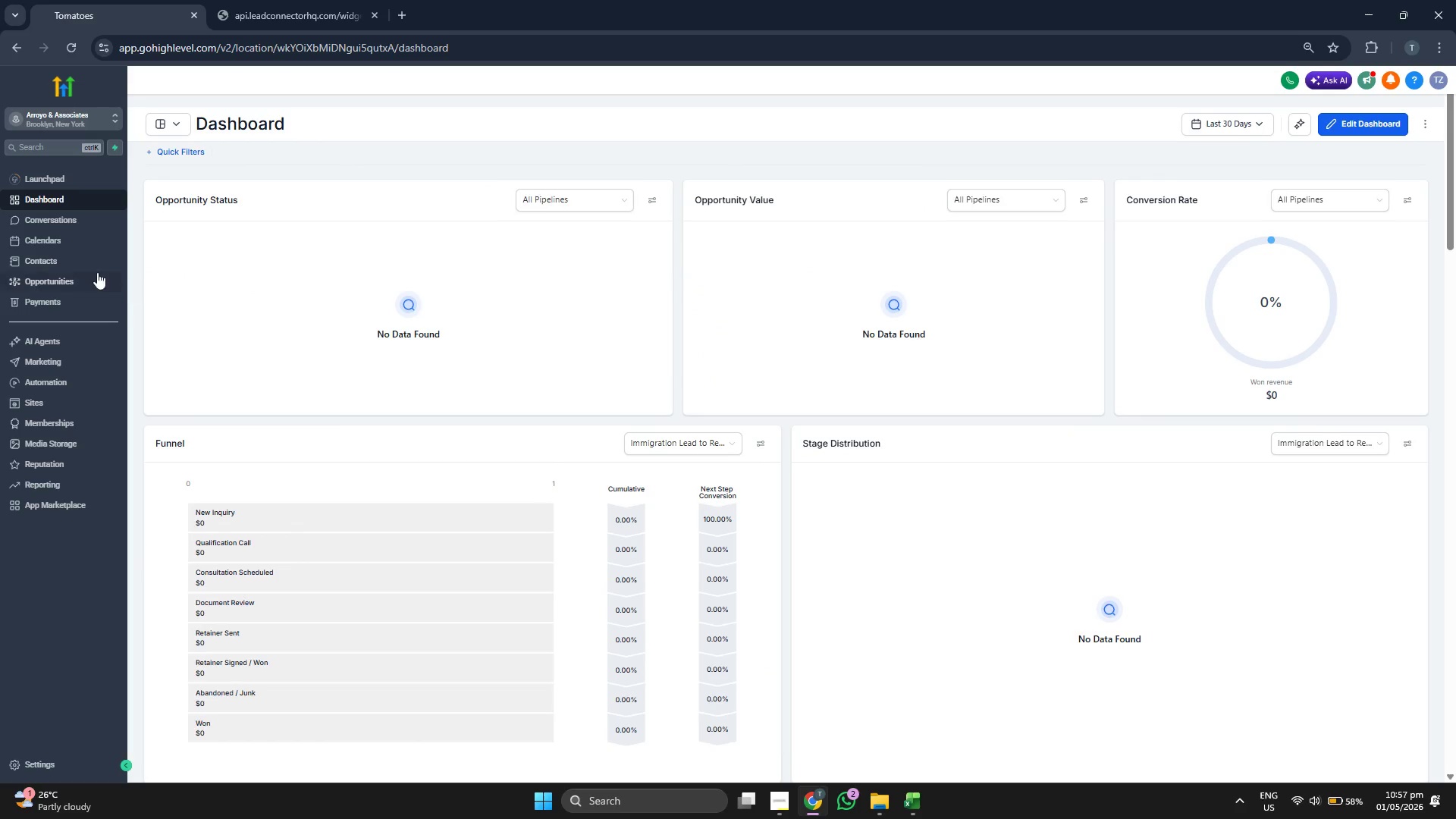 
left_click([79, 256])
 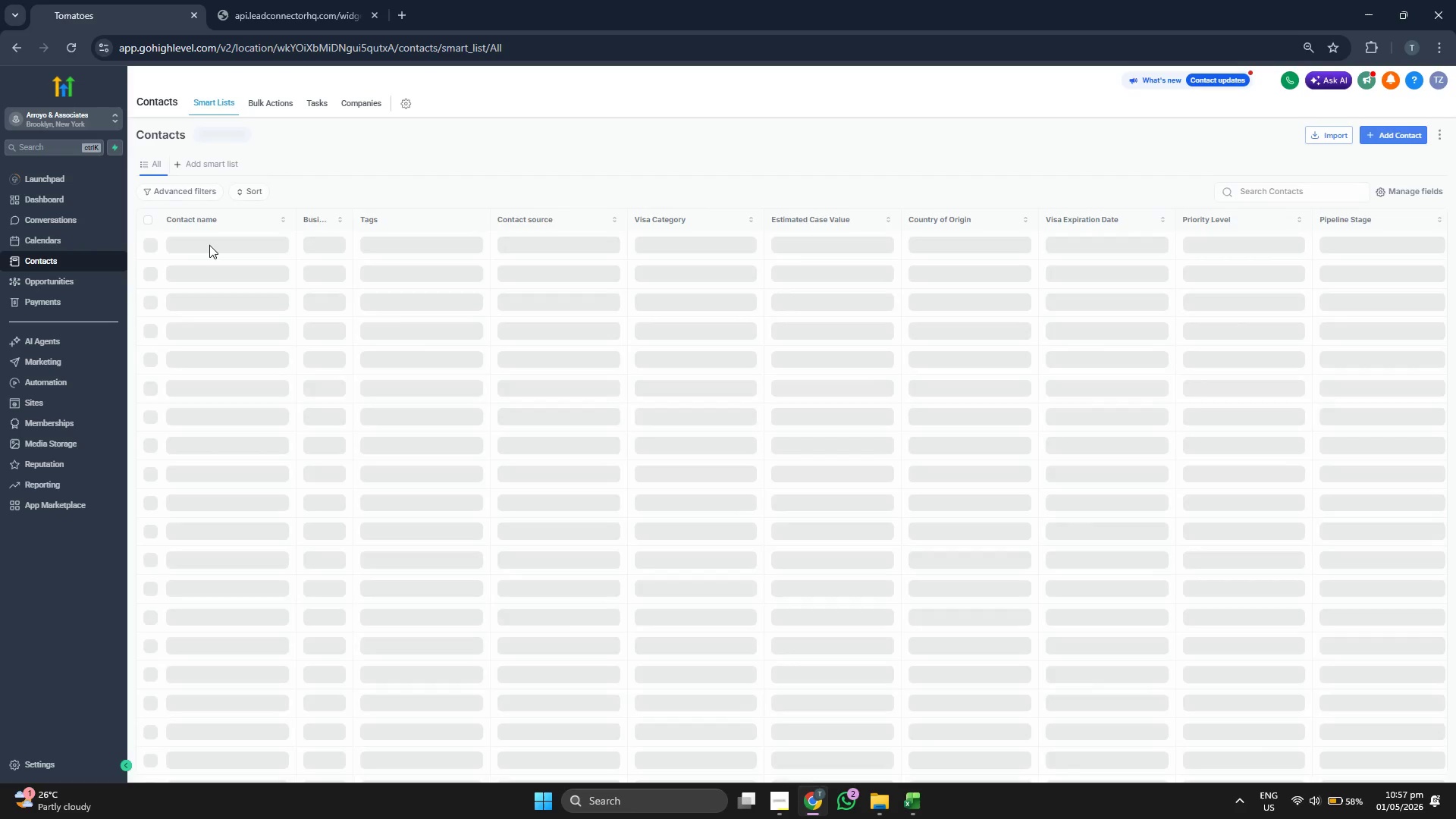 
left_click([279, 99])
 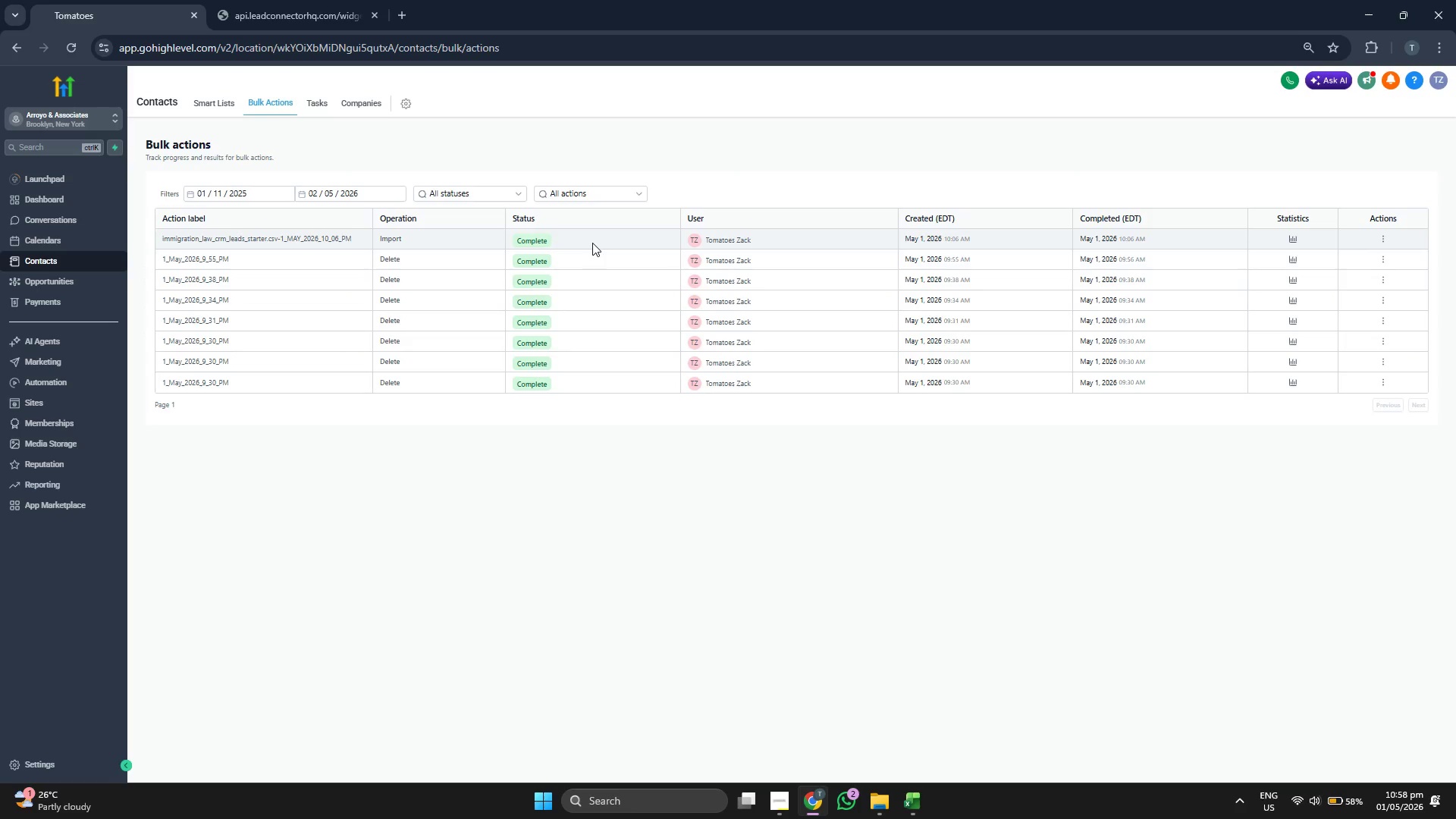 
wait(6.0)
 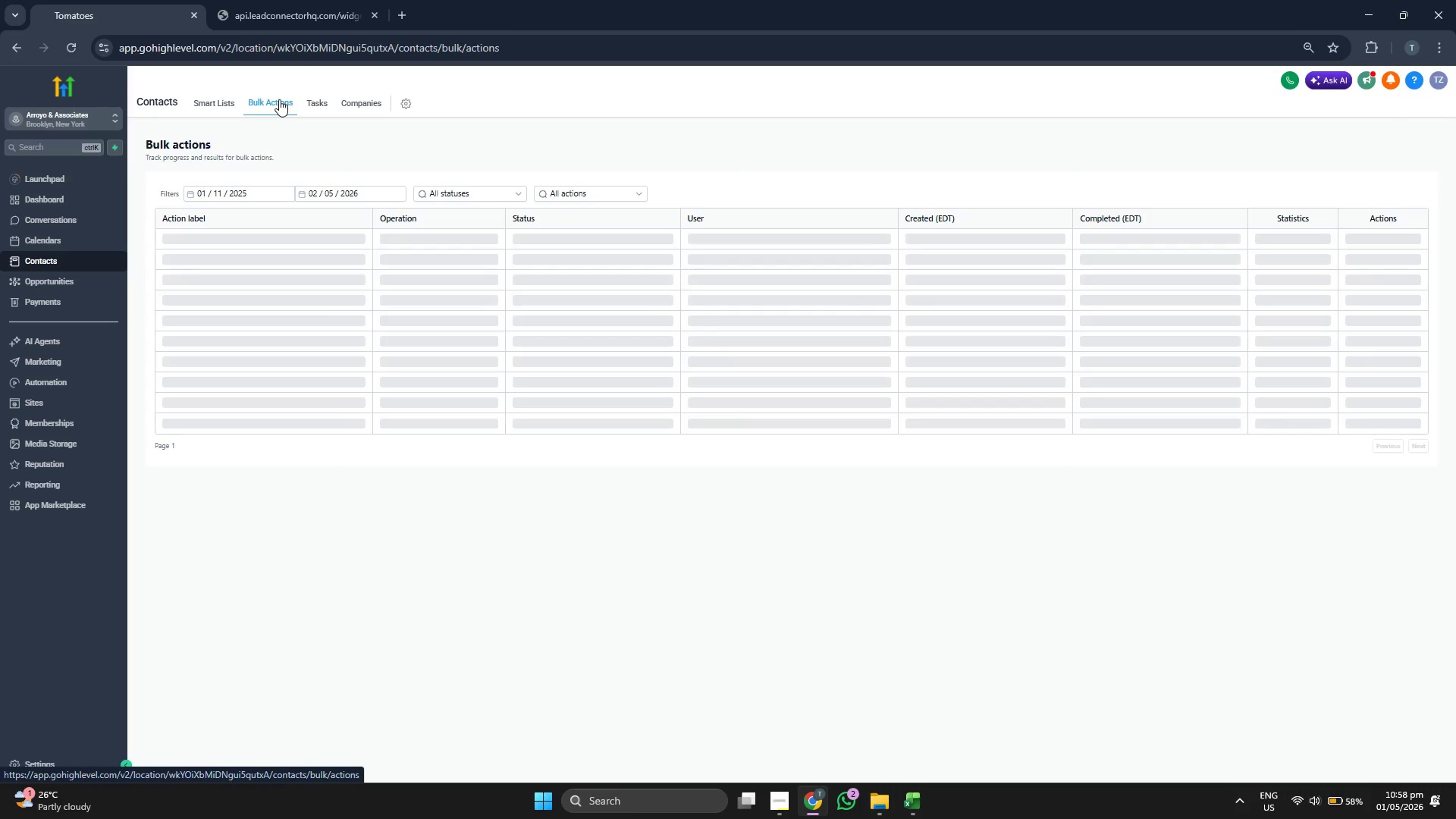 
left_click([204, 106])
 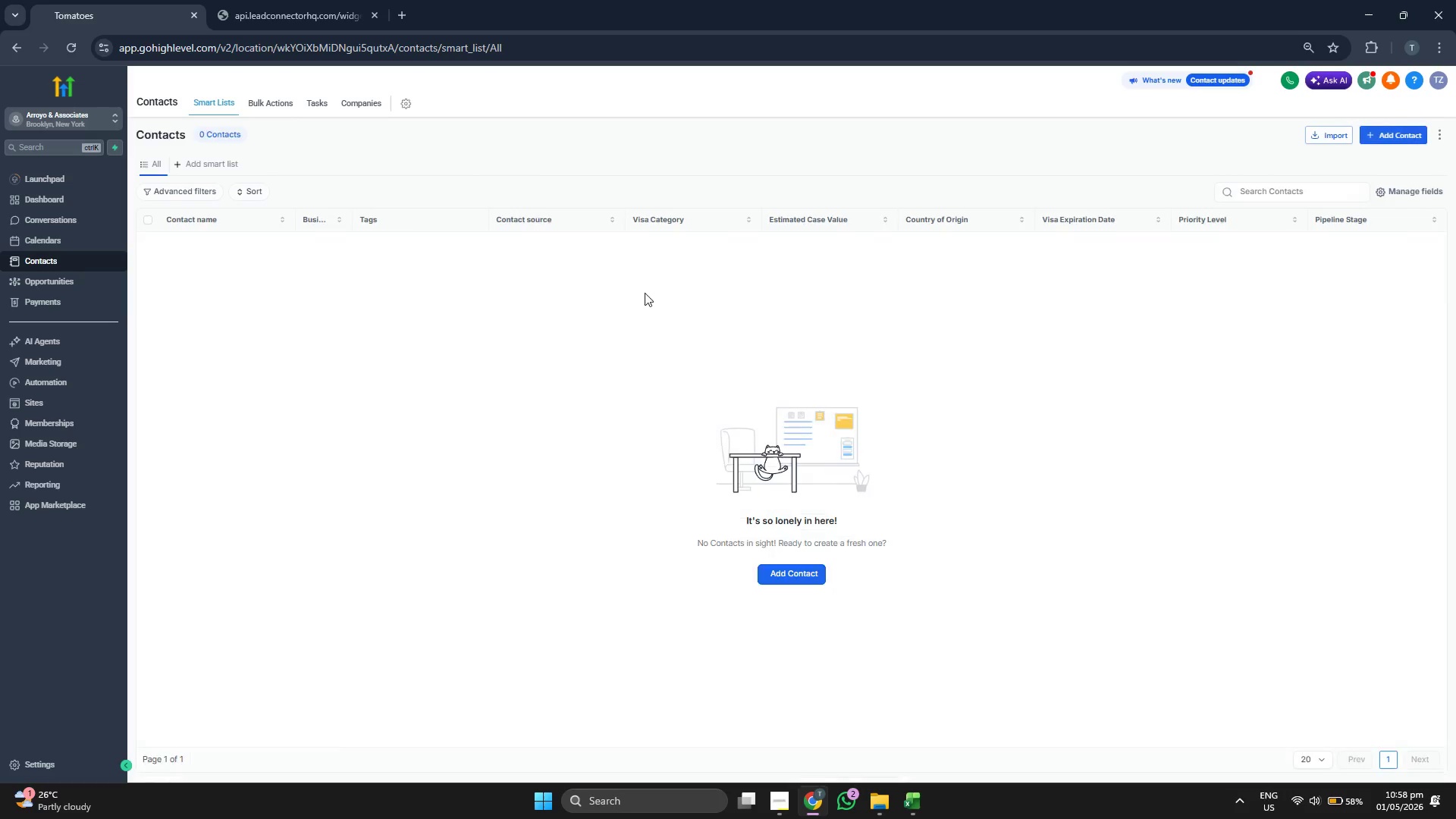 
left_click([1379, 133])
 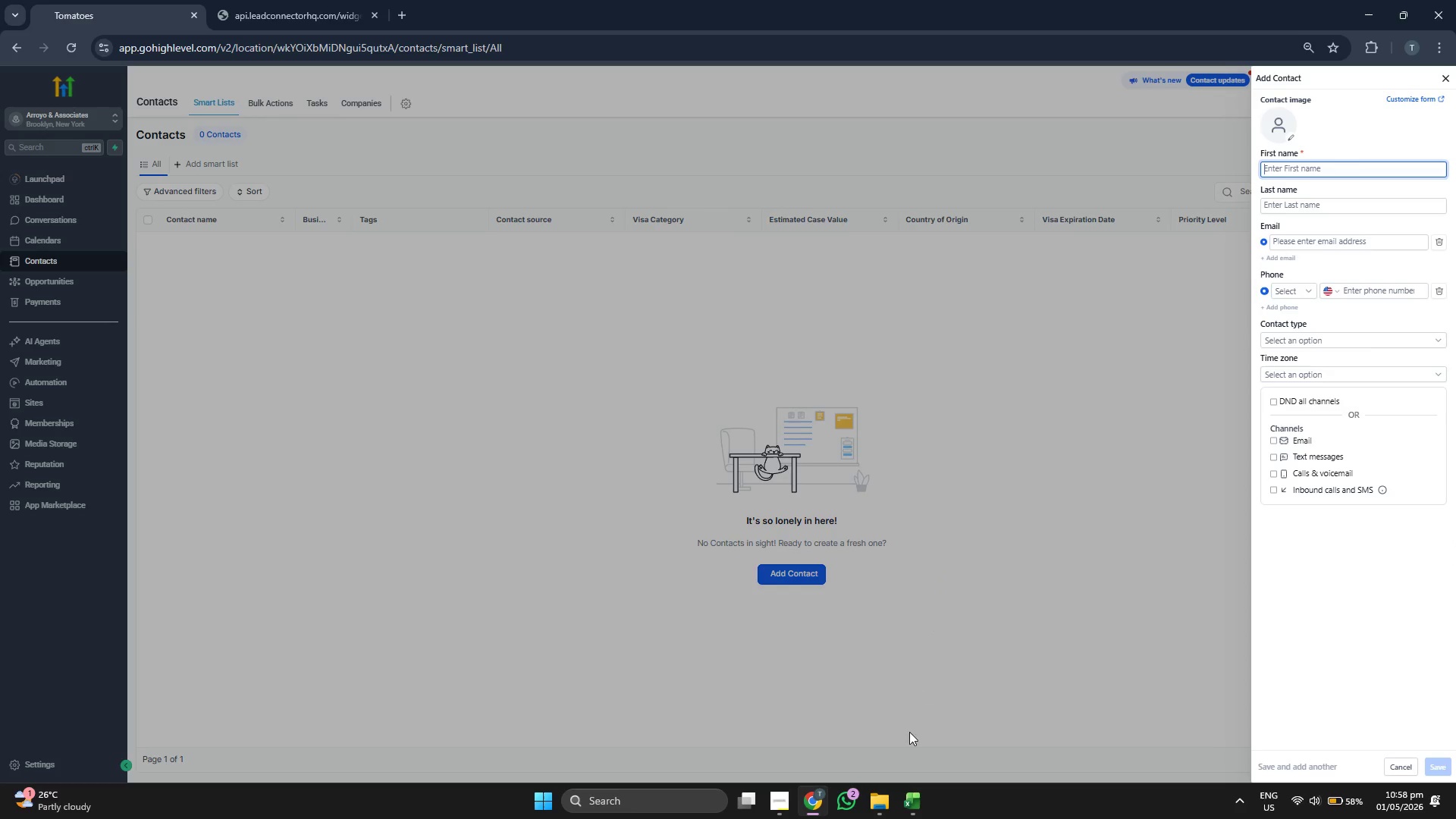 
left_click([910, 809])
 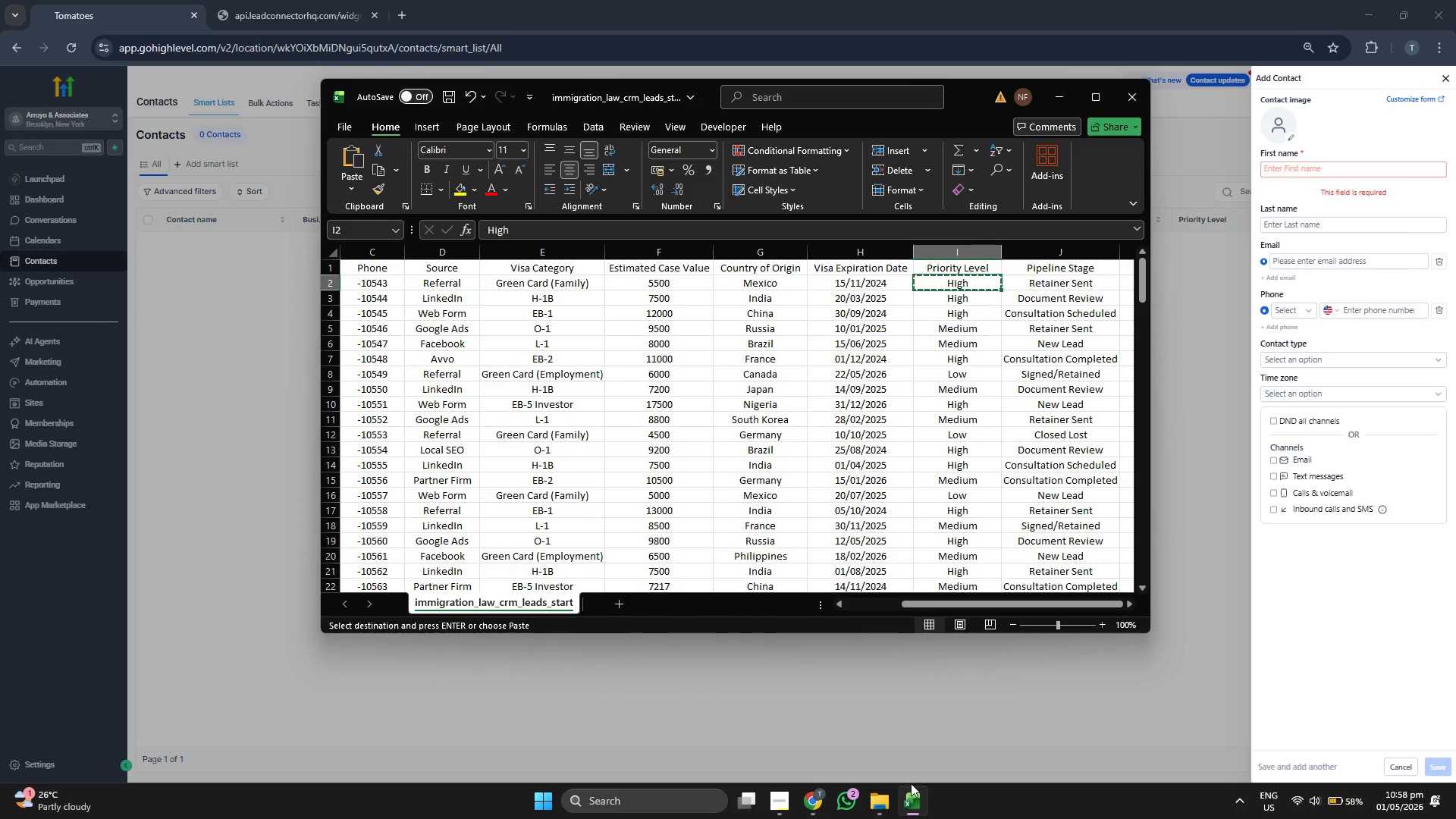 
key(ArrowLeft)
 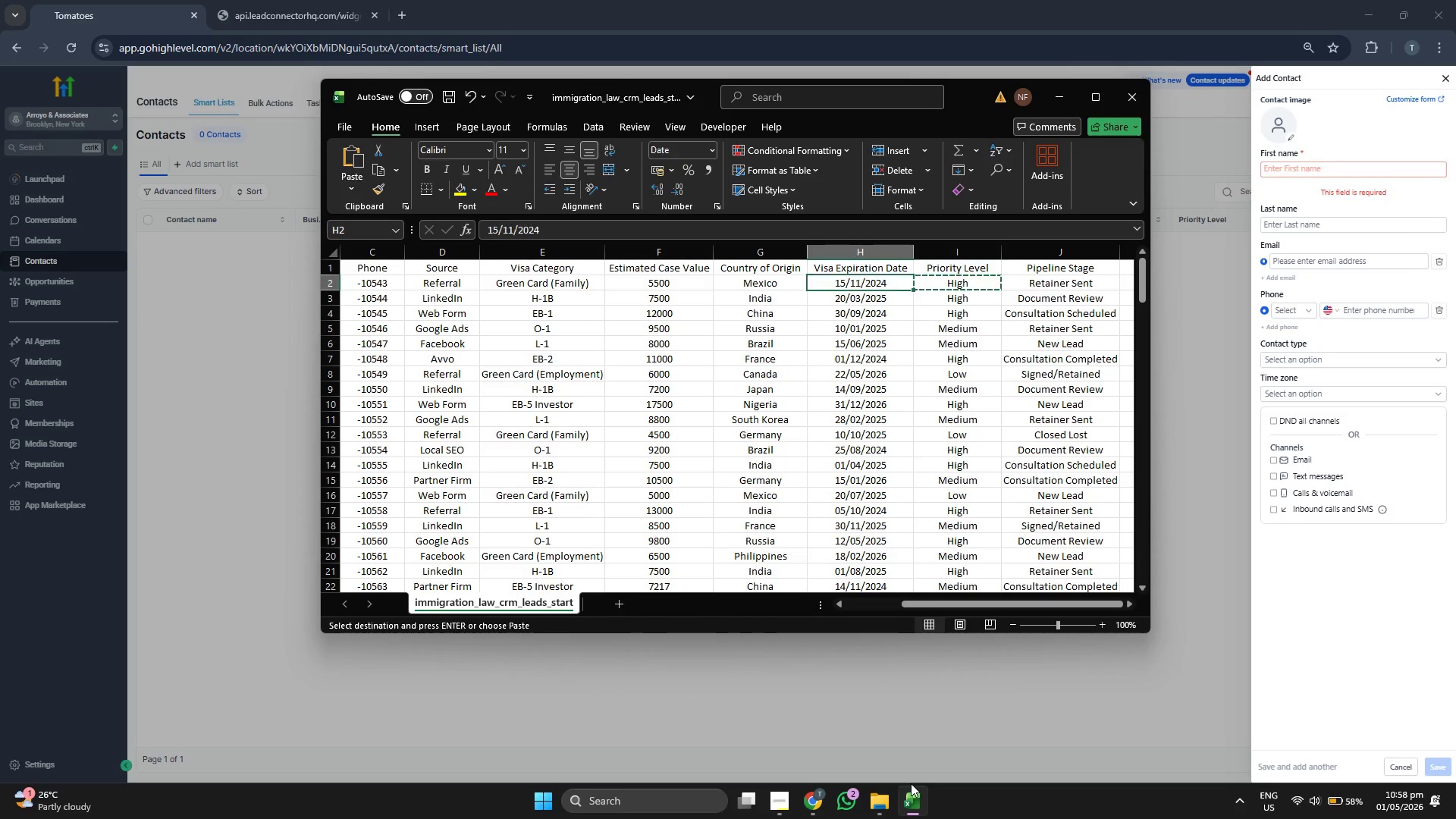 
key(ArrowLeft)
 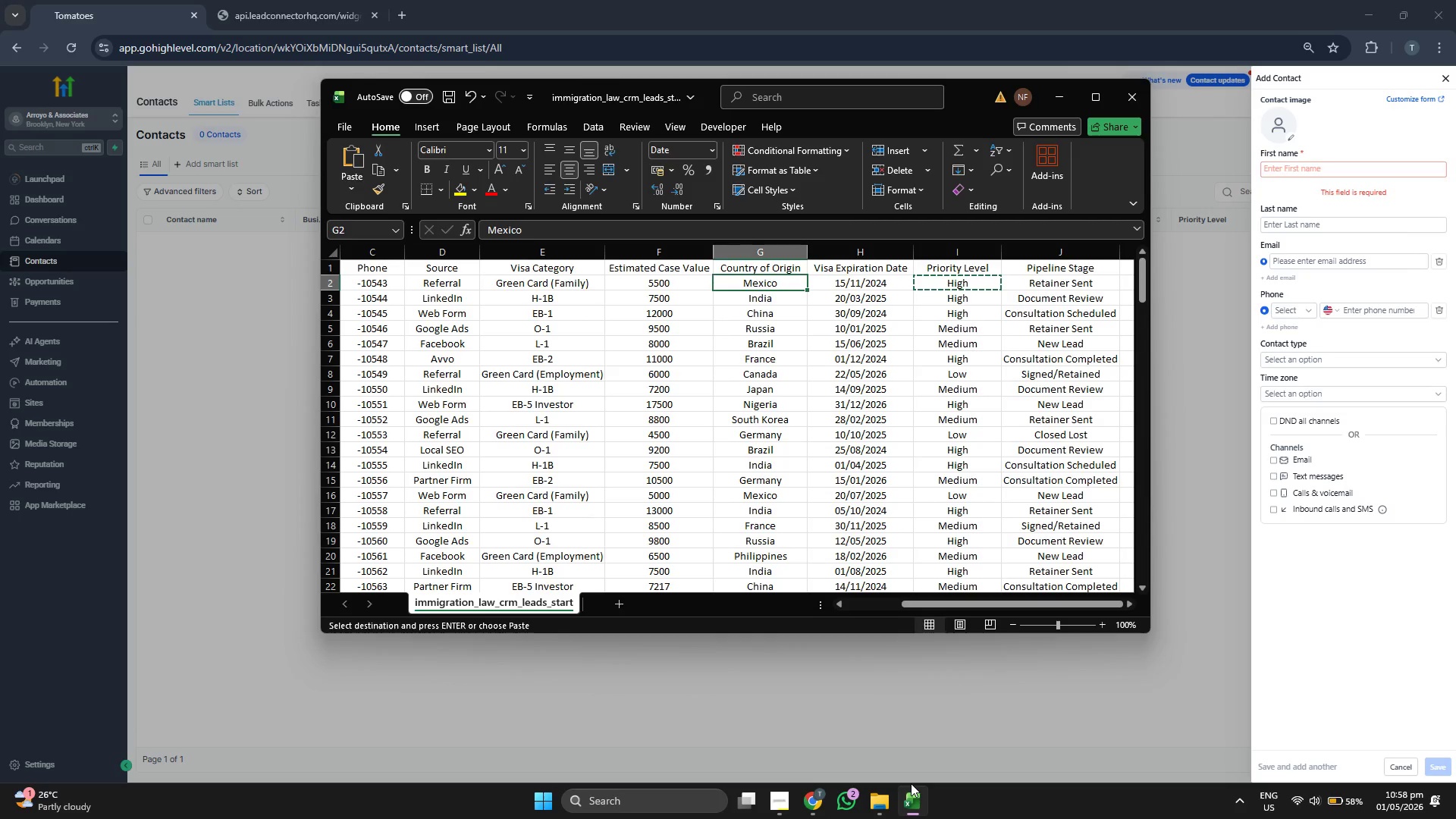 
key(ArrowLeft)
 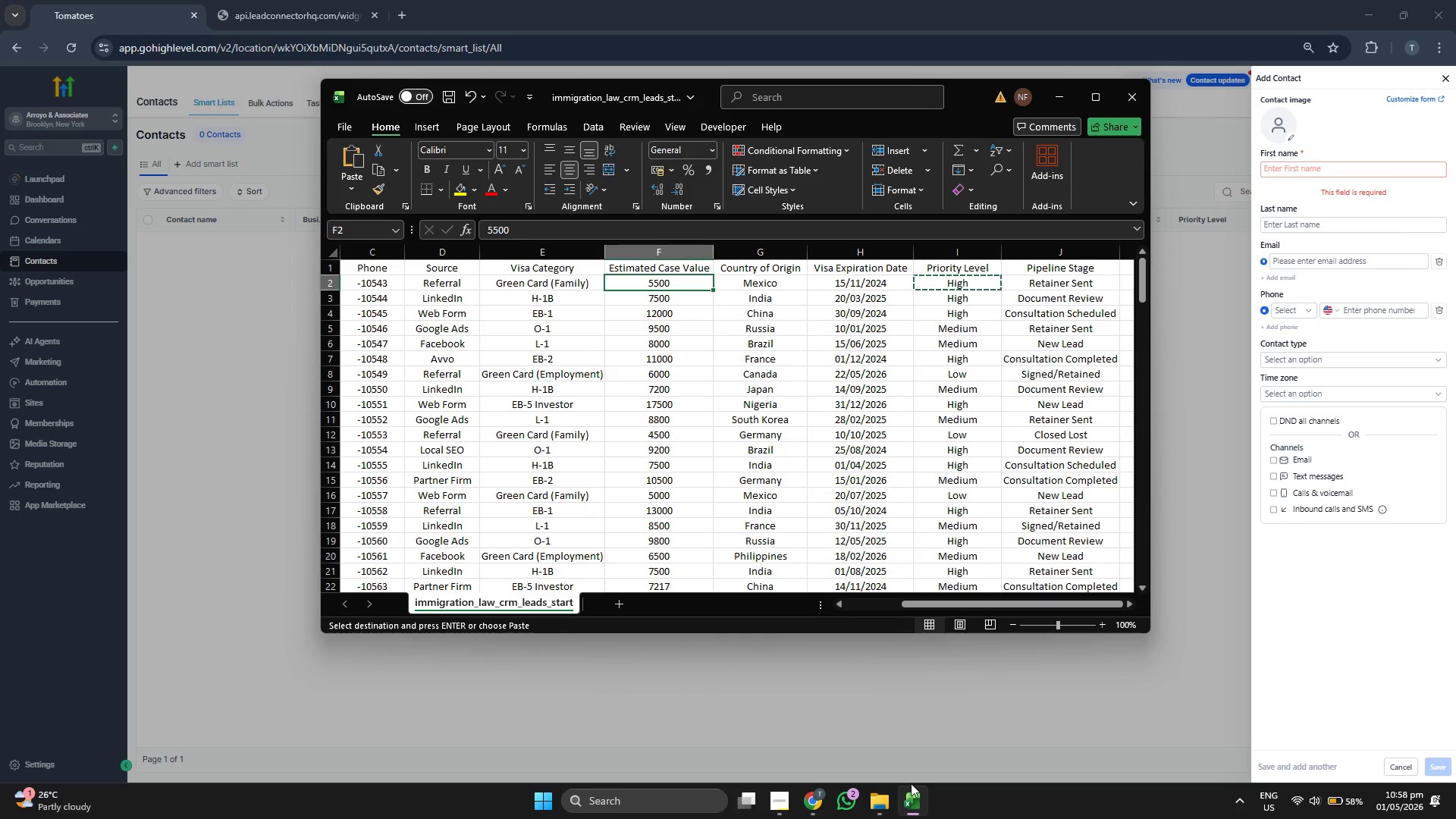 
hold_key(key=ArrowLeft, duration=0.89)
 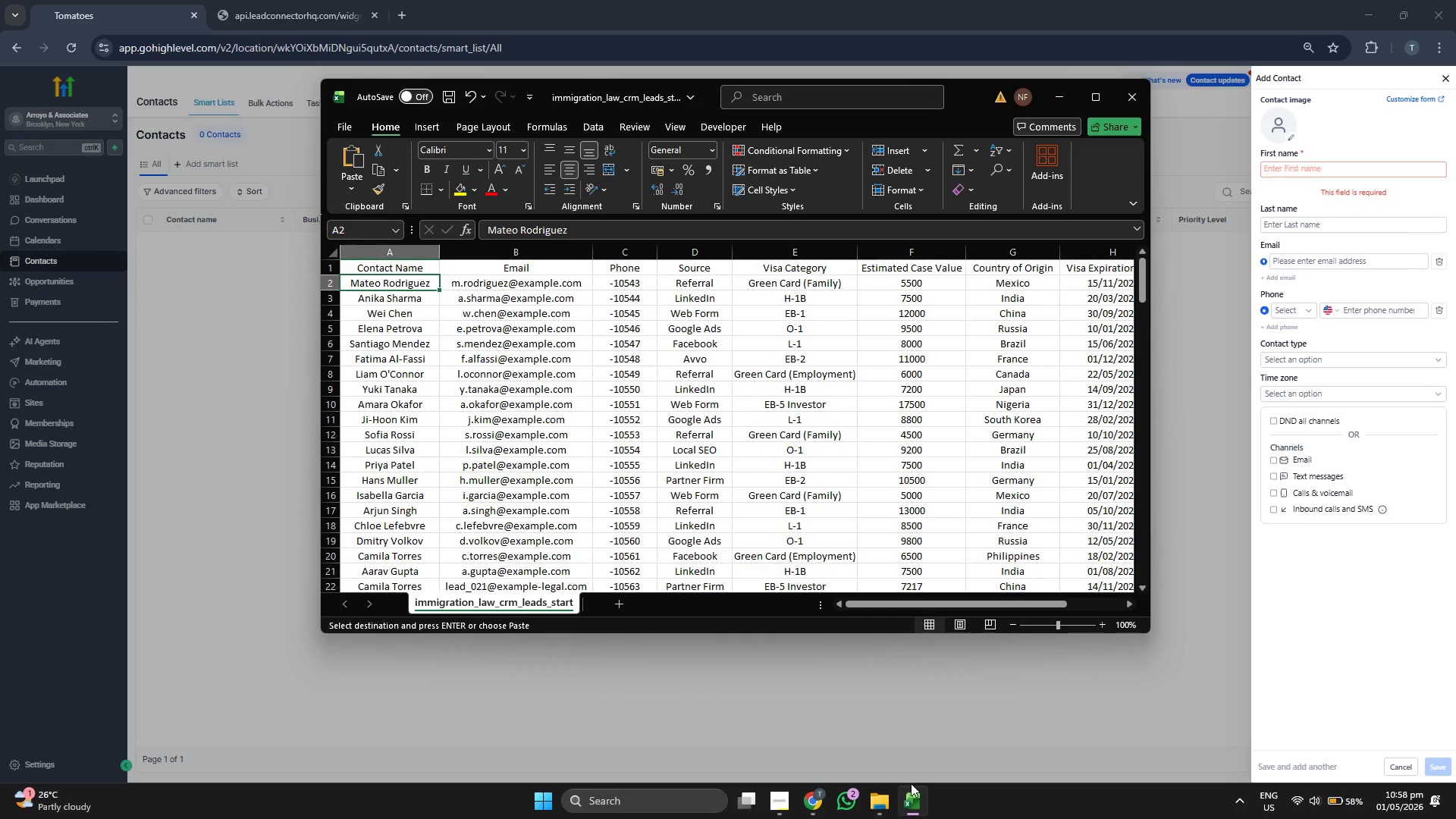 
key(ArrowRight)
 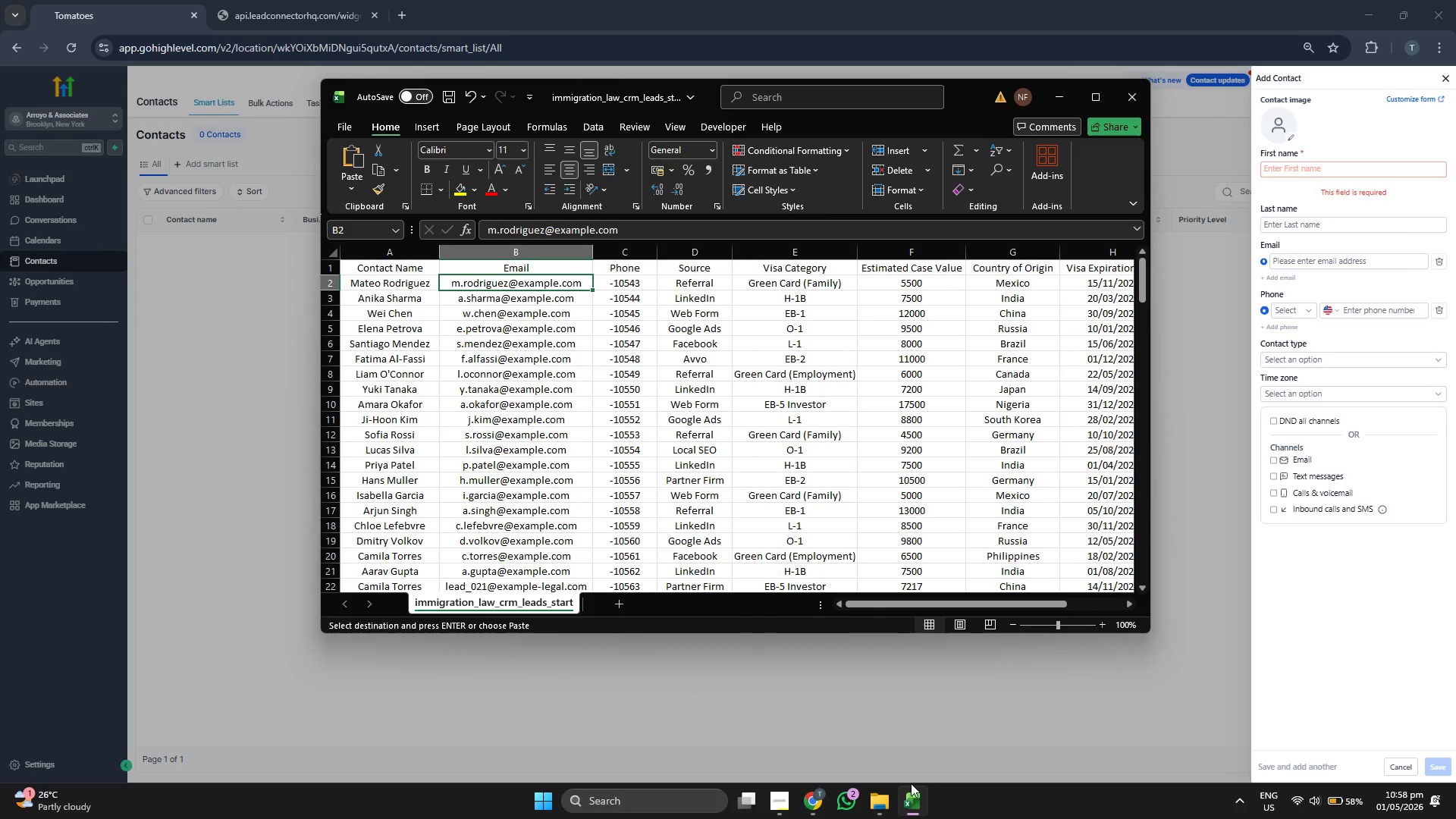 
key(Control+C)
 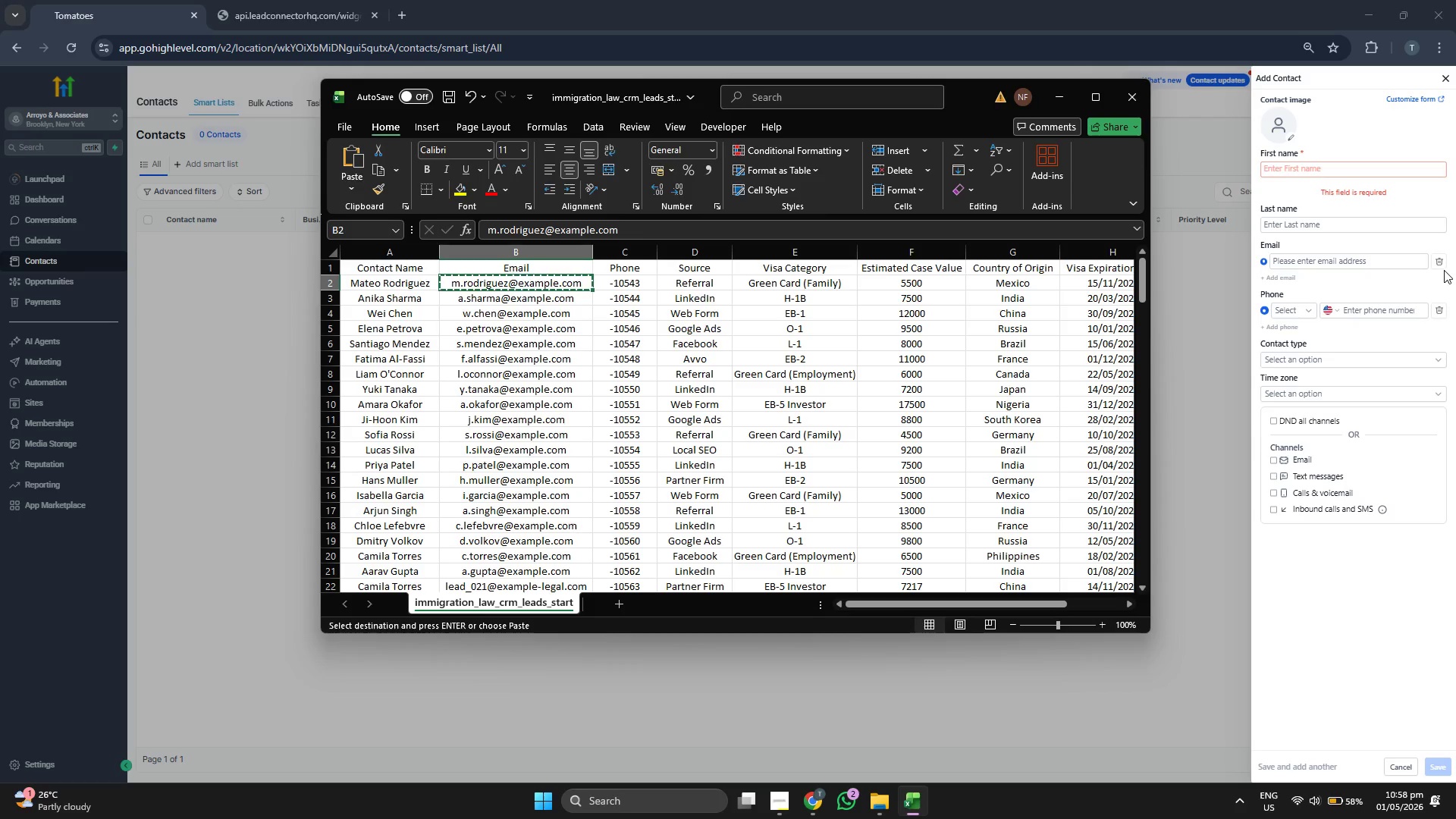 
left_click([1341, 267])
 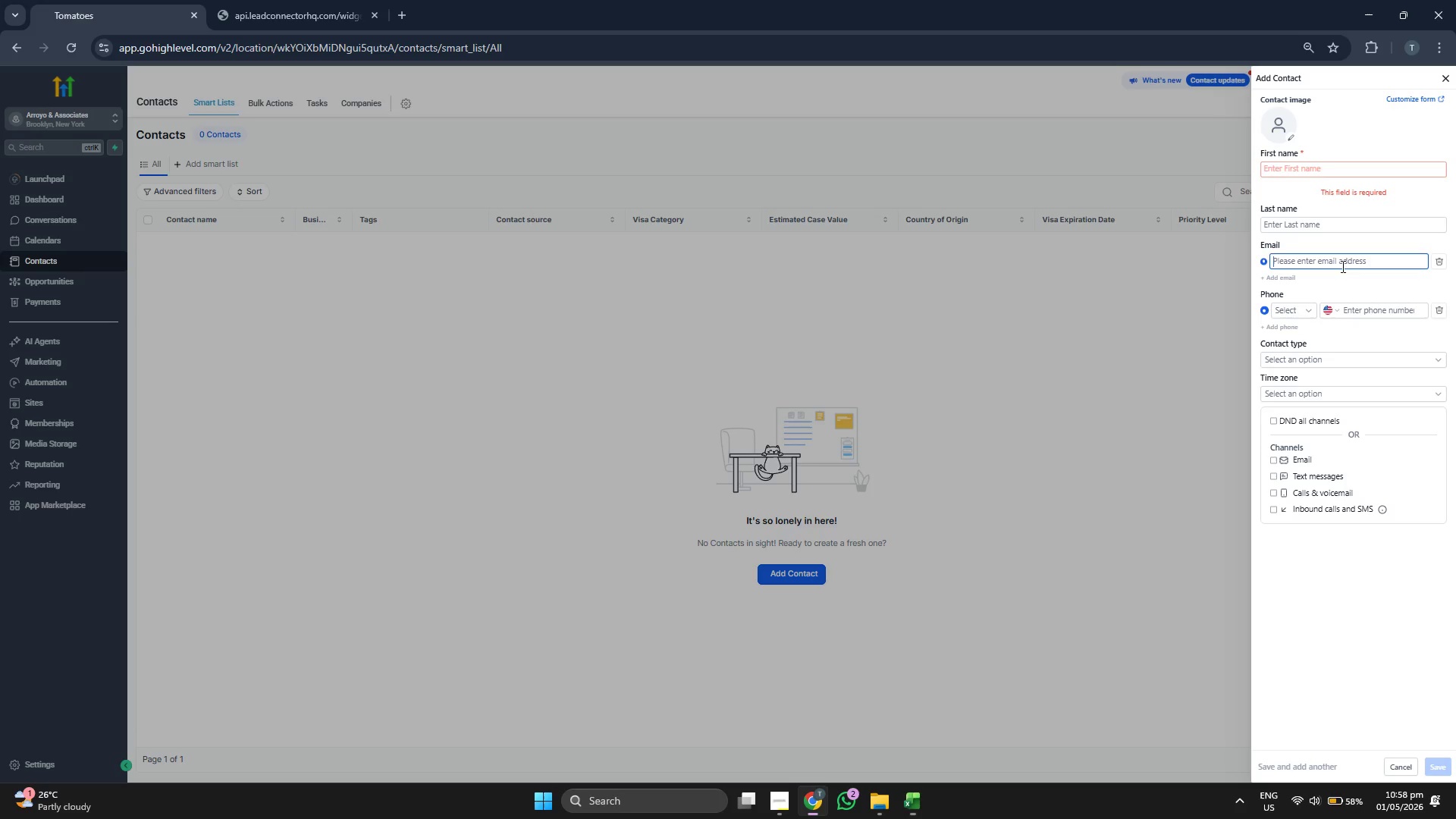 
key(Control+ControlLeft)
 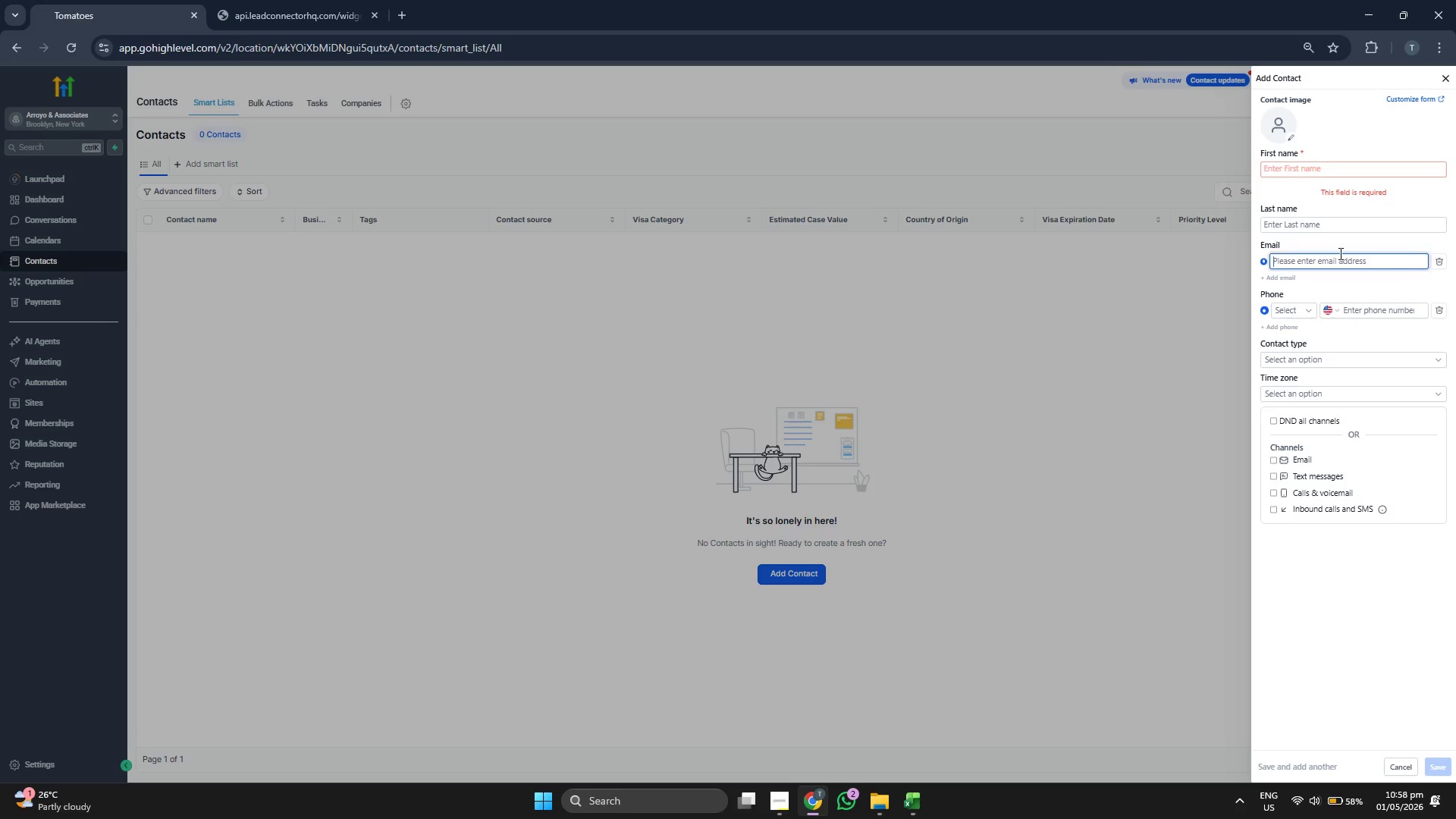 
key(Control+V)
 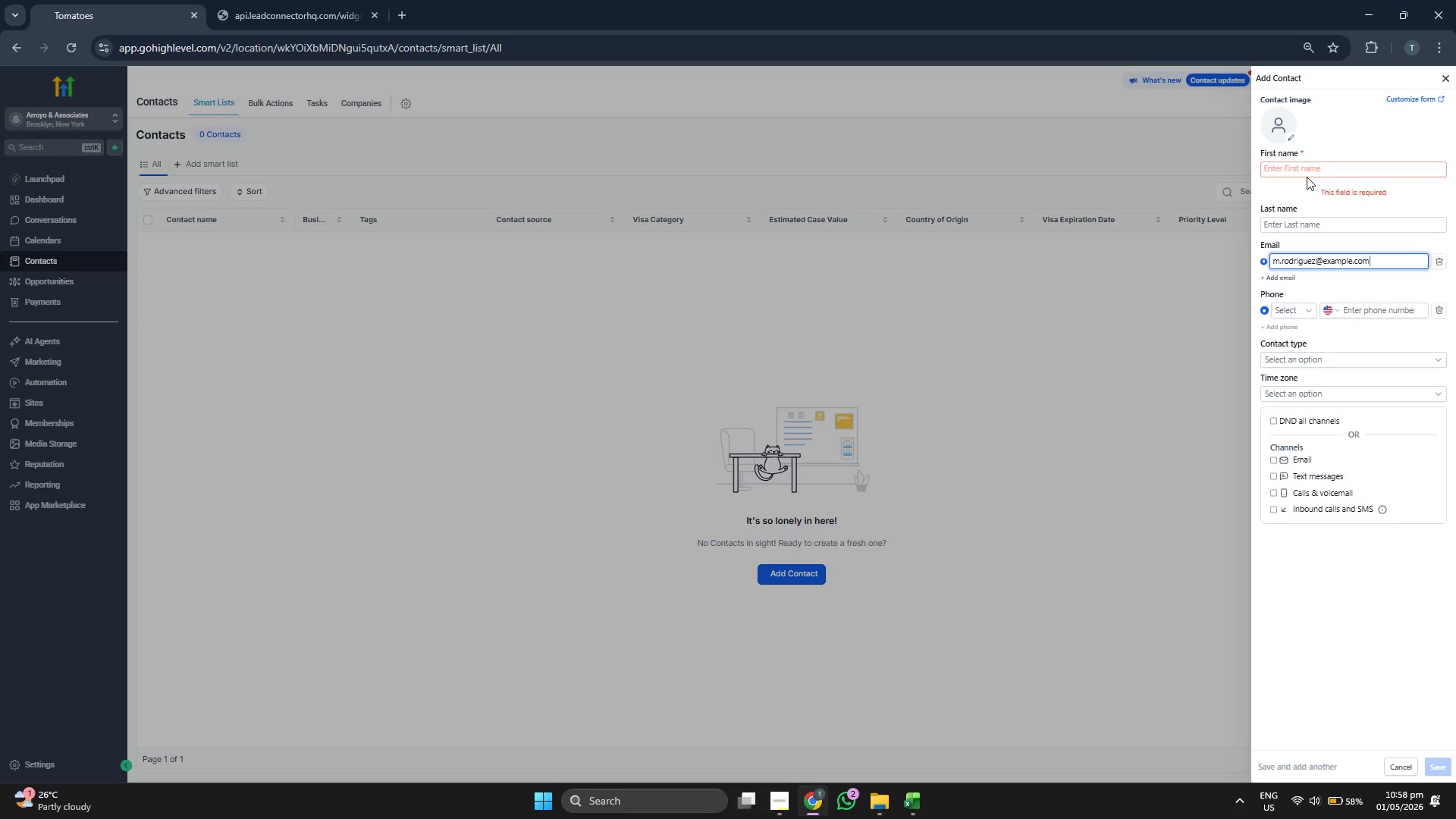 
left_click([1307, 174])
 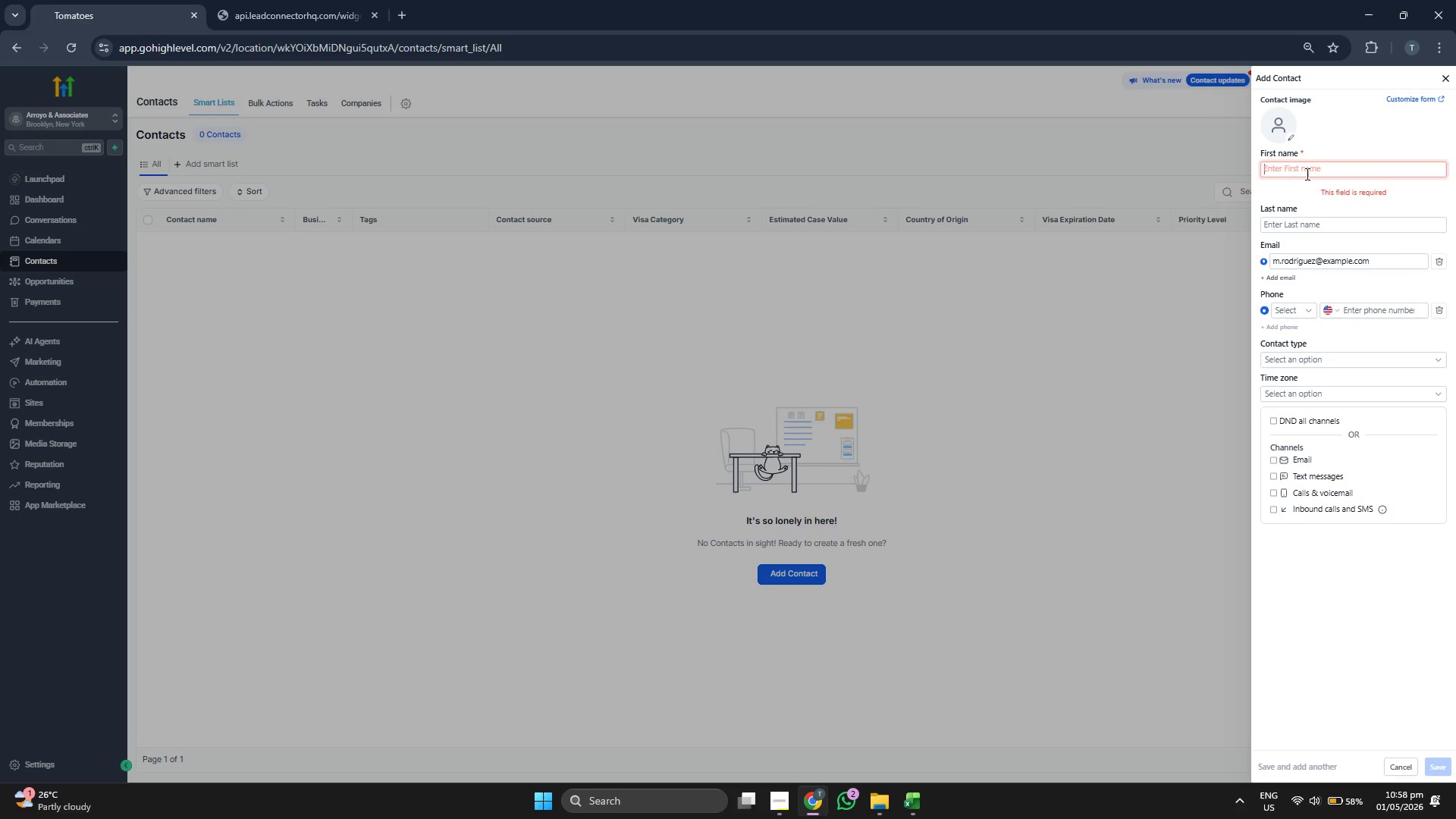 
type(Mateo )
key(Backspace)
key(Tab)
type(rOD)
key(Backspace)
key(Backspace)
key(Backspace)
type(Rodi)
key(Backspace)
type(riguez)
 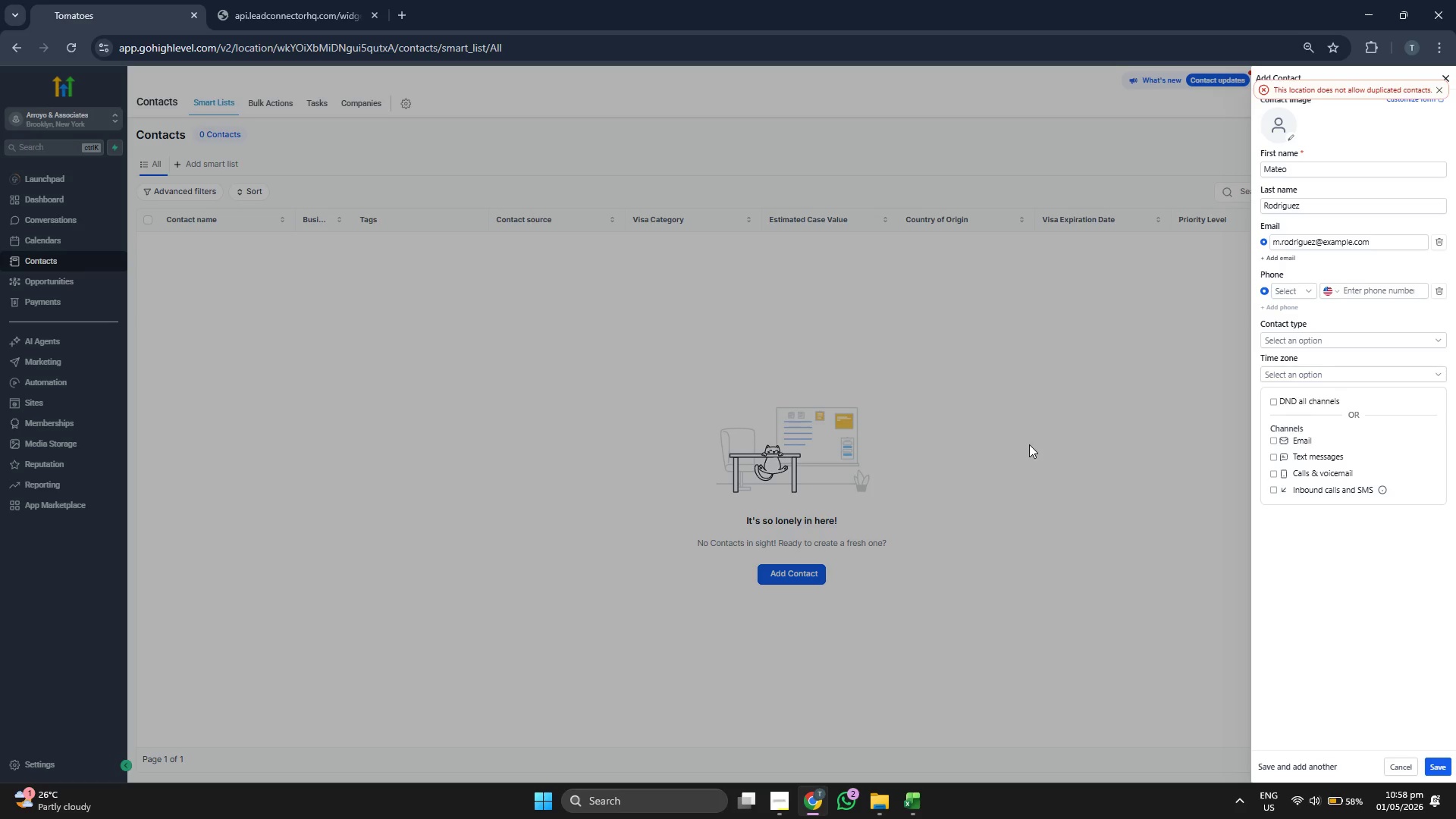 
wait(5.95)
 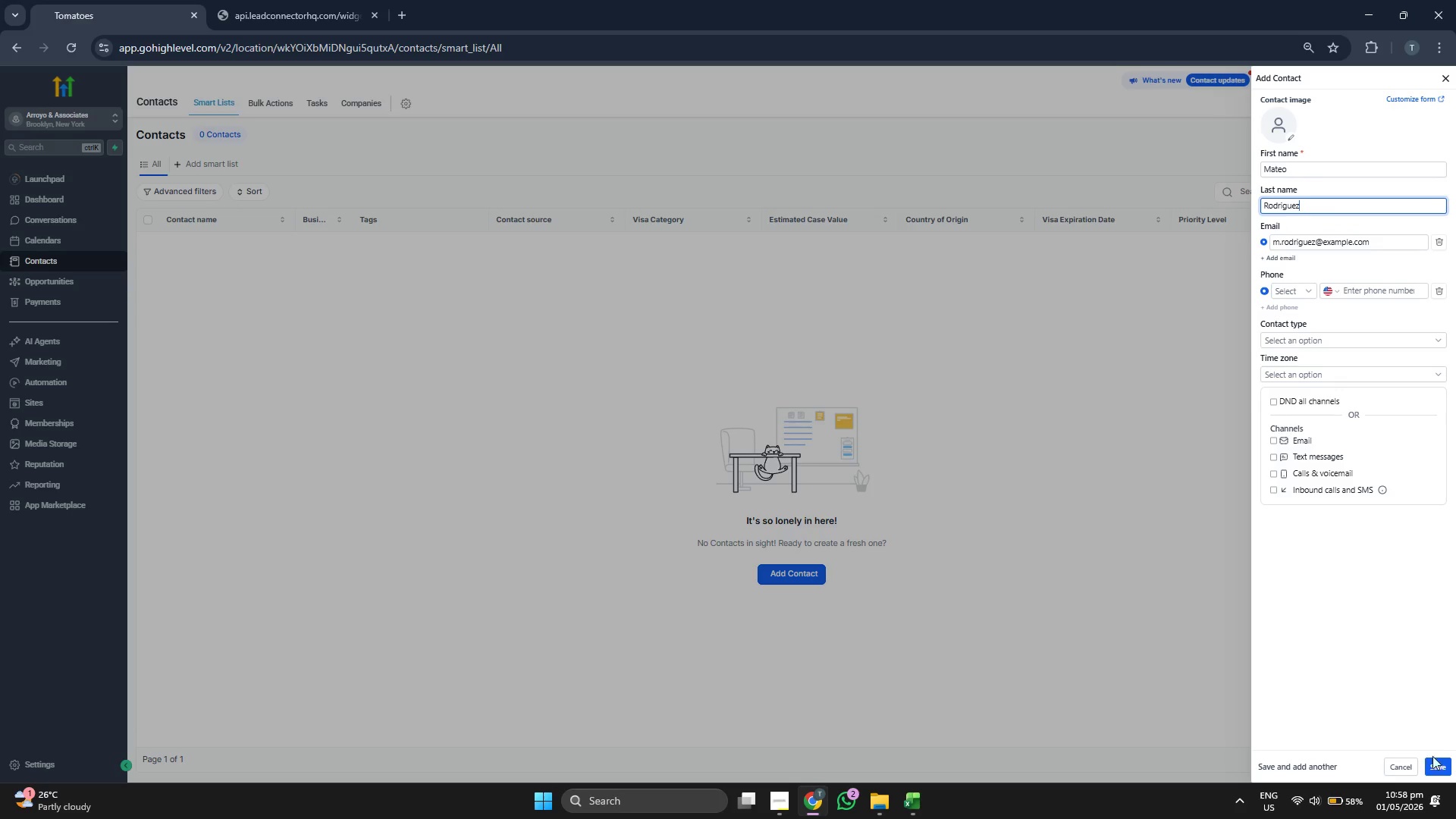 
left_click([1438, 90])
 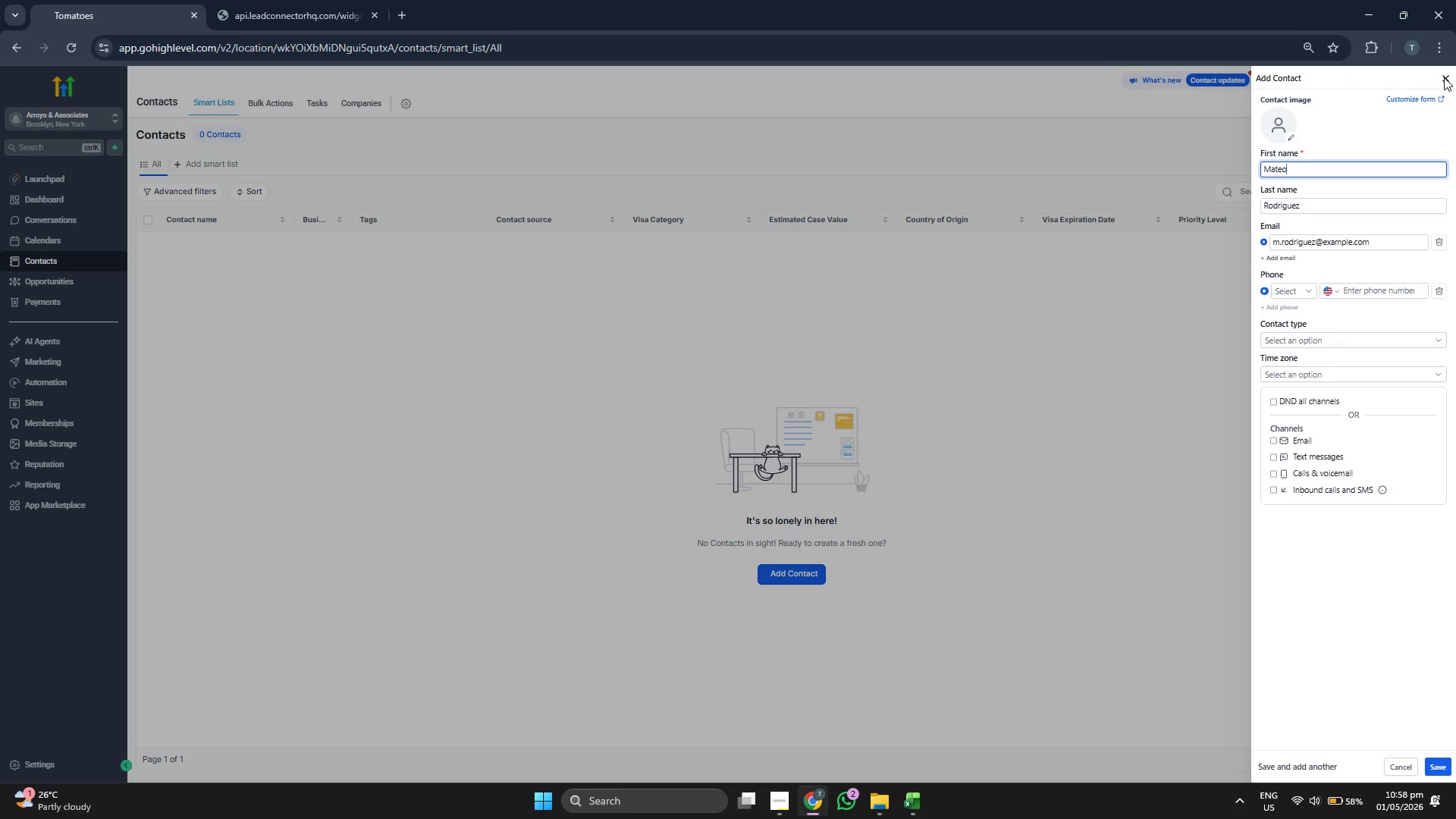 
left_click([1444, 77])
 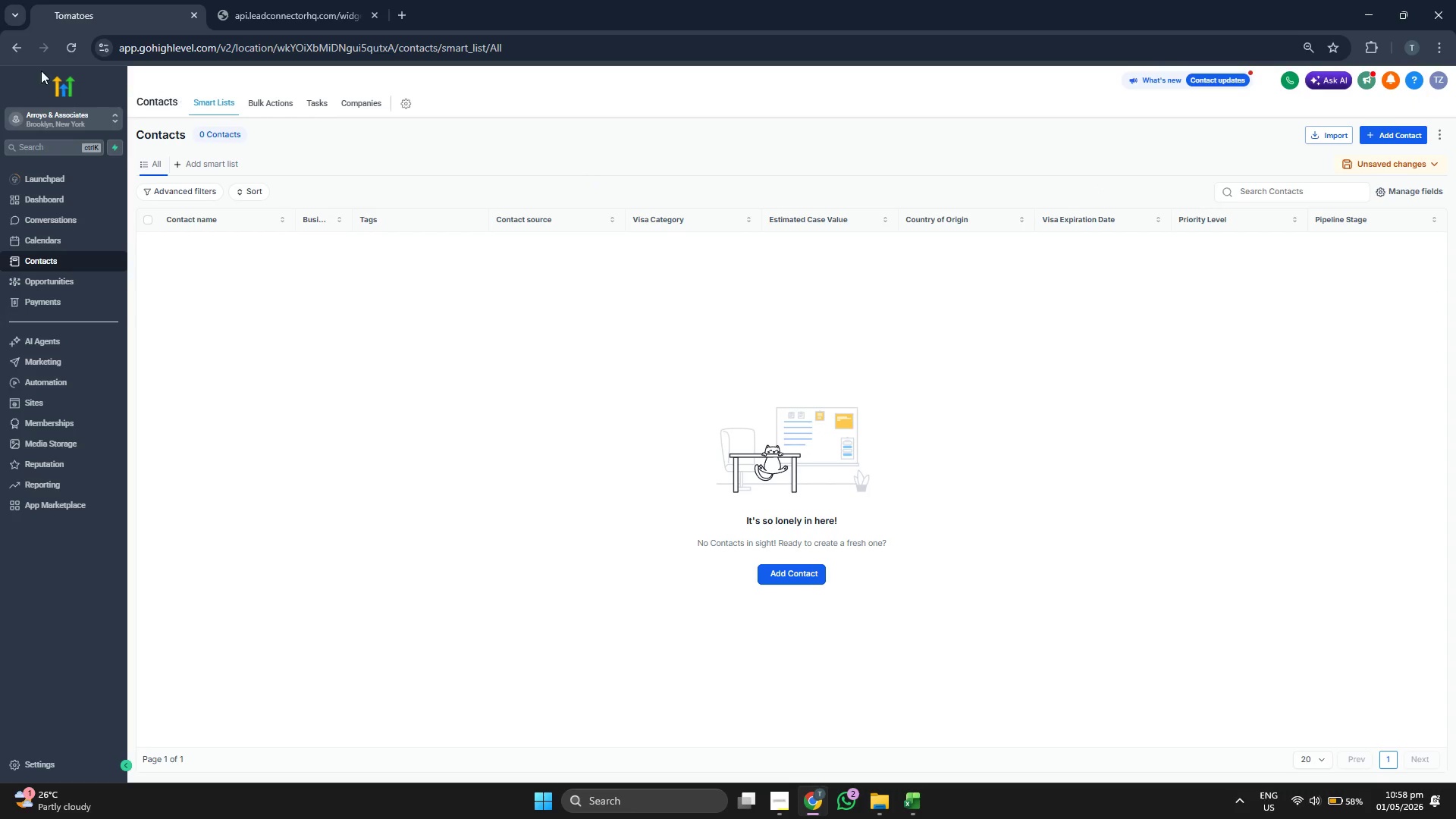 
left_click([64, 49])
 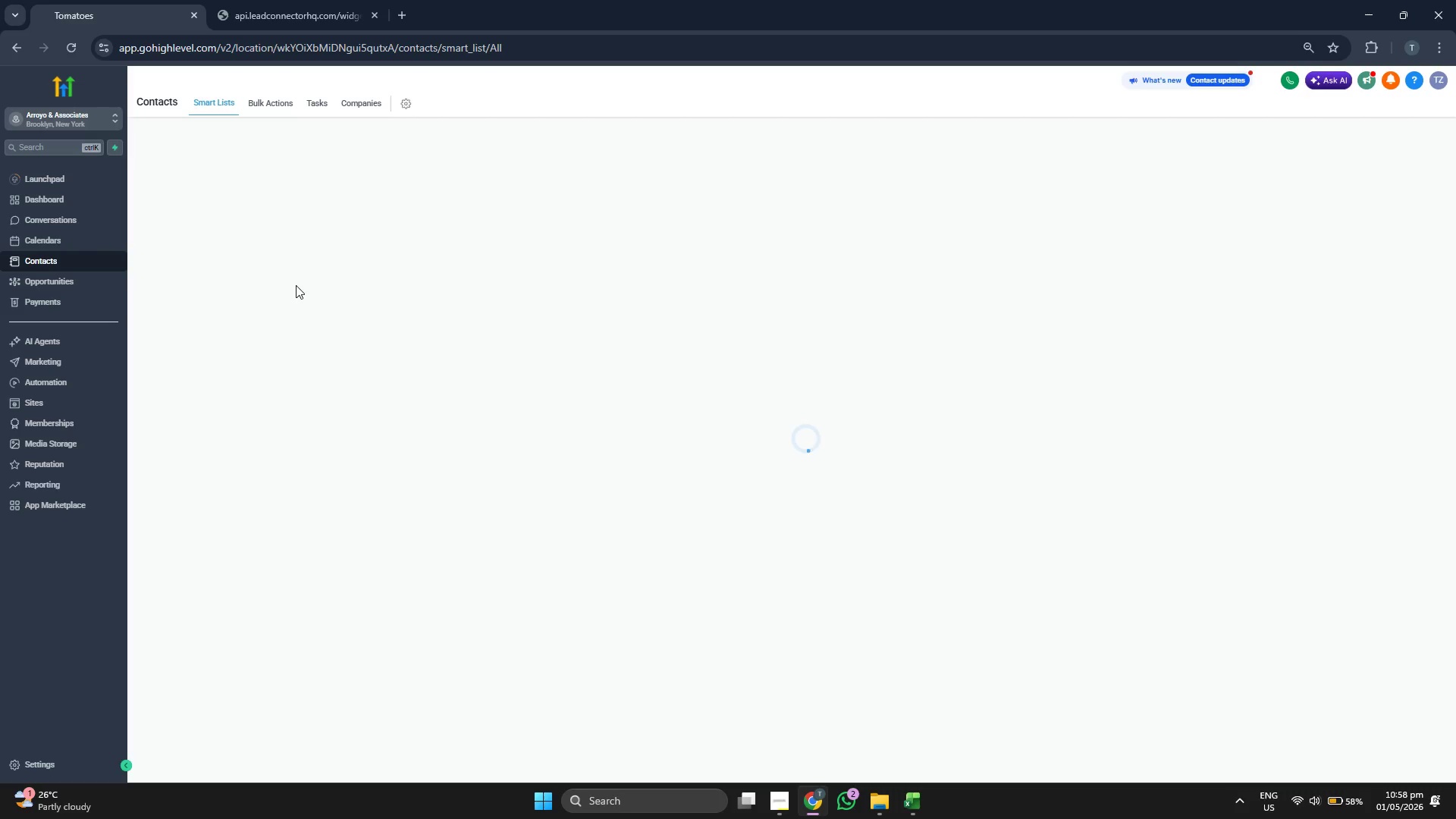 
wait(14.61)
 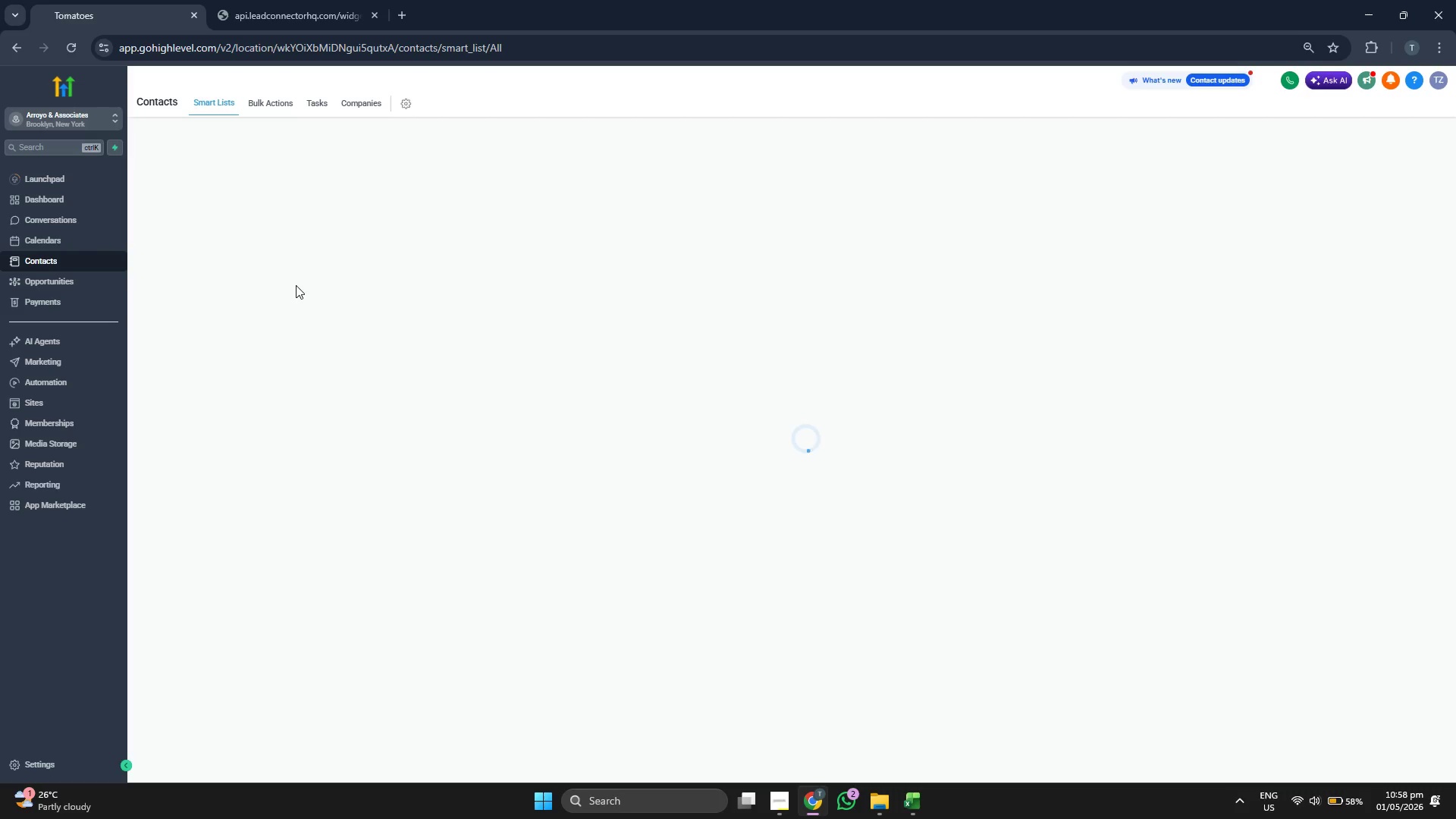 
left_click([1398, 191])
 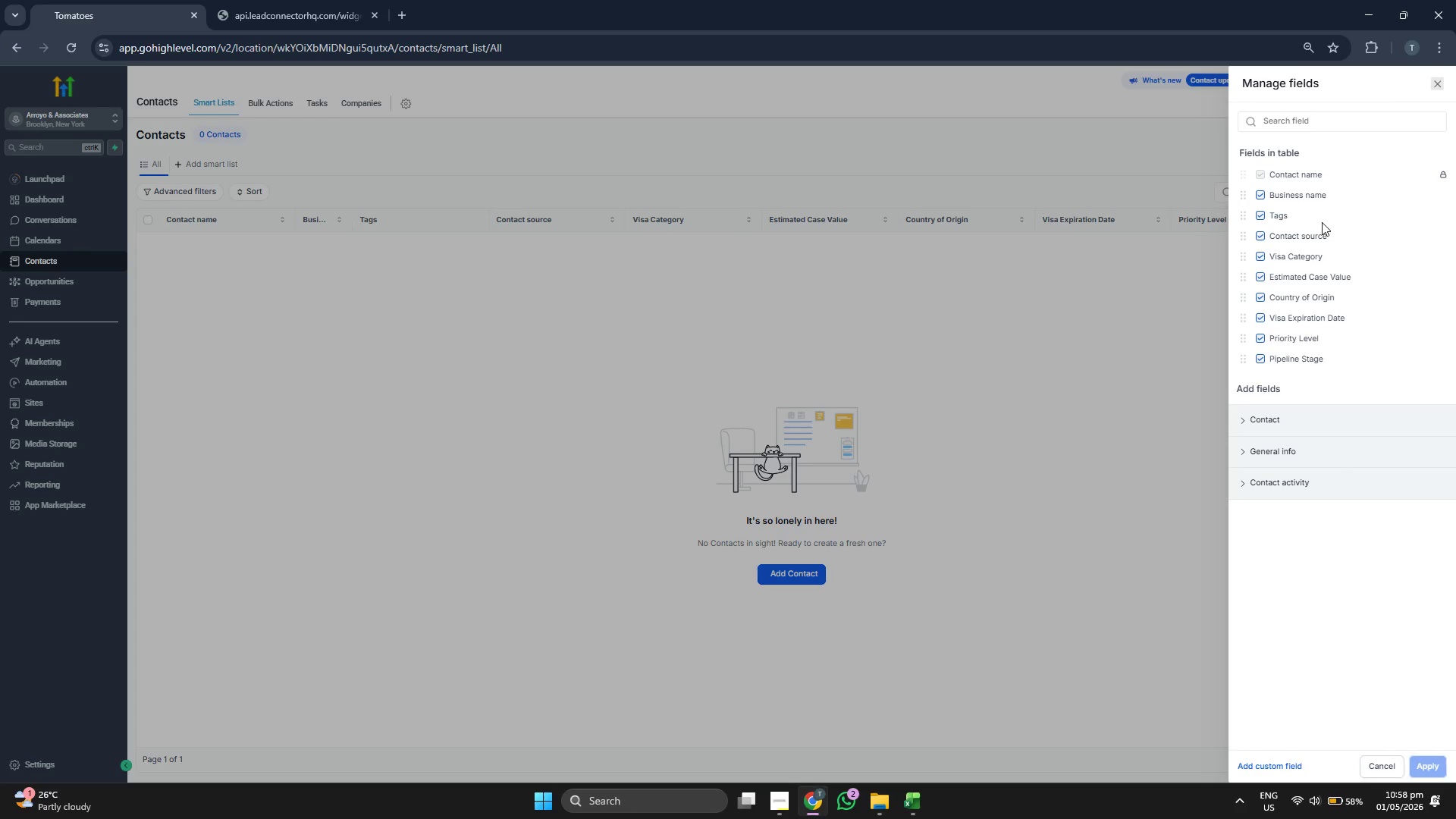 
left_click([1301, 198])
 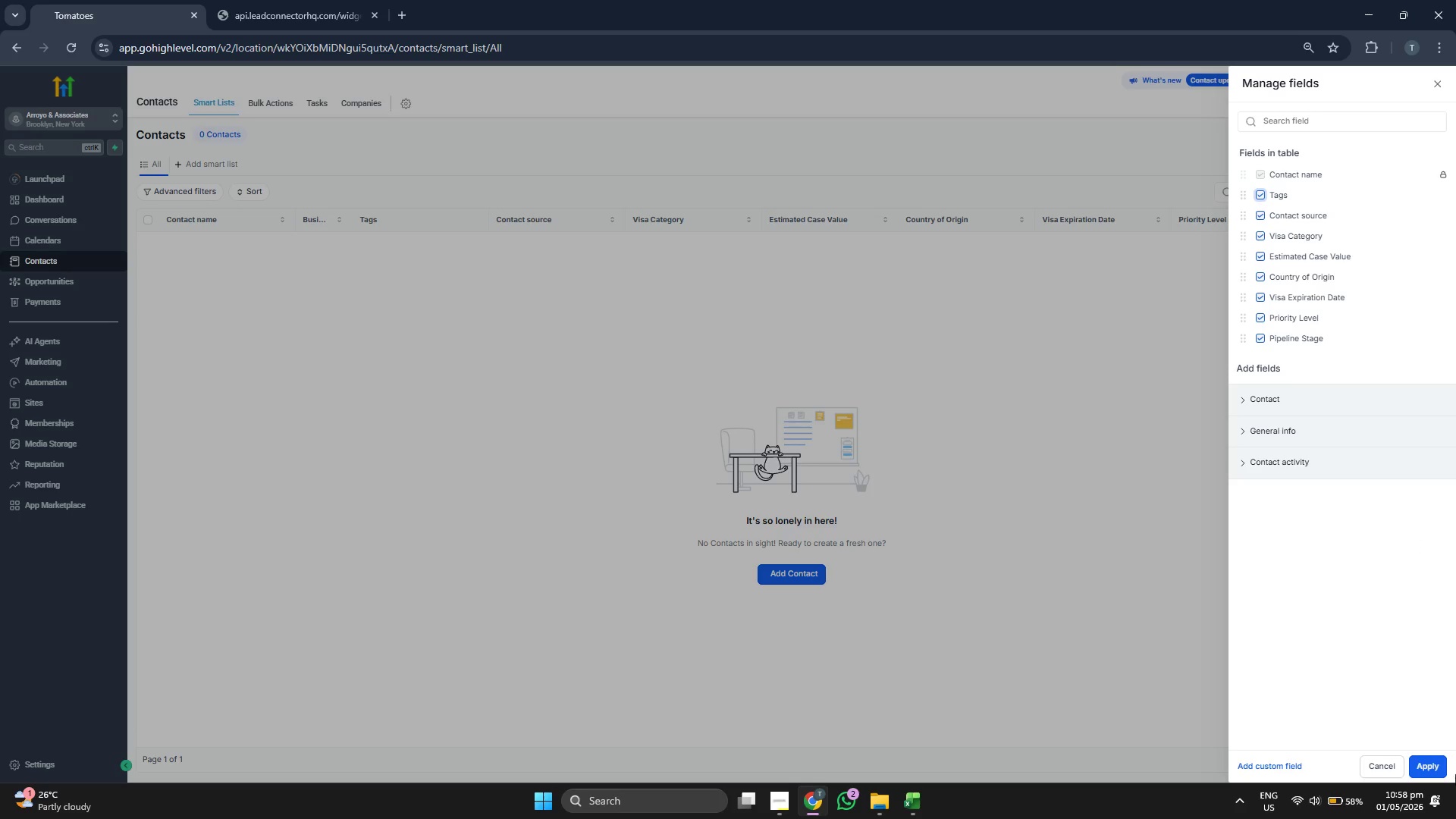 
left_click([1432, 770])
 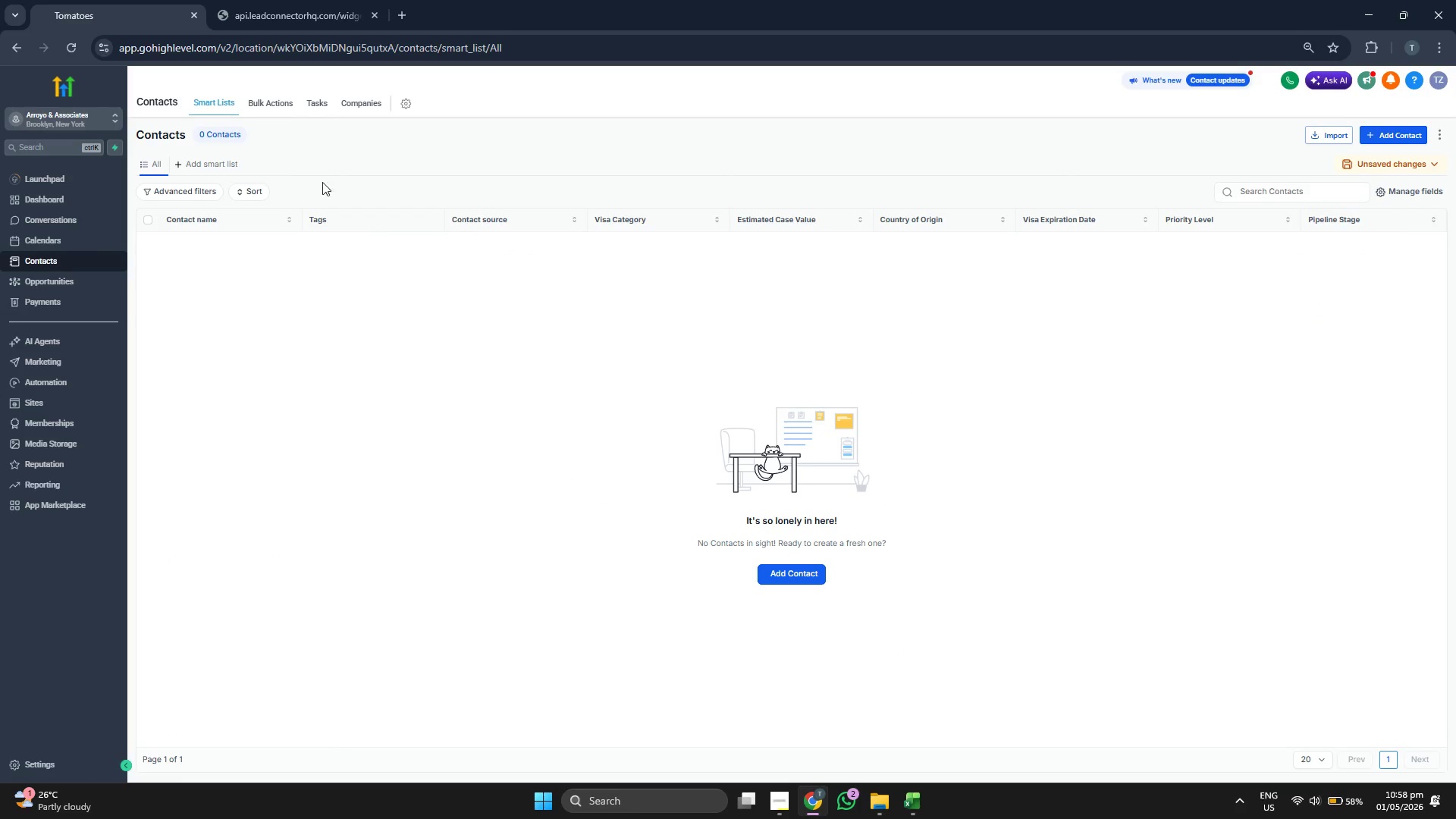 
left_click([271, 101])
 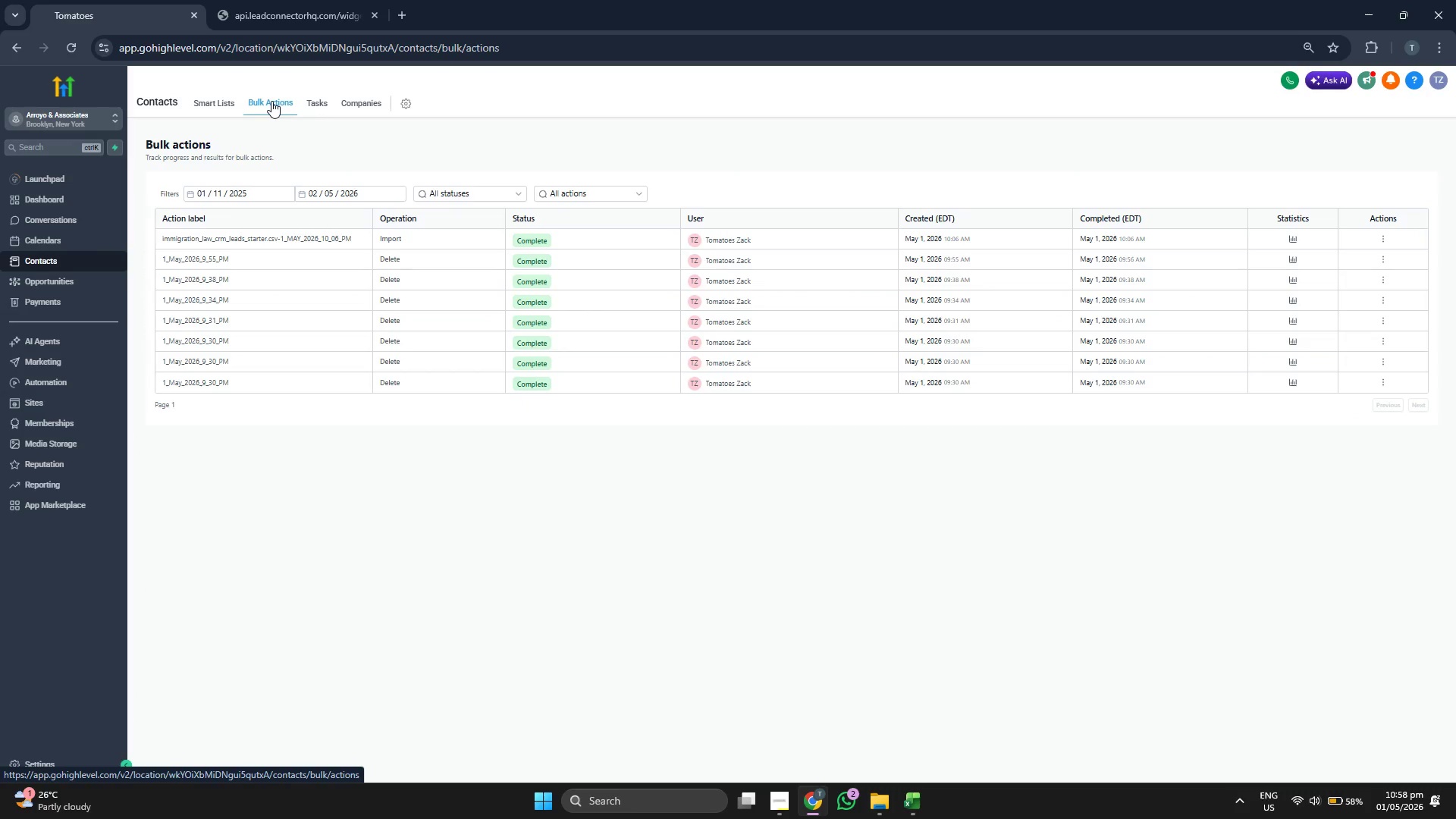 
left_click([228, 101])
 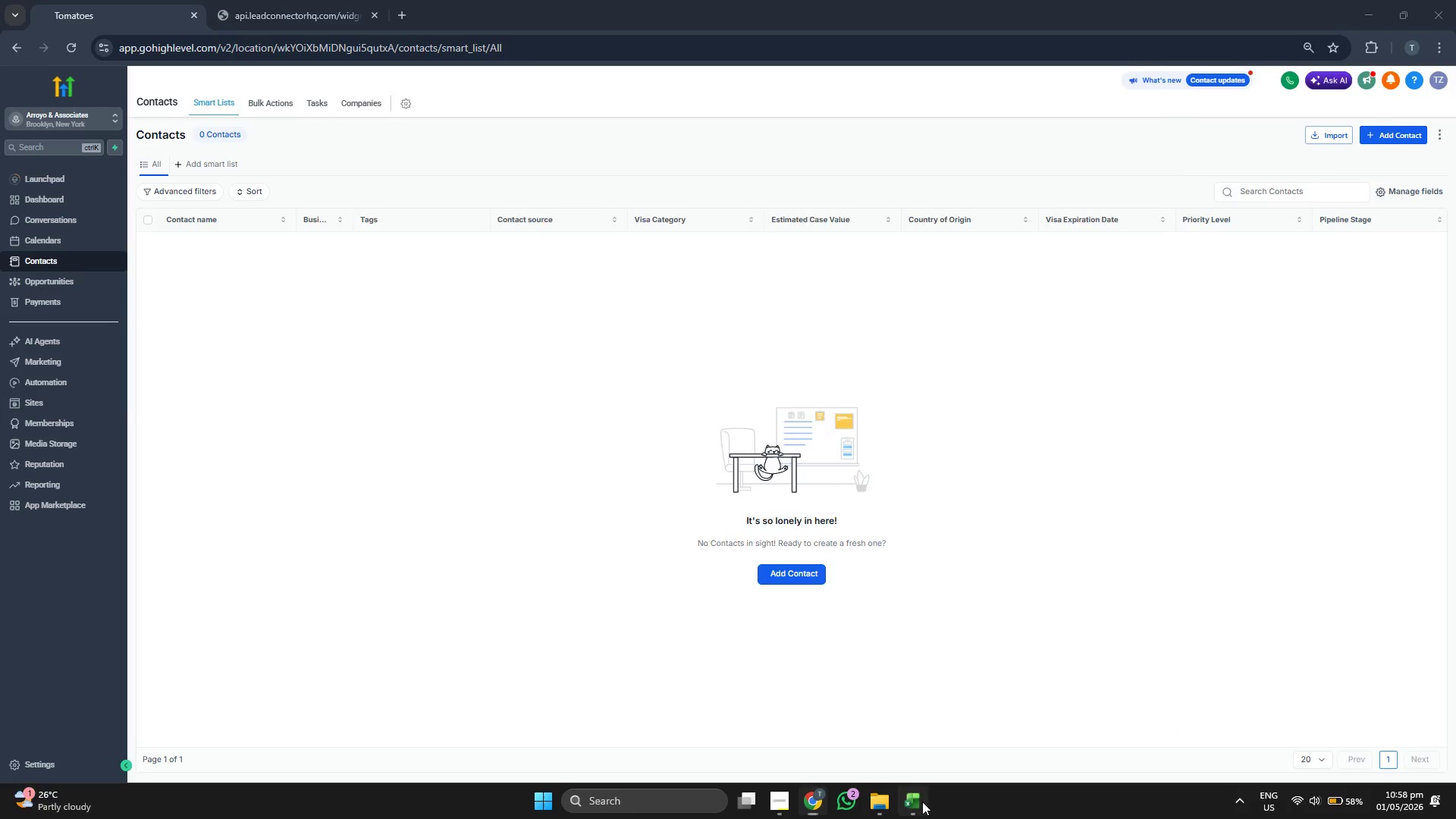 
key(ArrowDown)
 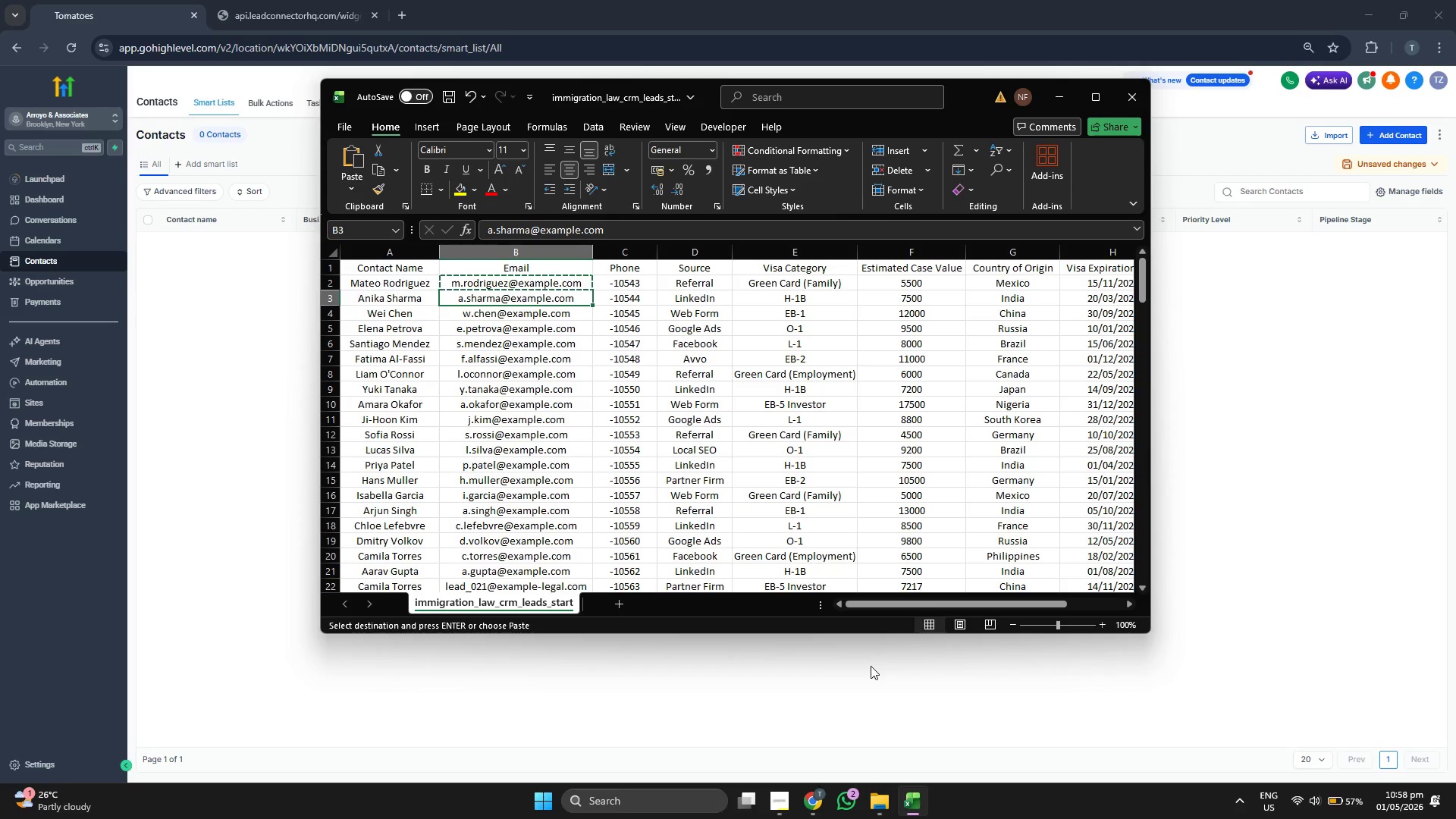 
key(Control+ControlLeft)
 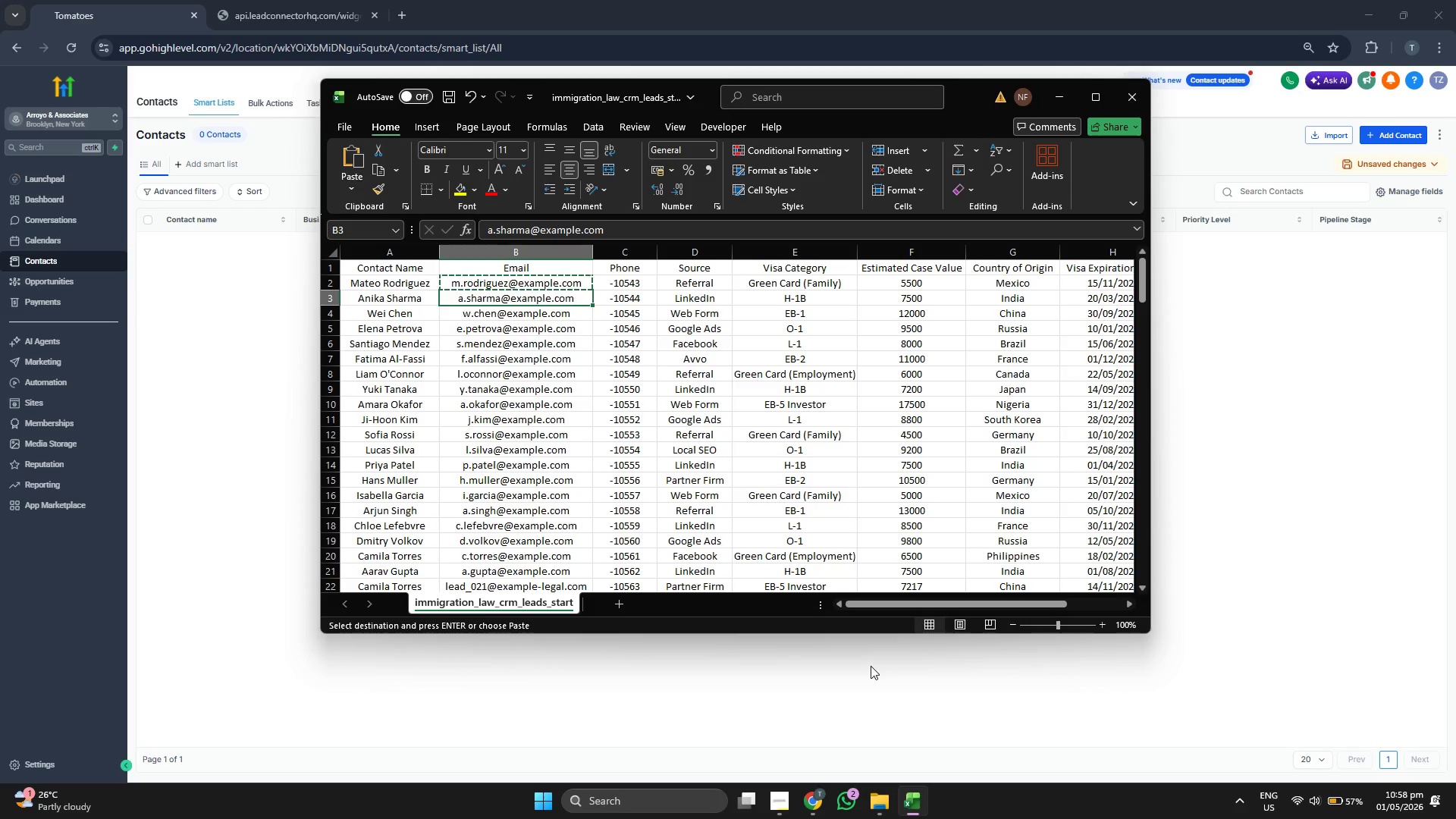 
left_click([1379, 138])
 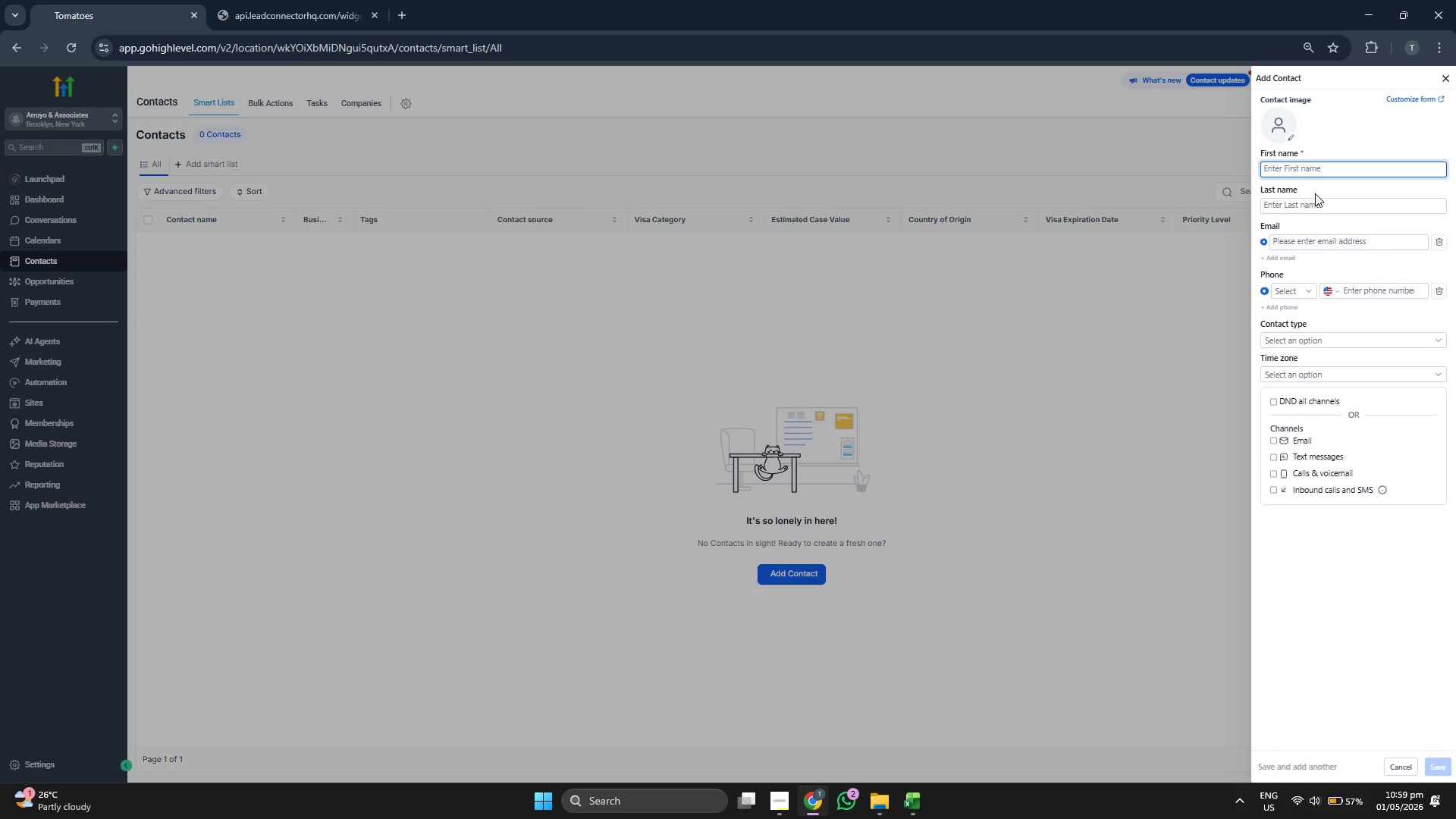 
left_click([1303, 241])
 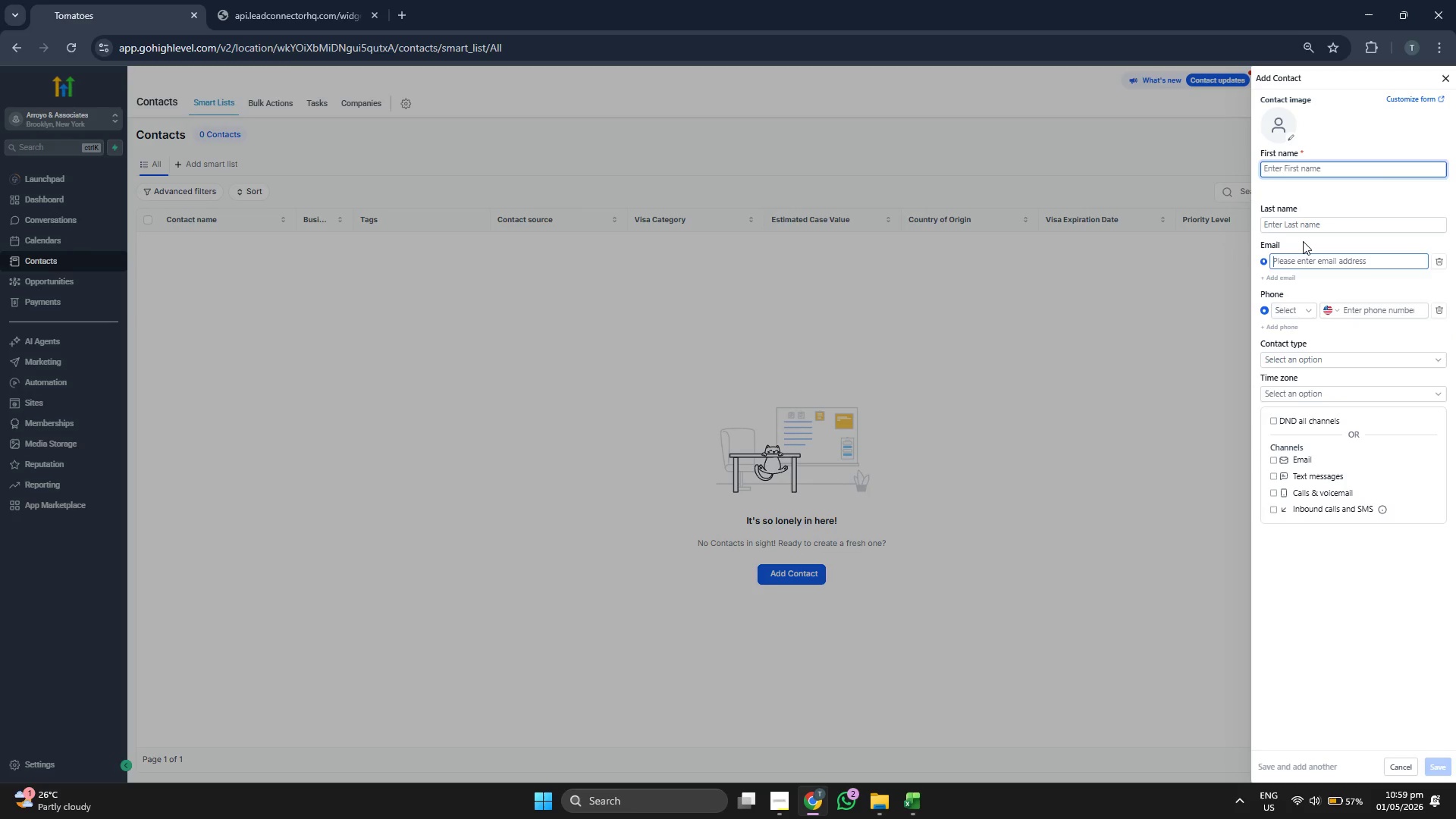 
key(Control+ControlLeft)
 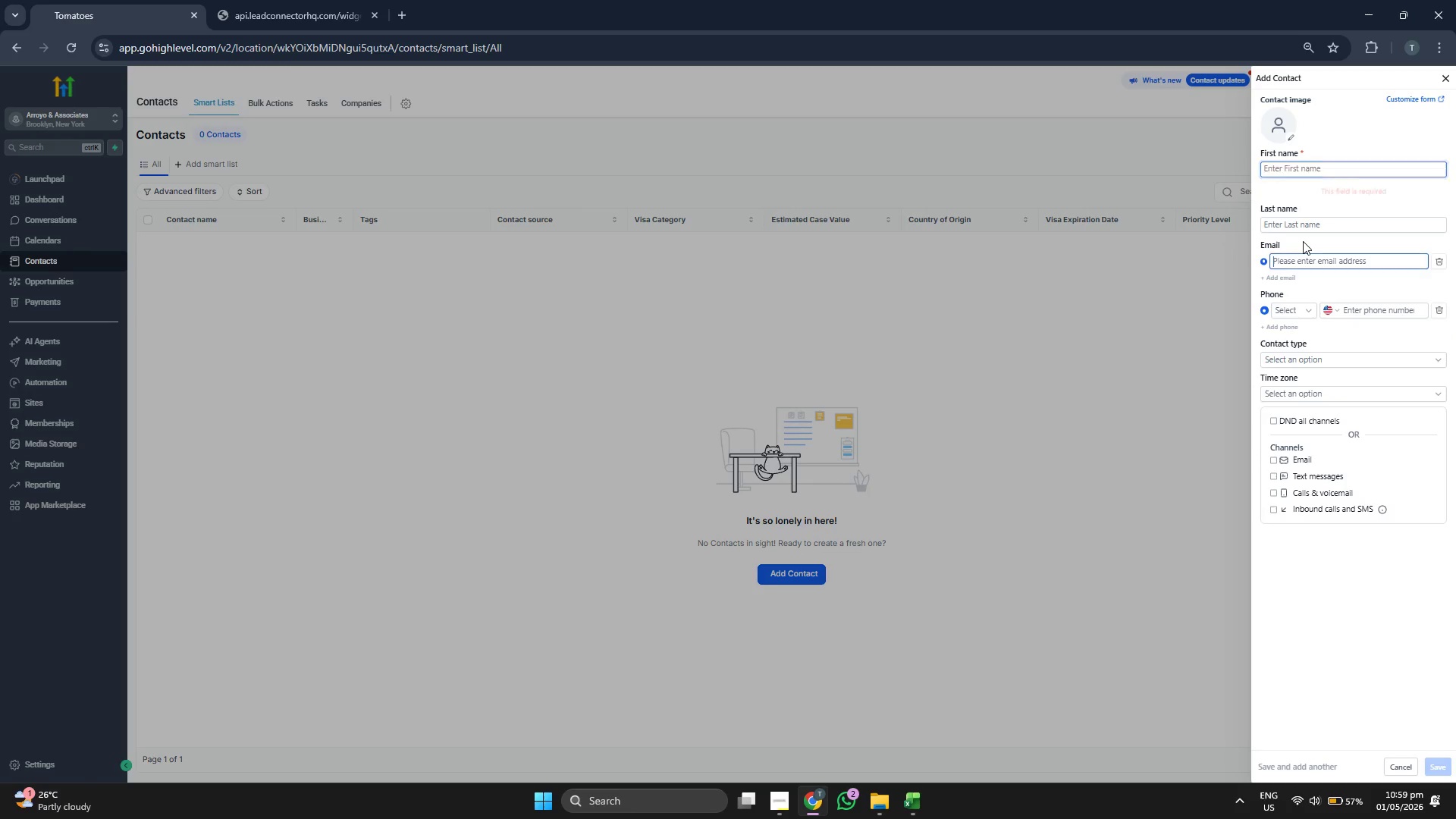 
key(Control+V)
 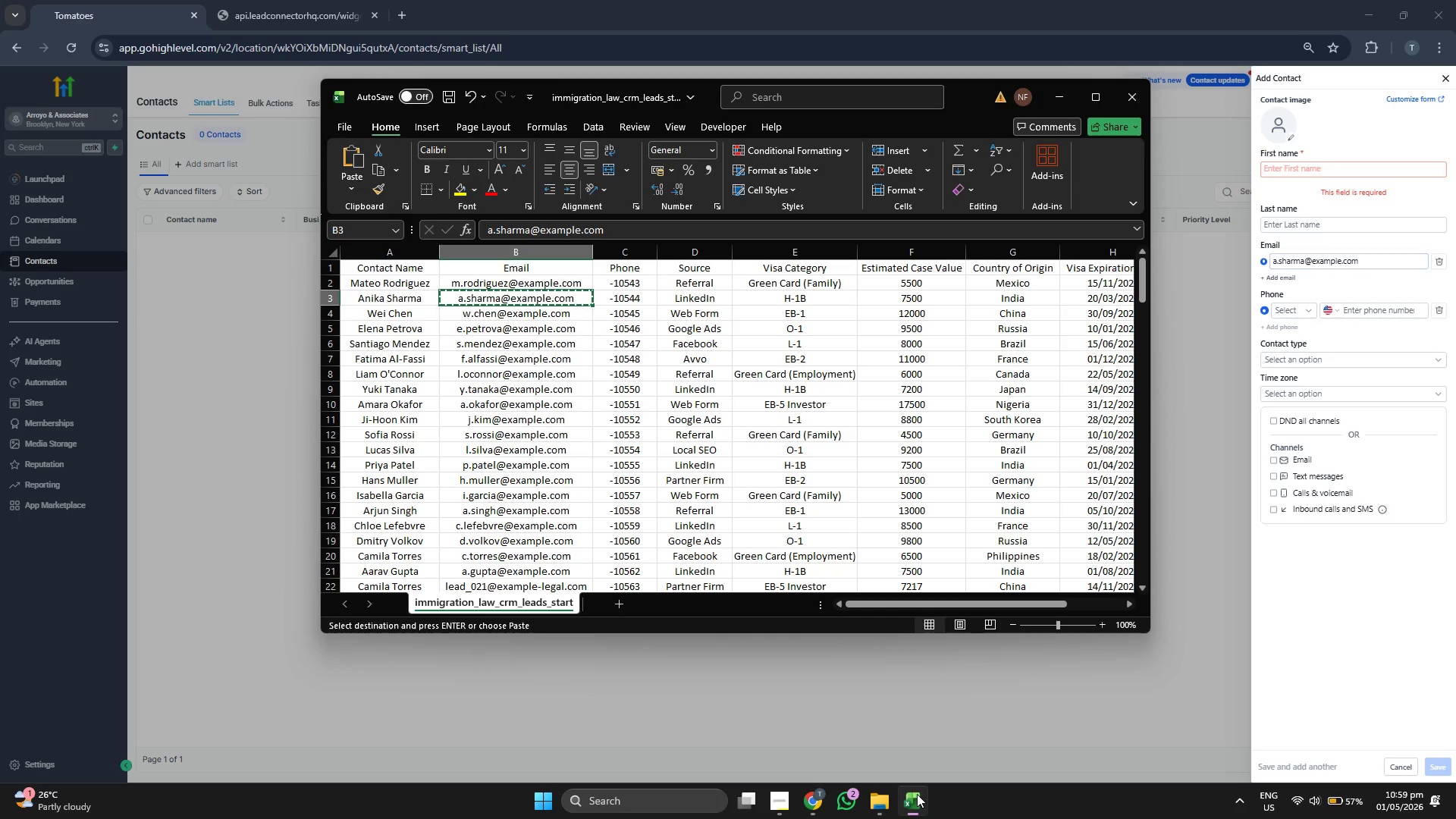 
left_click([917, 794])
 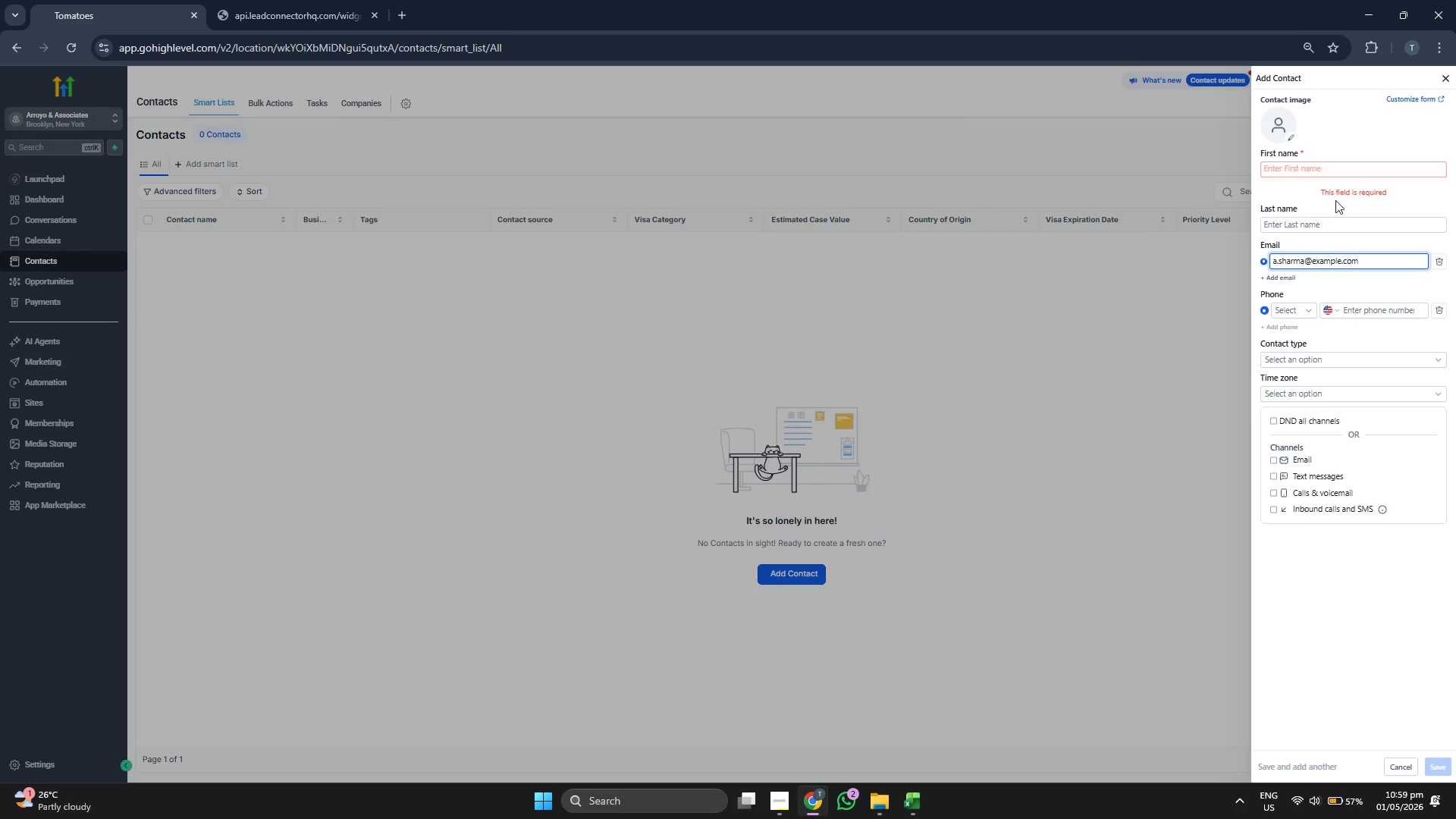 
left_click([1326, 168])
 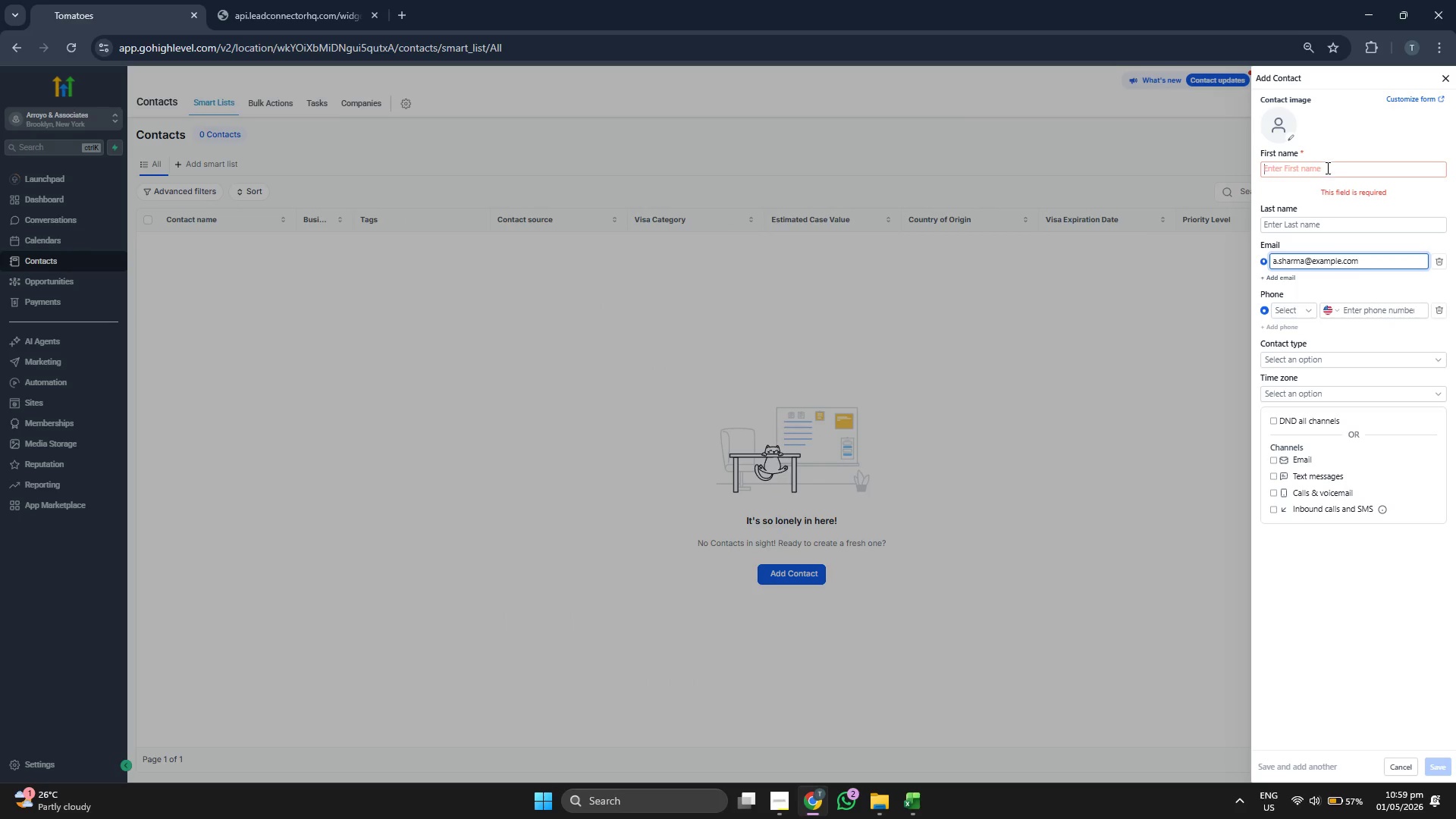 
type(Anika)
key(Tab)
type(Sharmna)
key(Backspace)
key(Backspace)
key(Backspace)
type(ma)
 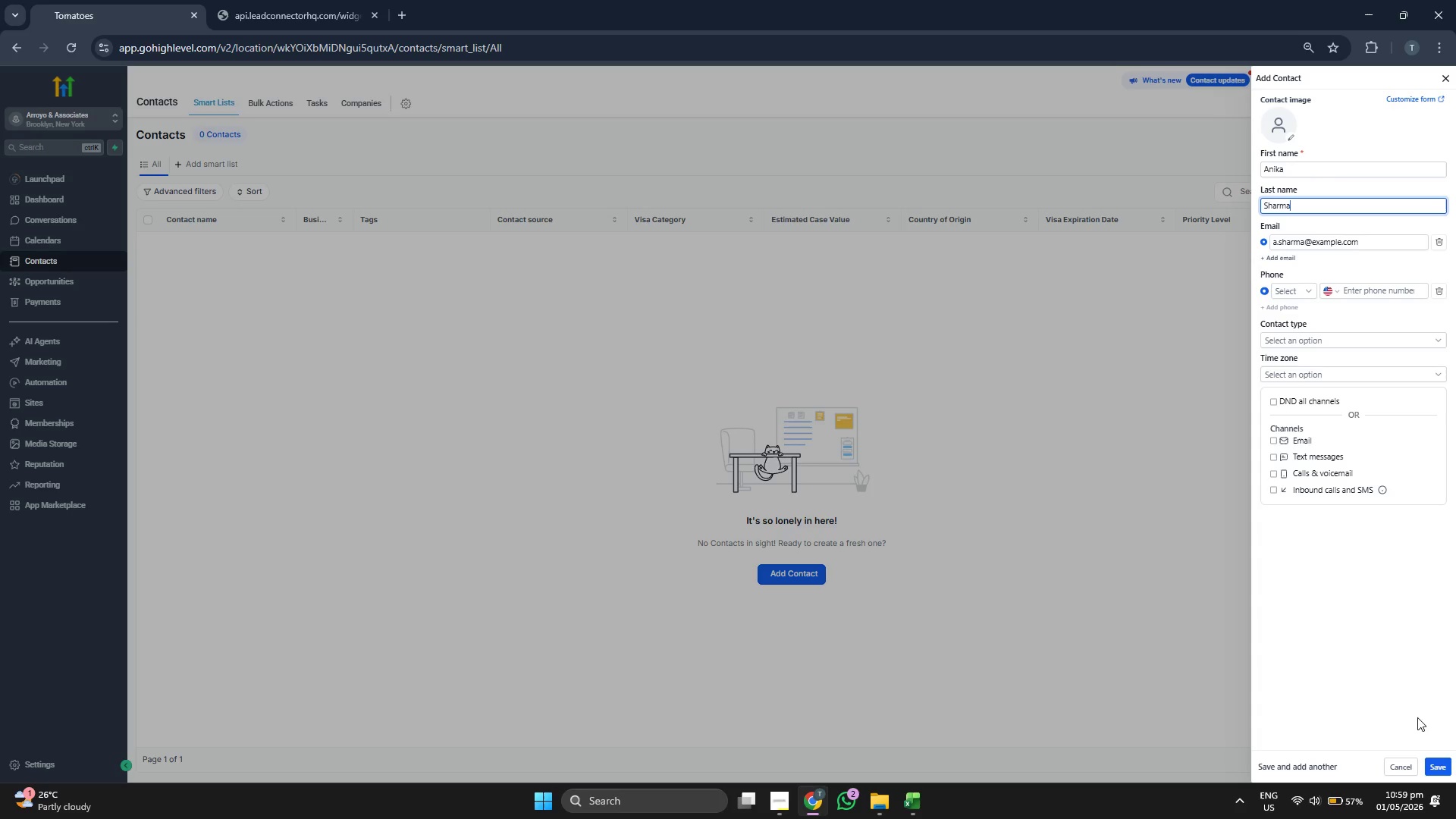 
left_click([1442, 764])
 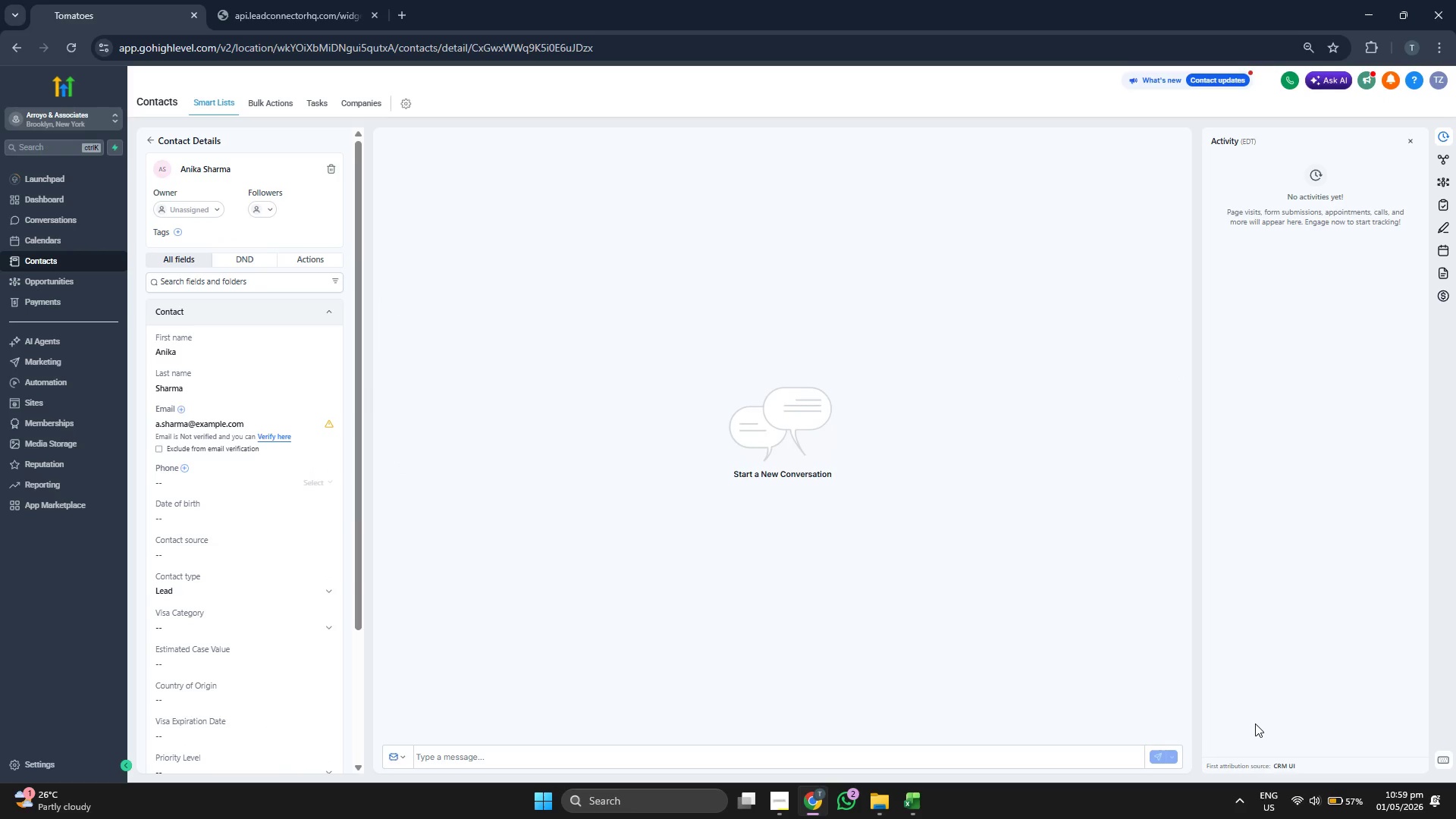 
wait(11.88)
 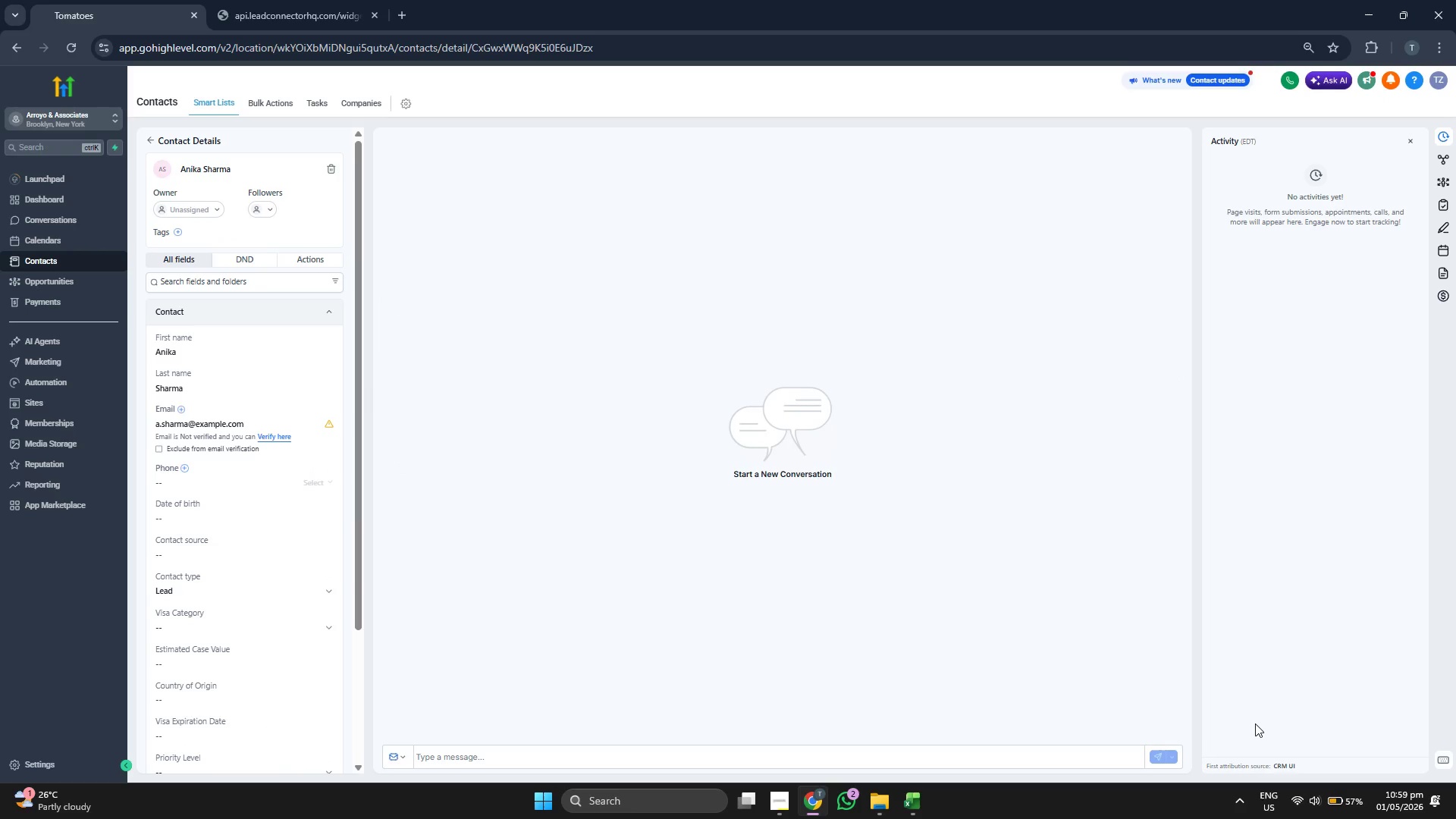 
scroll: coordinate [254, 336], scroll_direction: down, amount: 3.0
 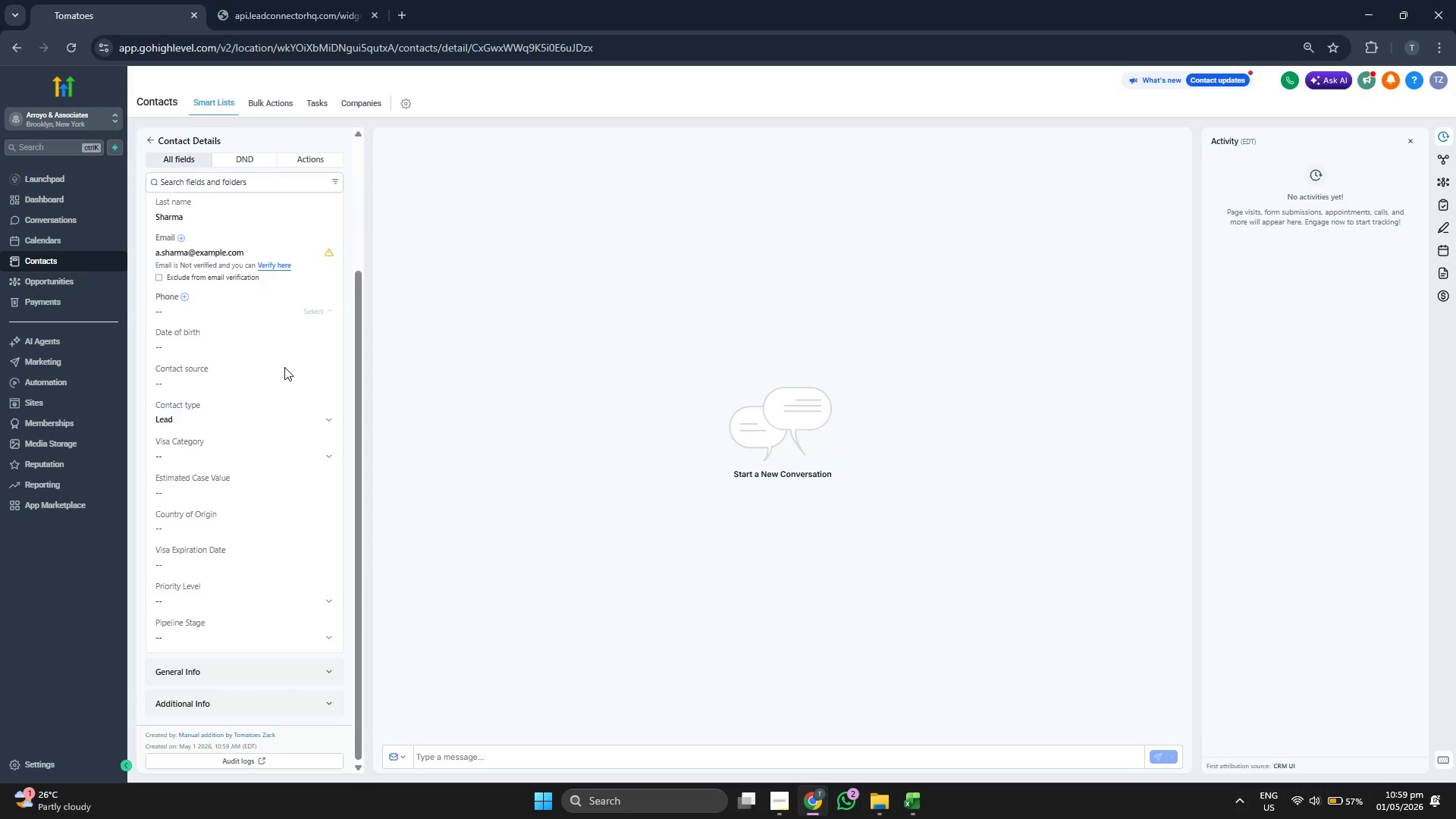 
wait(7.68)
 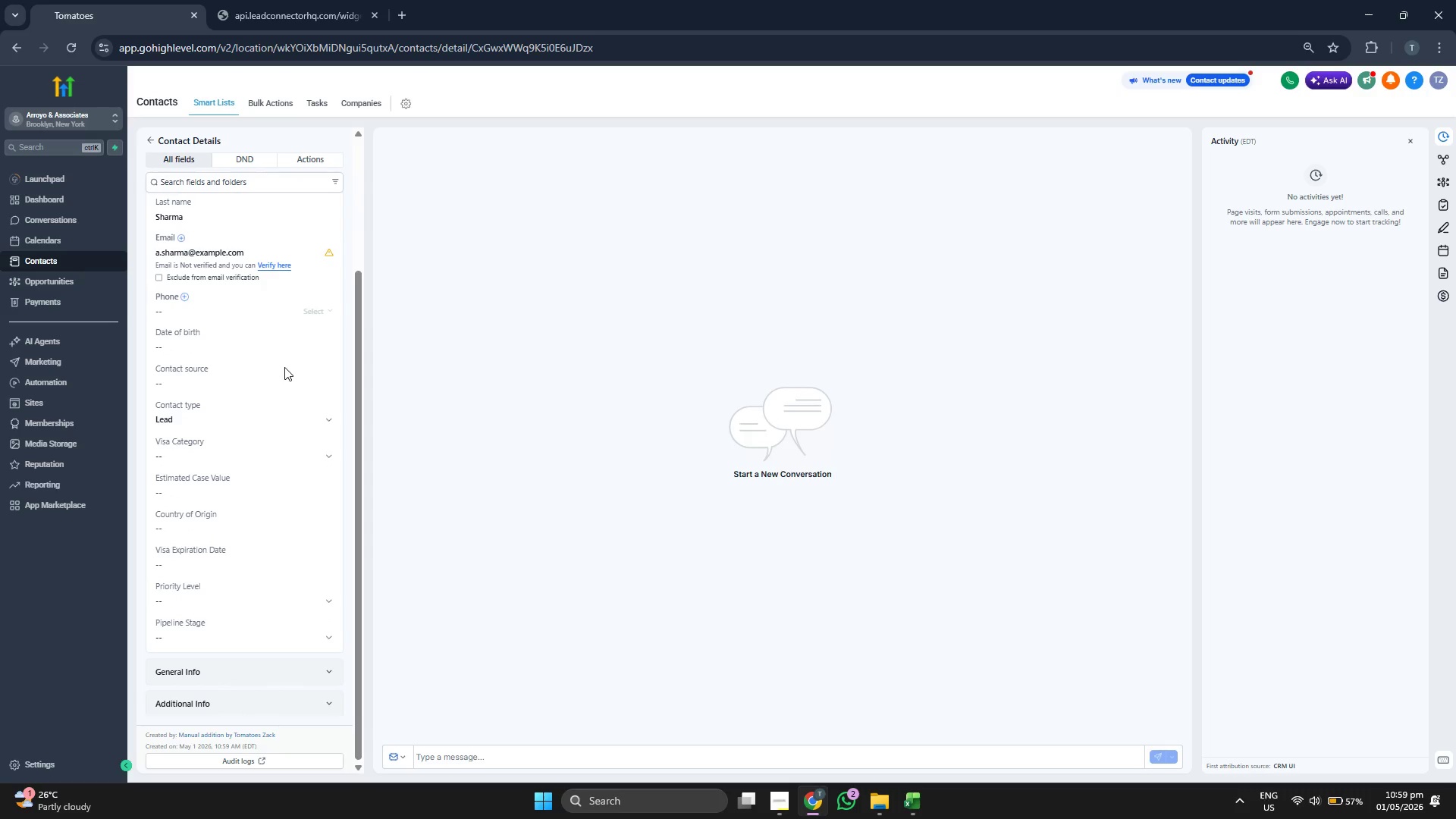 
left_click_drag(start_coordinate=[953, 97], to_coordinate=[1015, 96])
 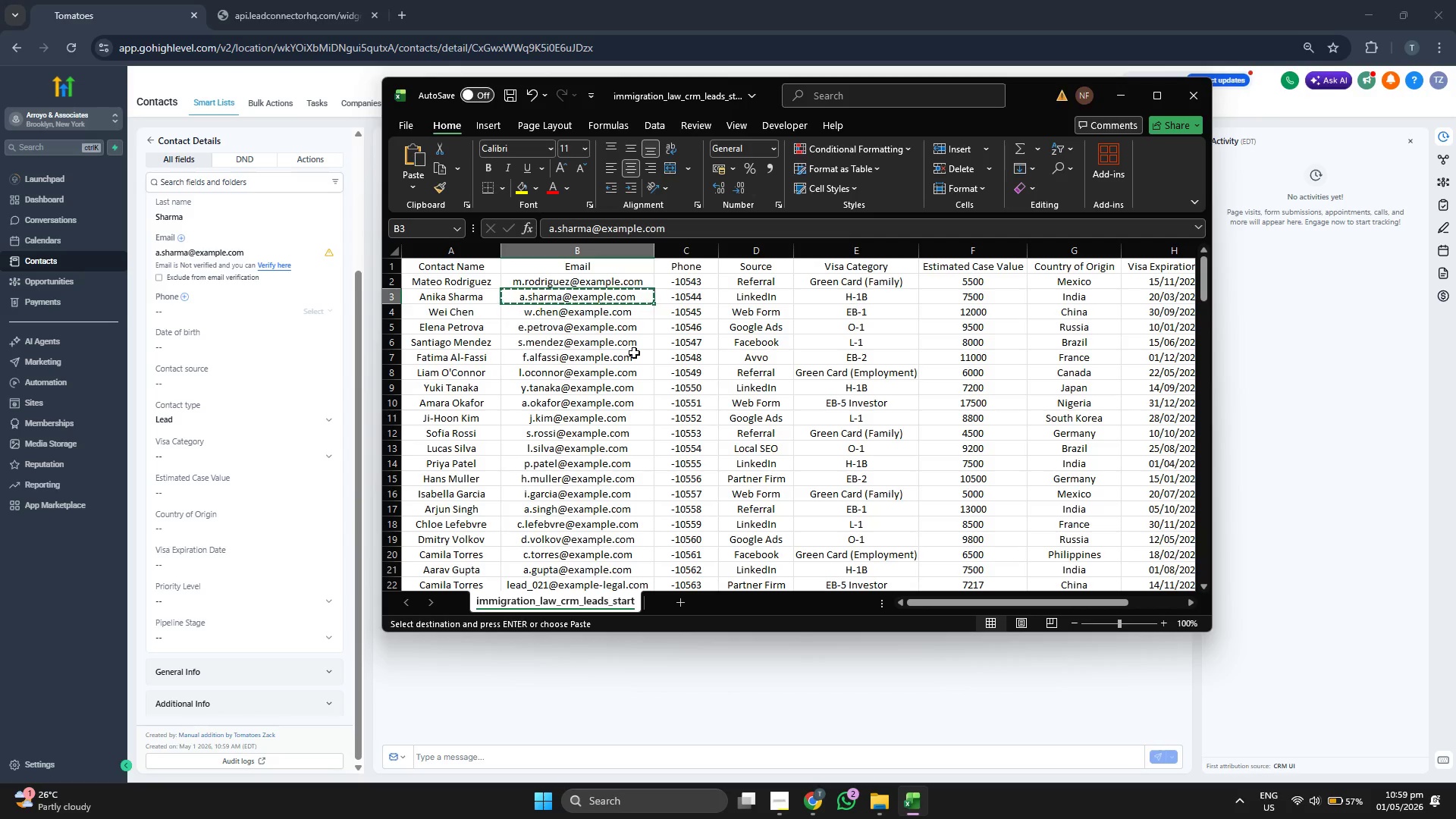 
key(ArrowRight)
 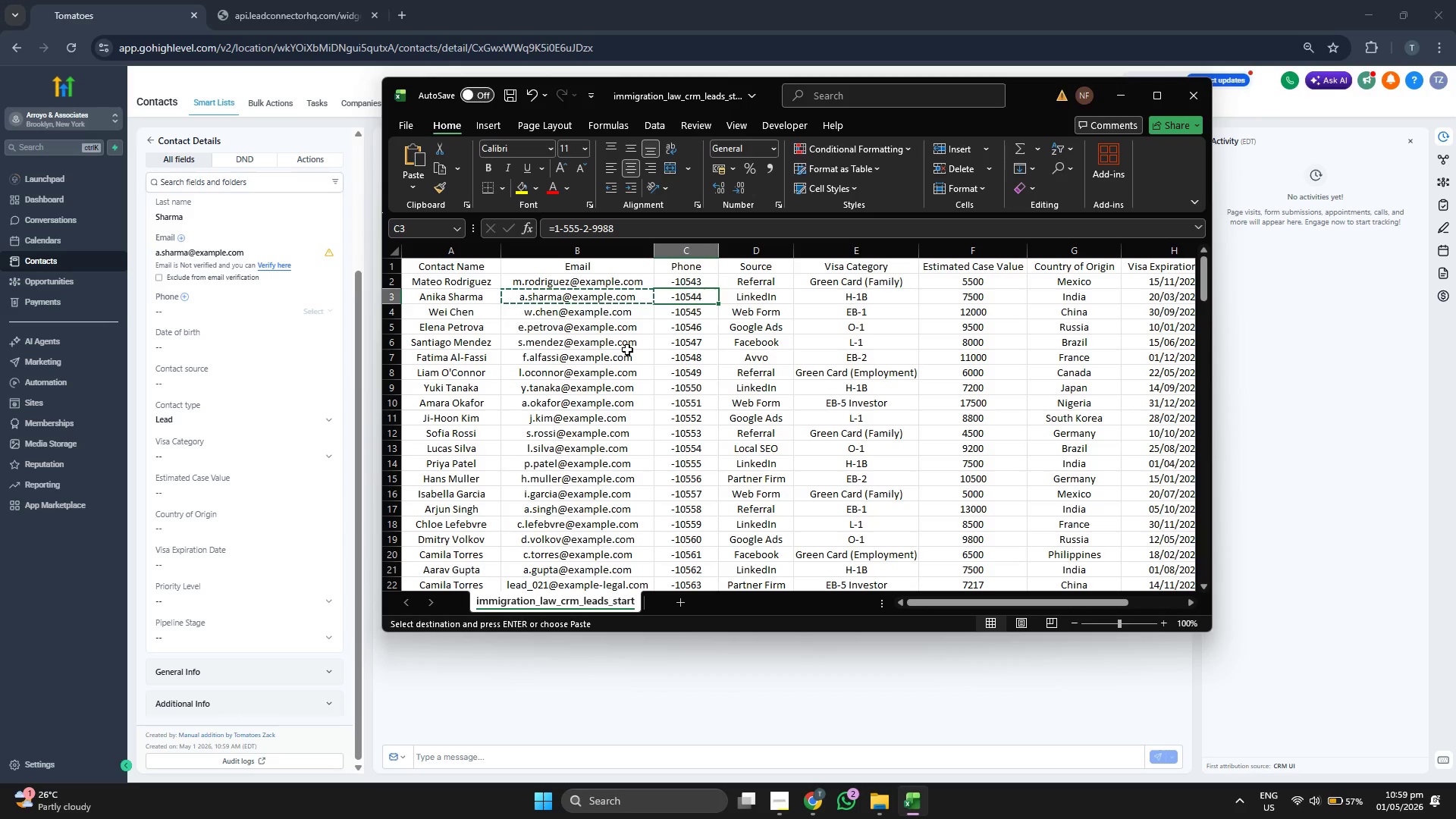 
key(ArrowRight)
 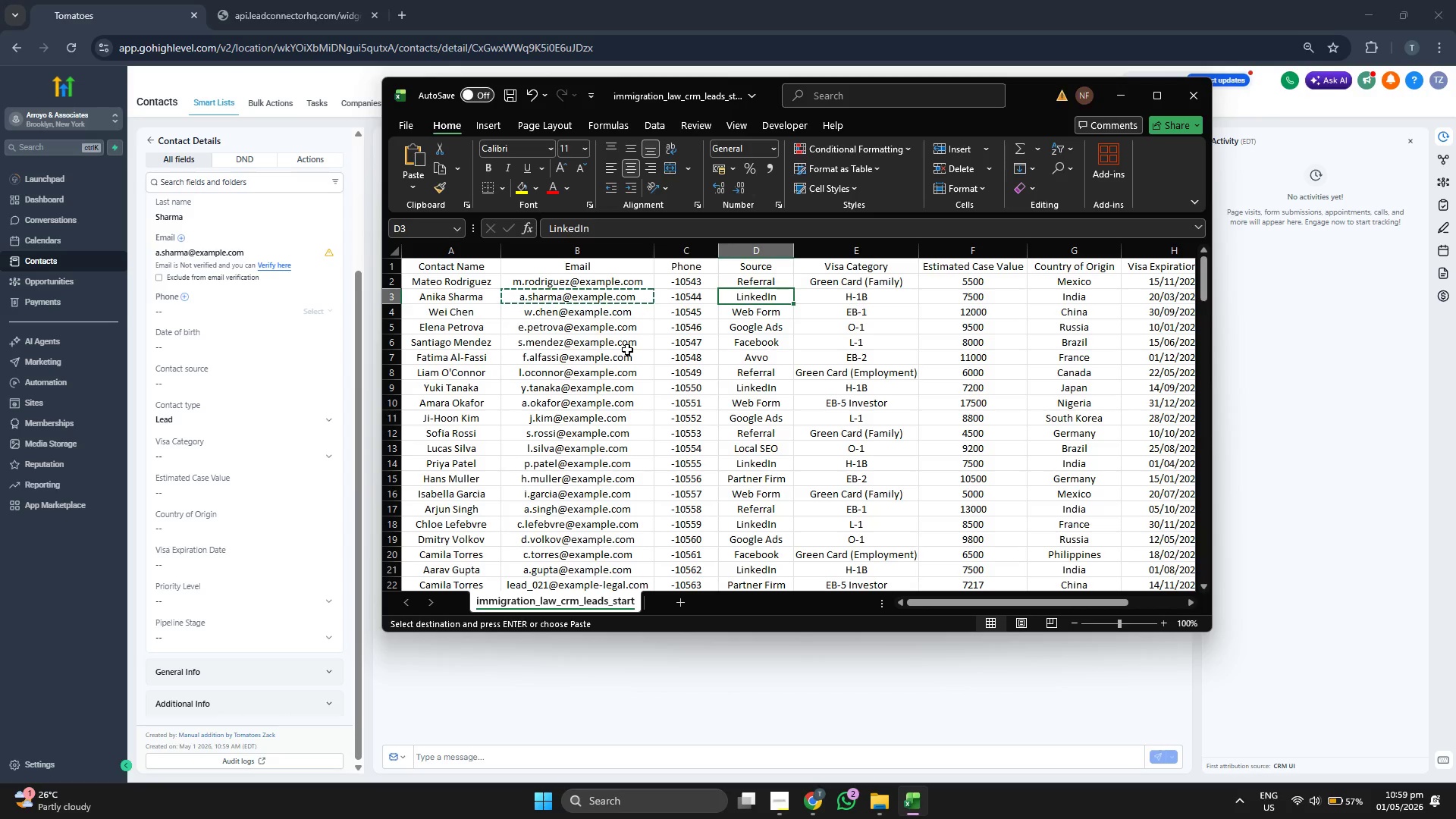 
key(Control+ControlLeft)
 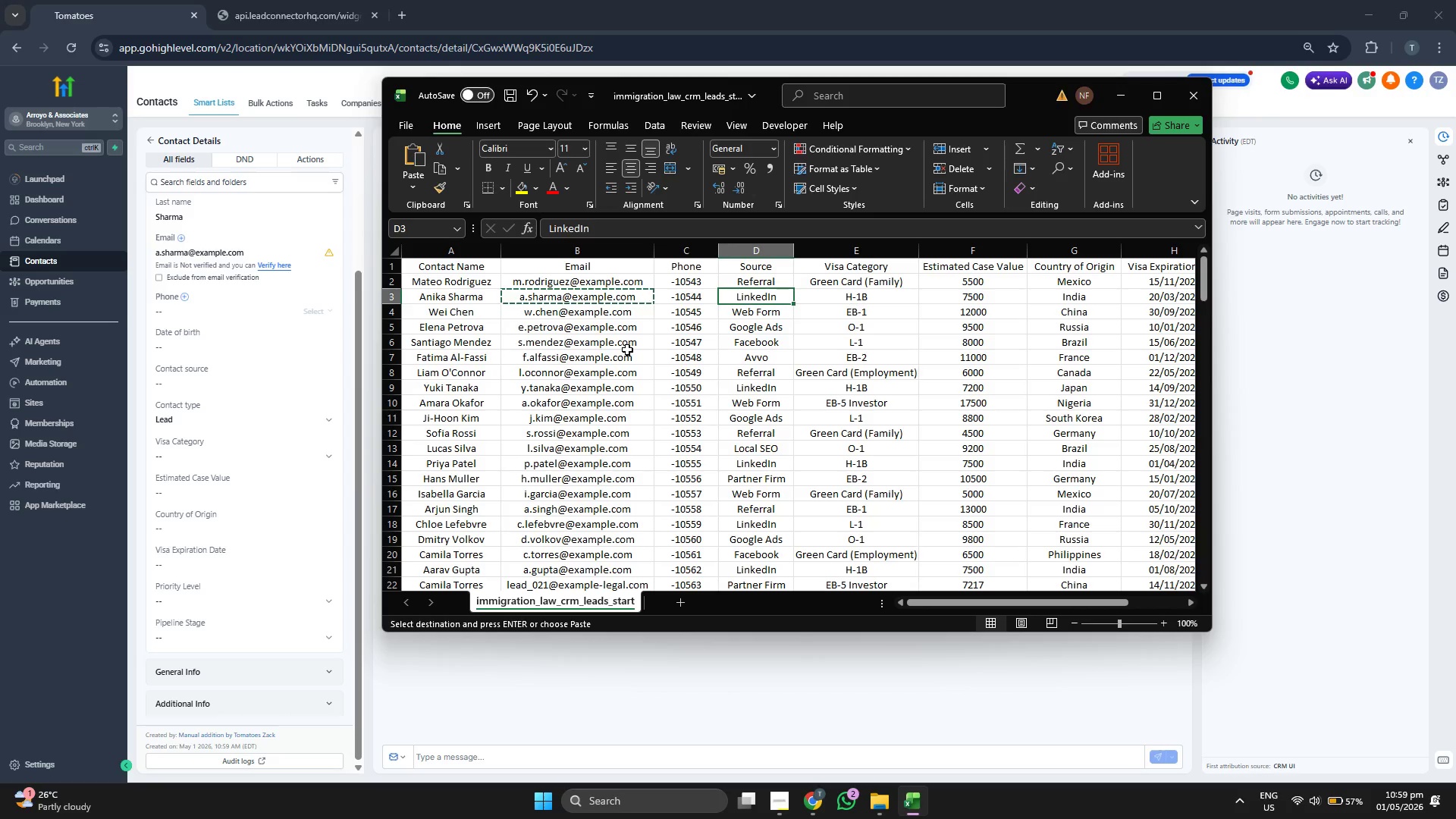 
key(Control+C)
 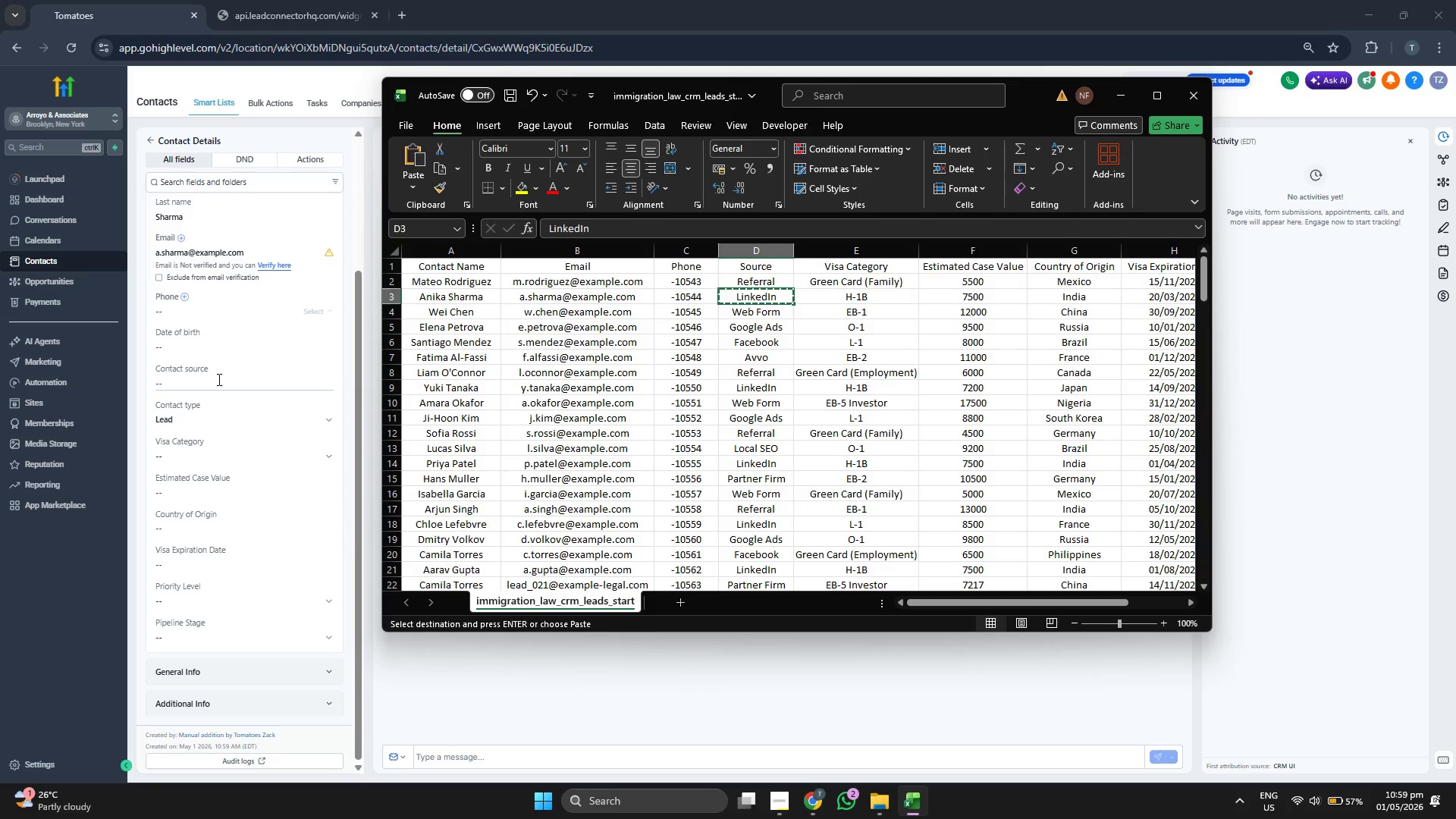 
key(Control+ControlLeft)
 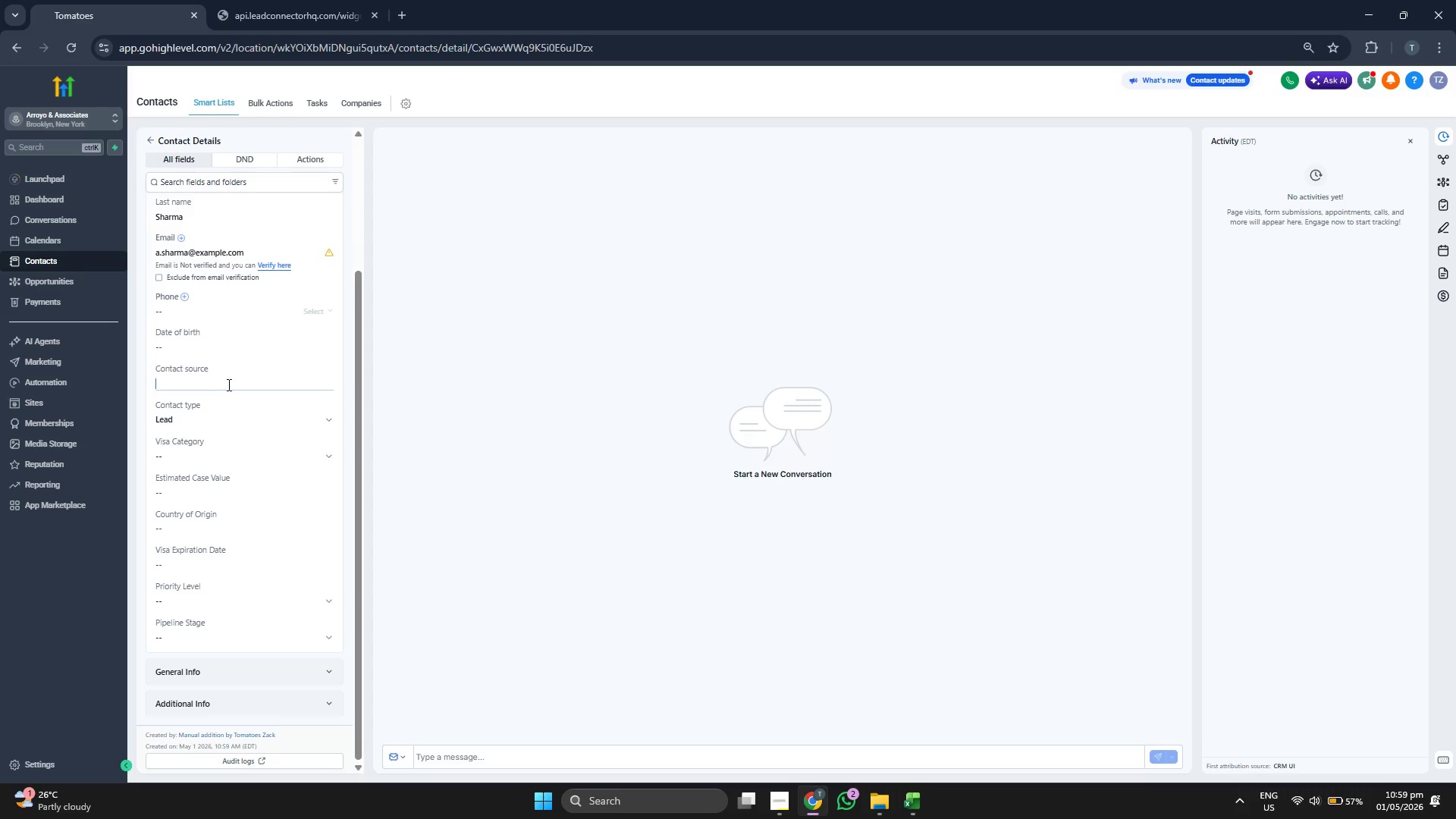 
key(Control+V)
 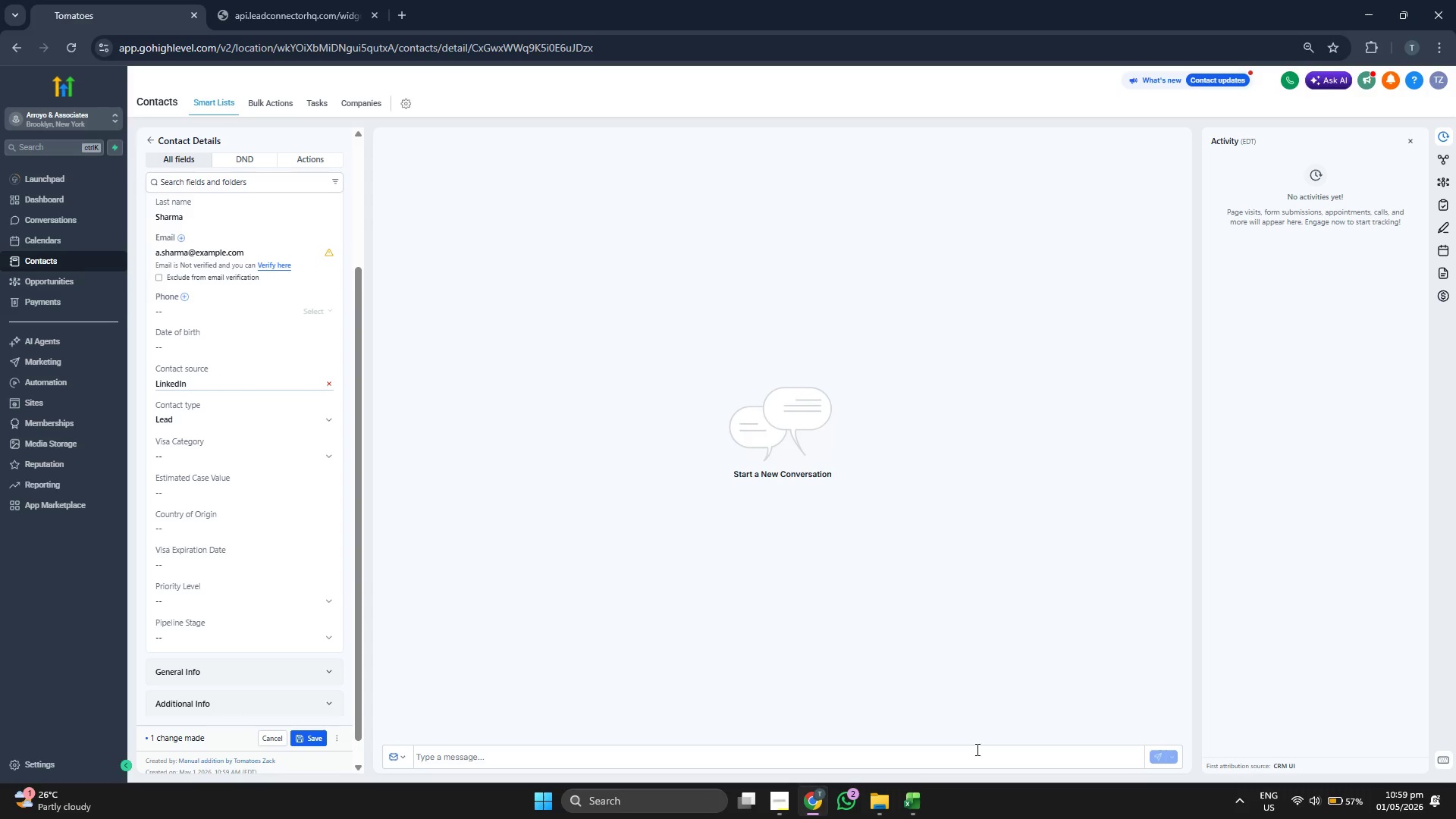 
left_click([915, 814])
 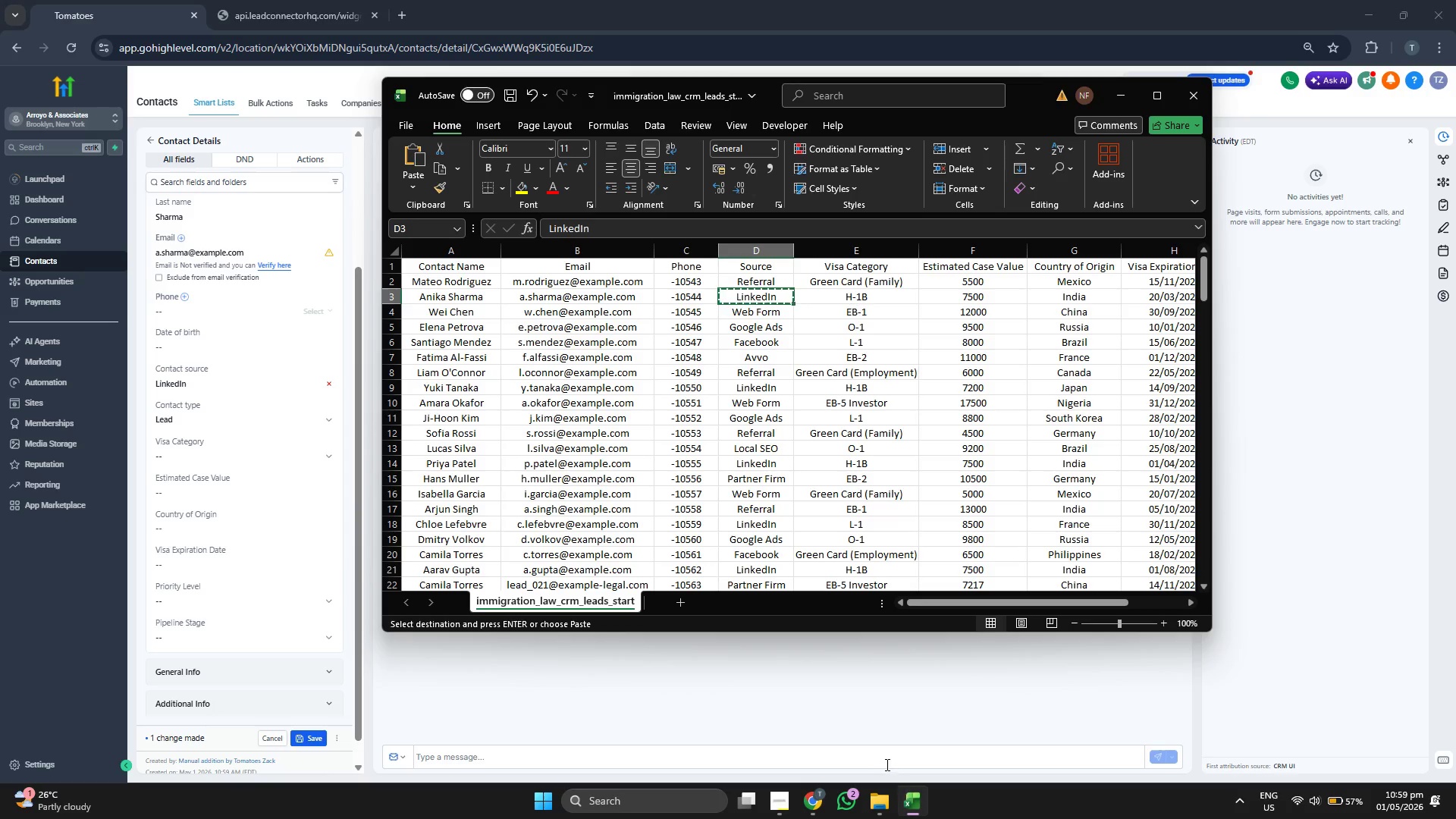 
key(ArrowRight)
 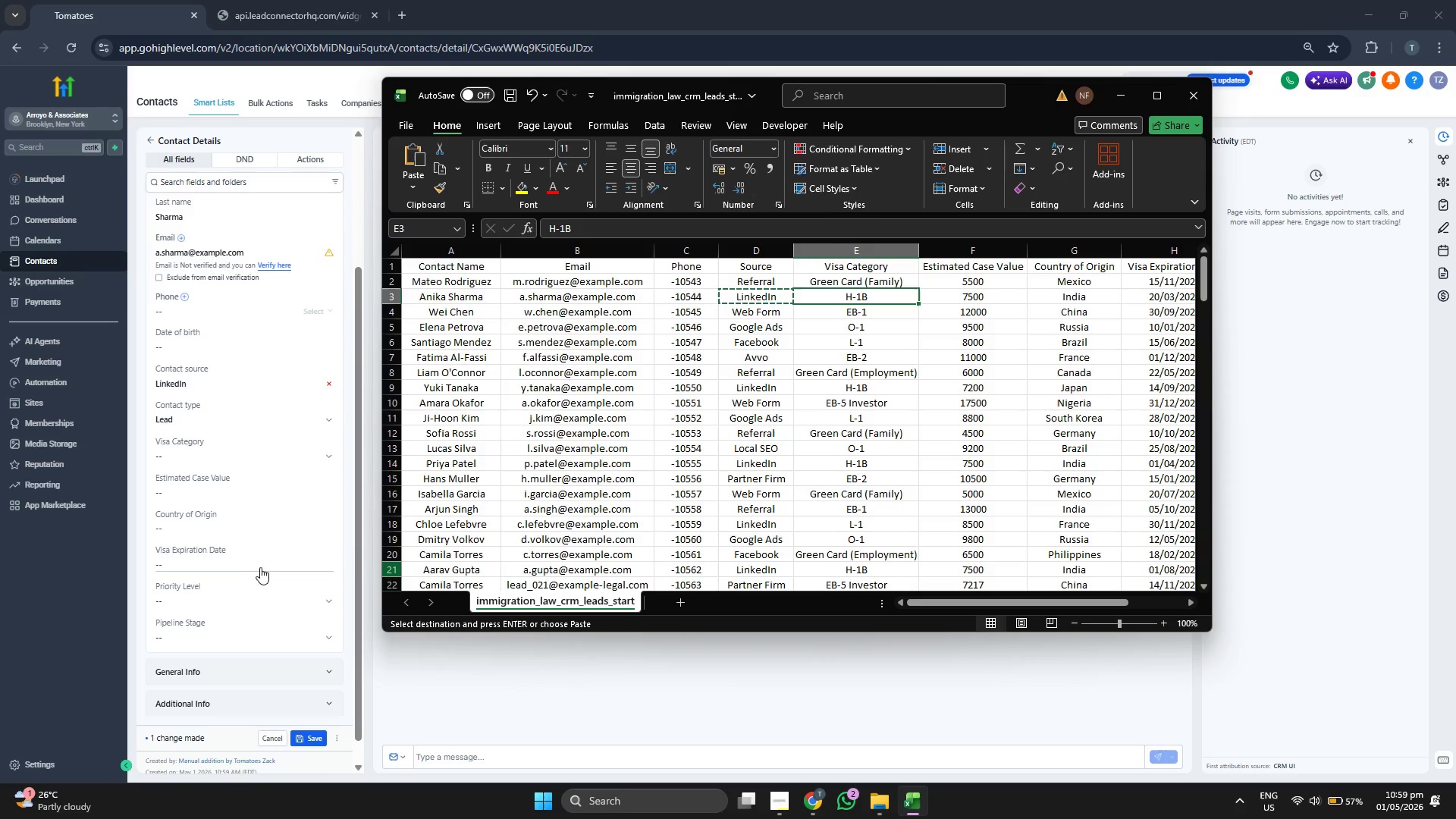 
left_click([231, 450])
 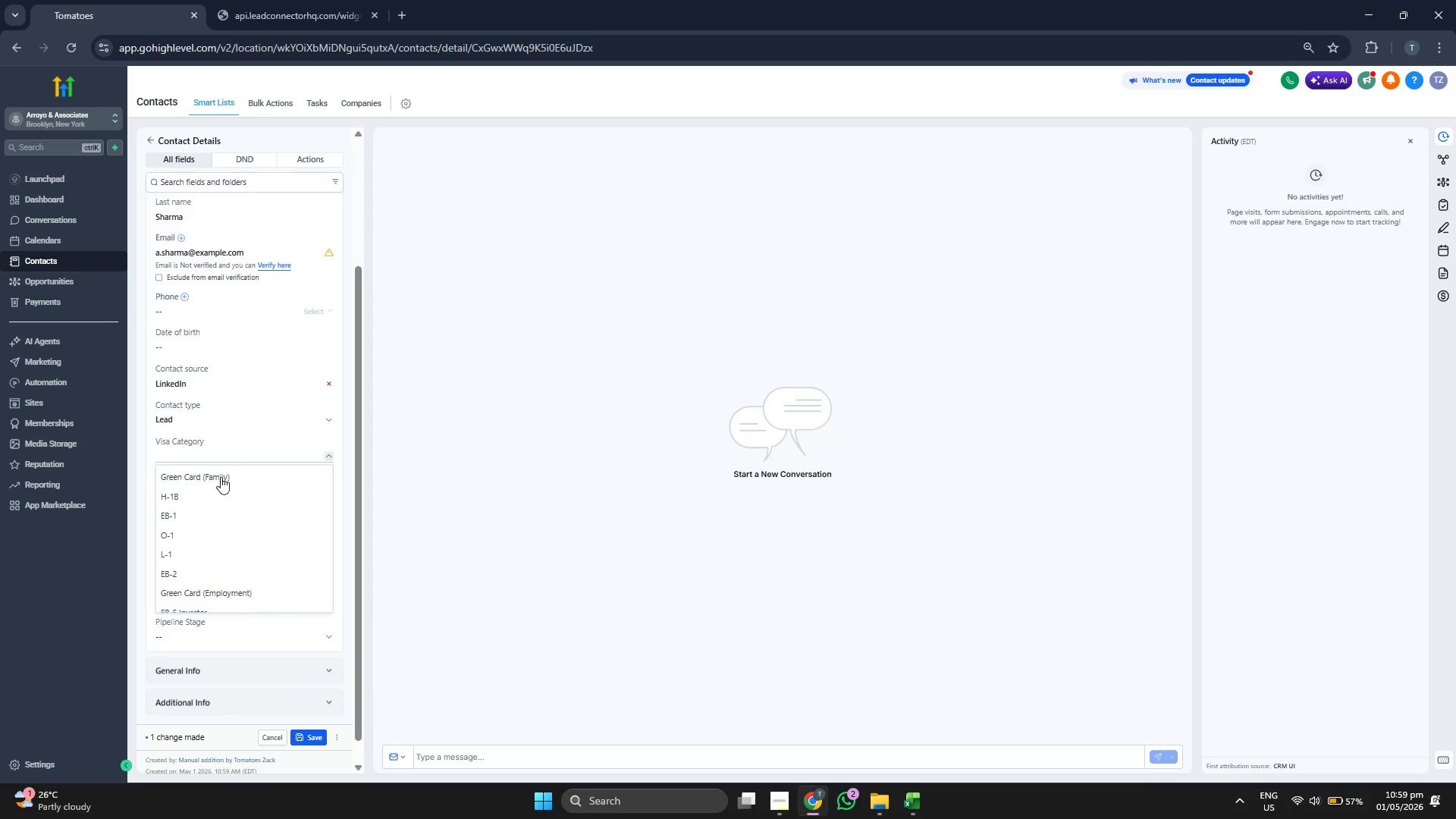 
left_click([210, 494])
 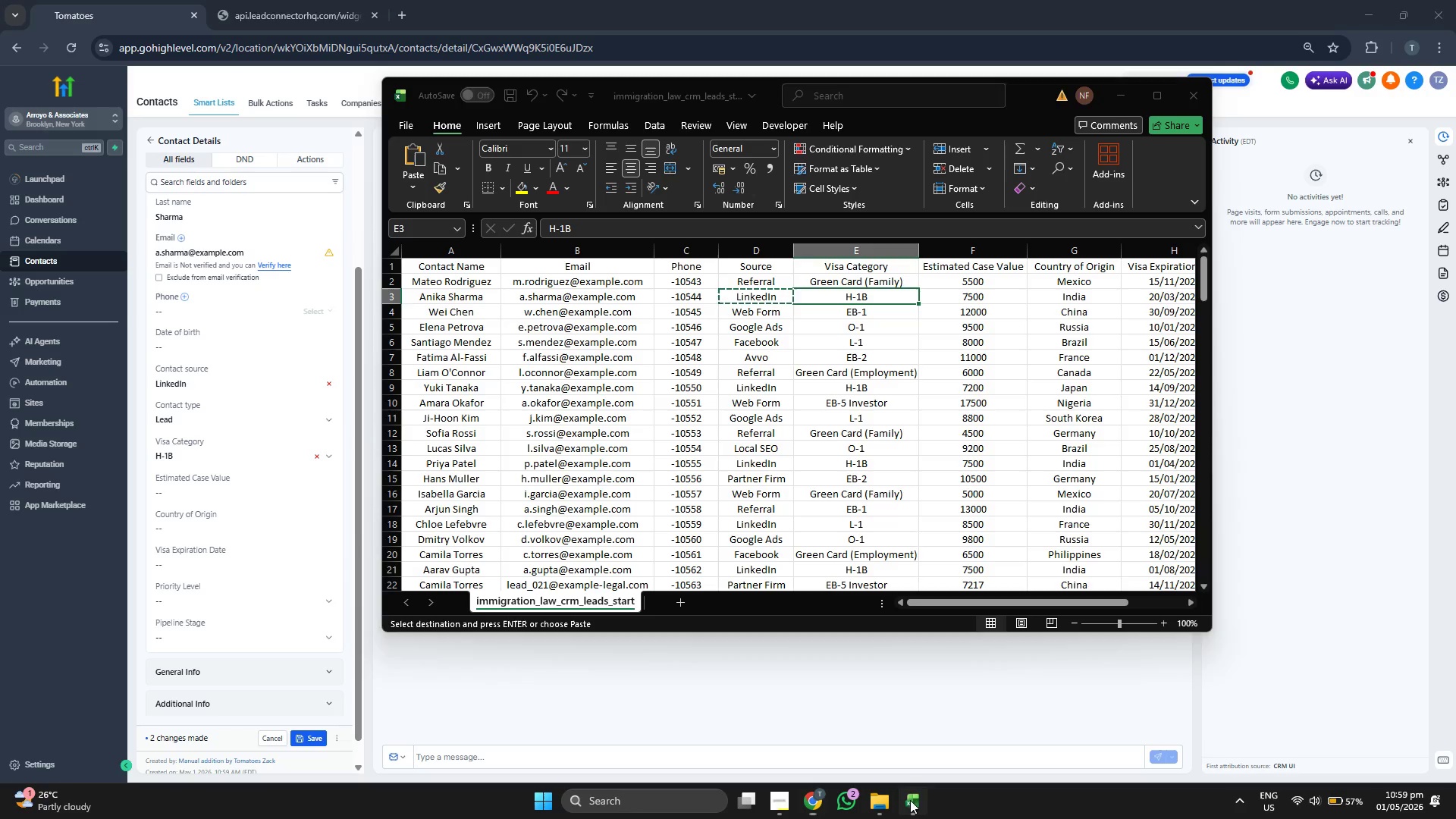 
key(ArrowRight)
 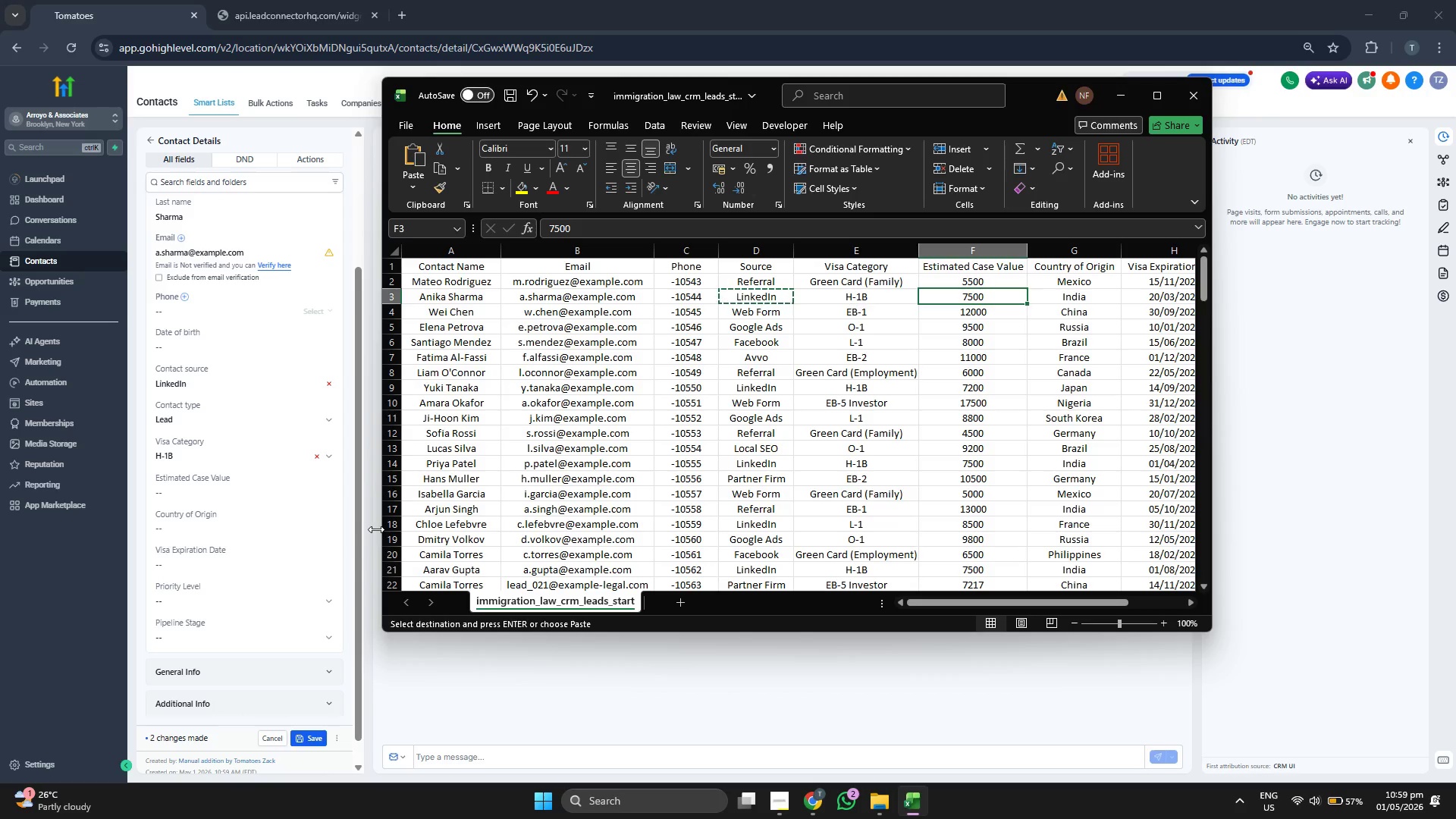 
key(Control+C)
 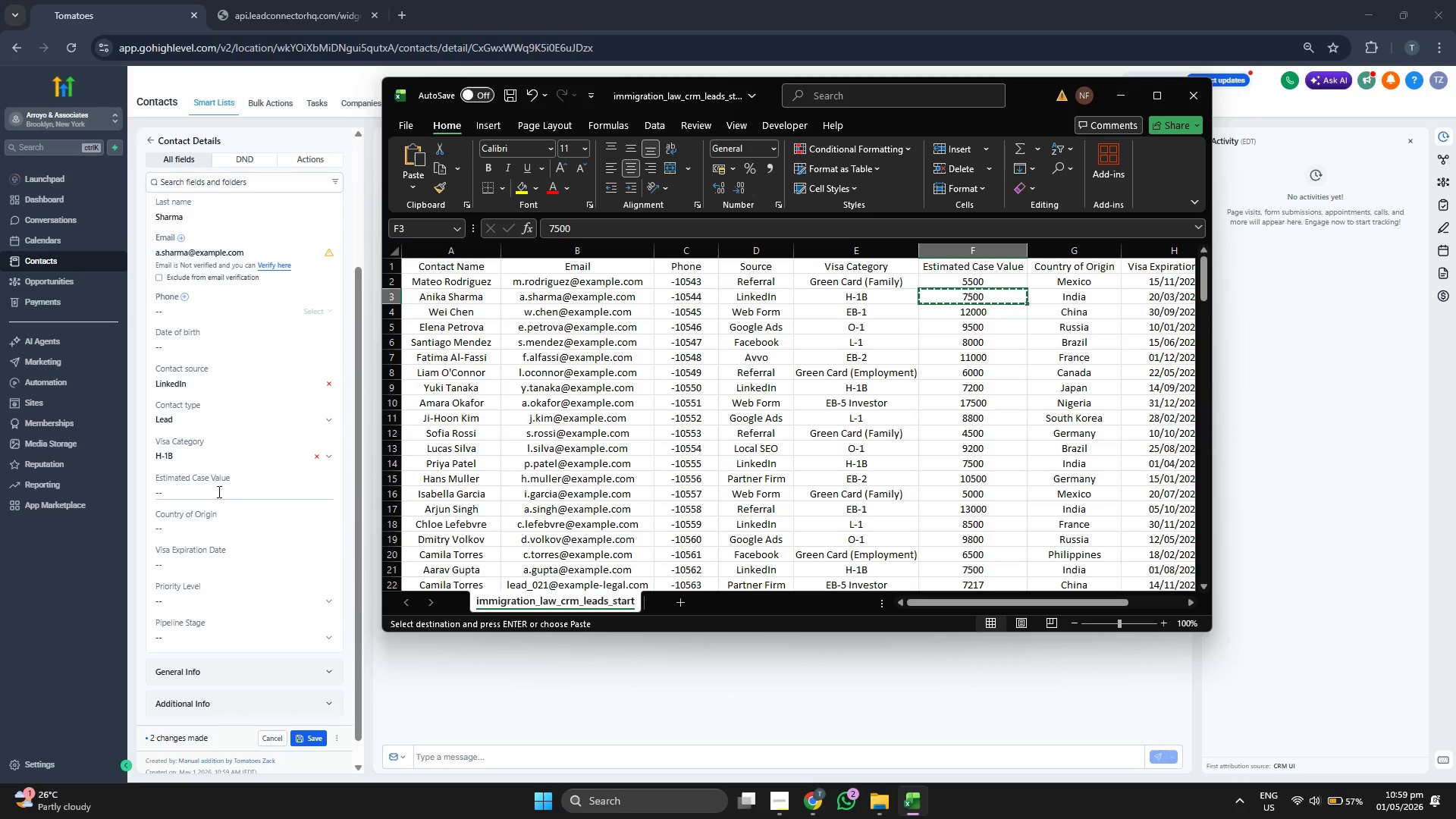 
left_click([208, 497])
 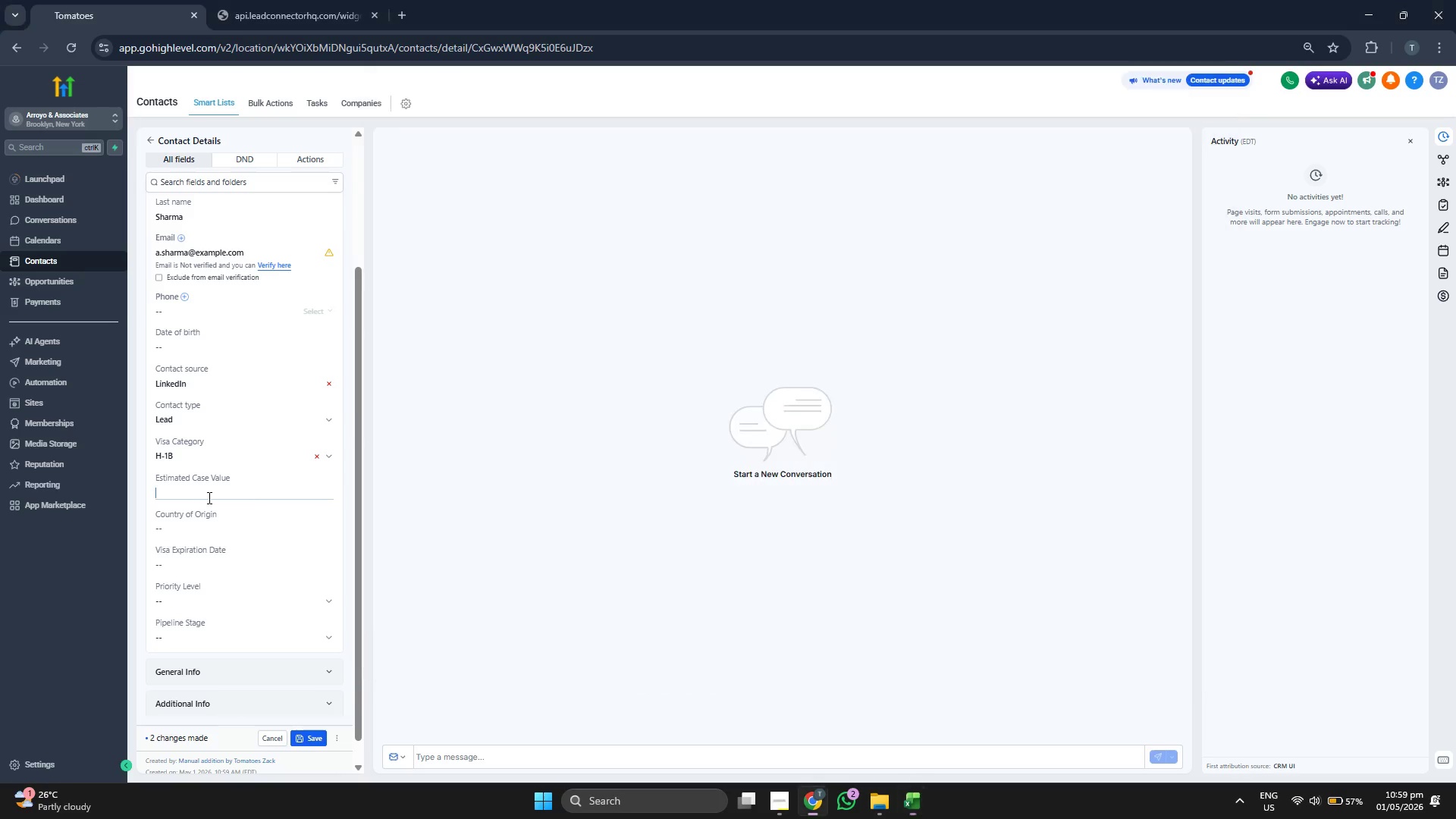 
key(Control+ControlLeft)
 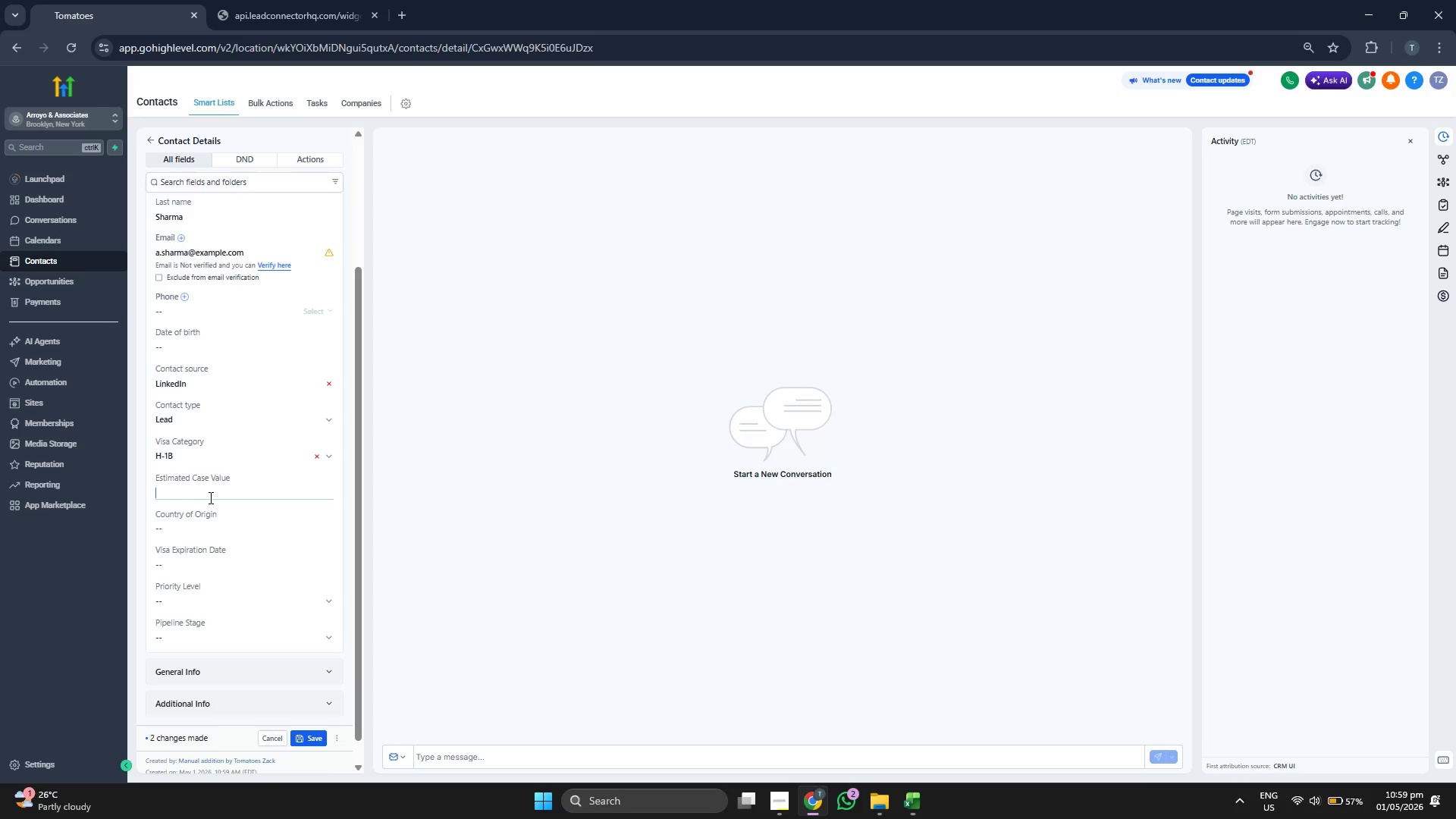 
key(Control+V)
 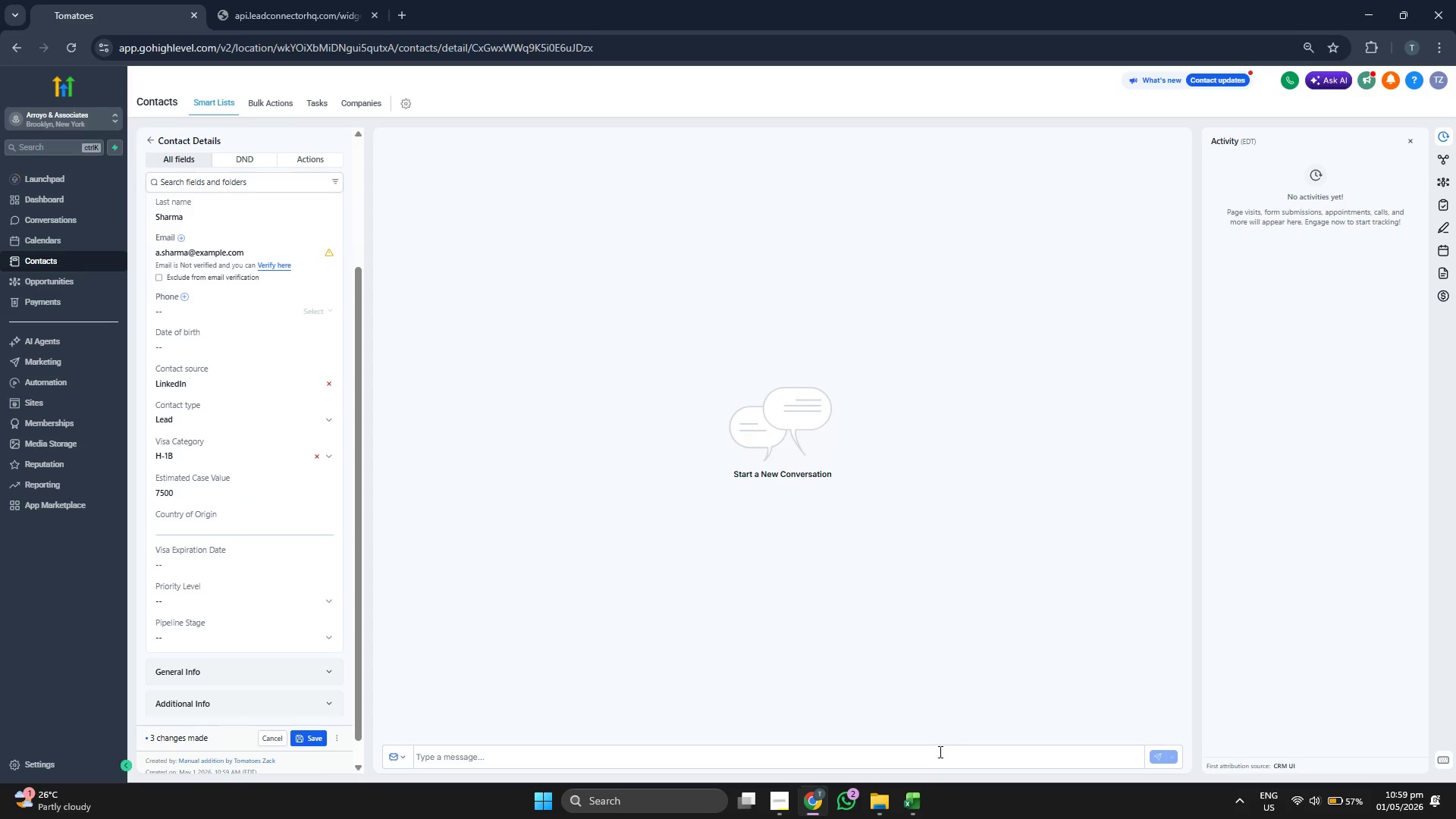 
left_click([924, 799])
 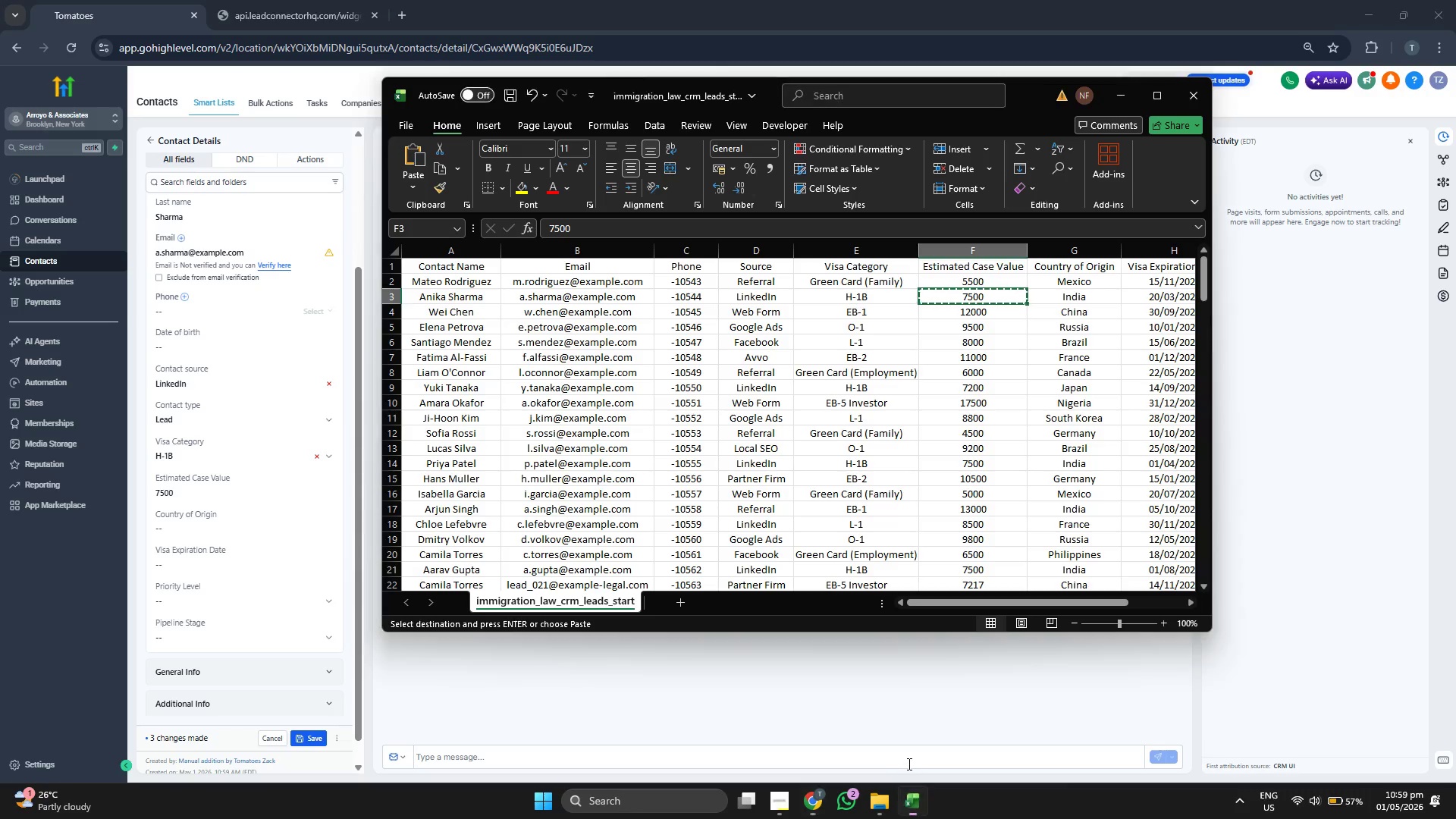 
key(ArrowRight)
 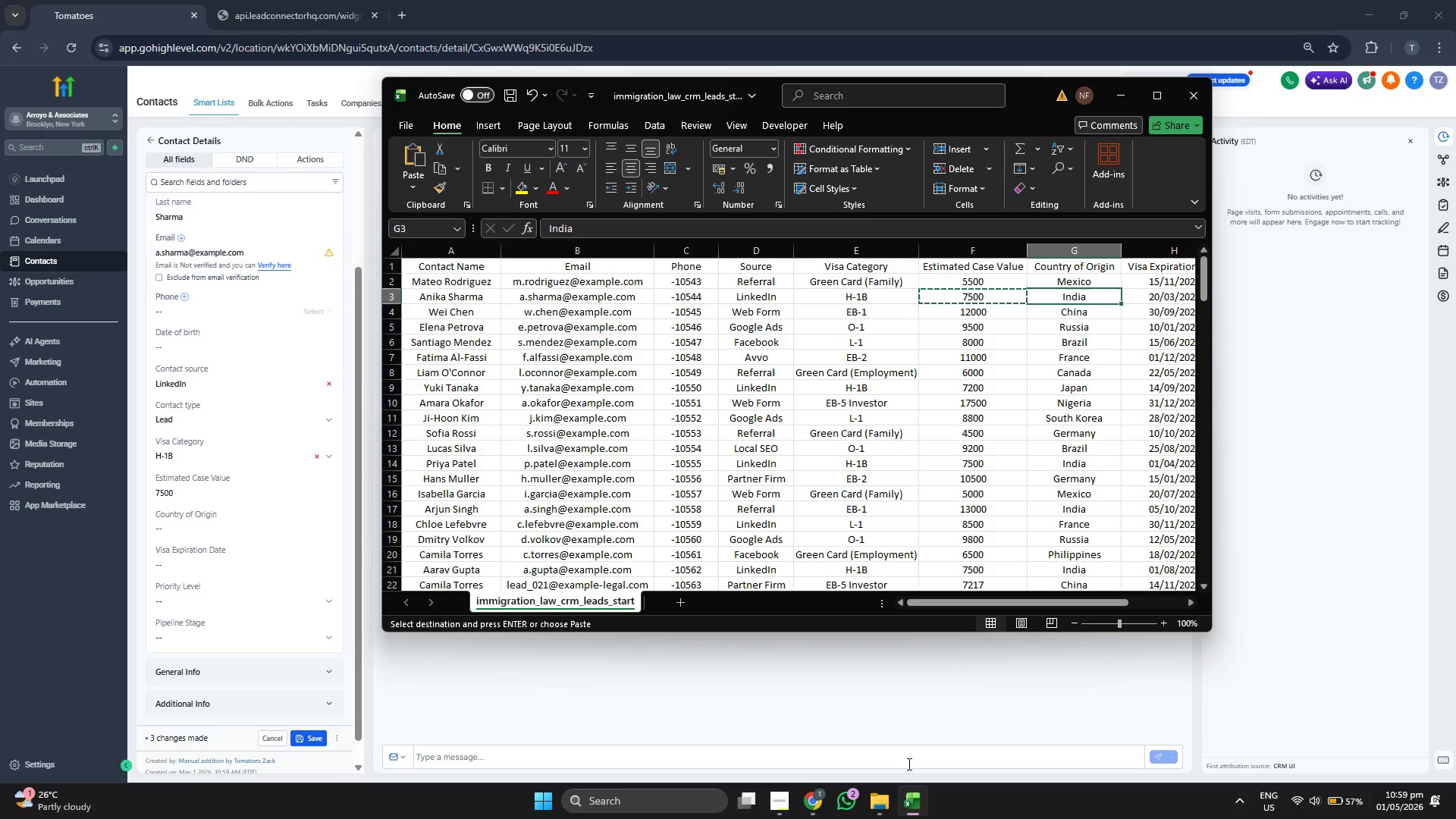 
key(Control+ControlLeft)
 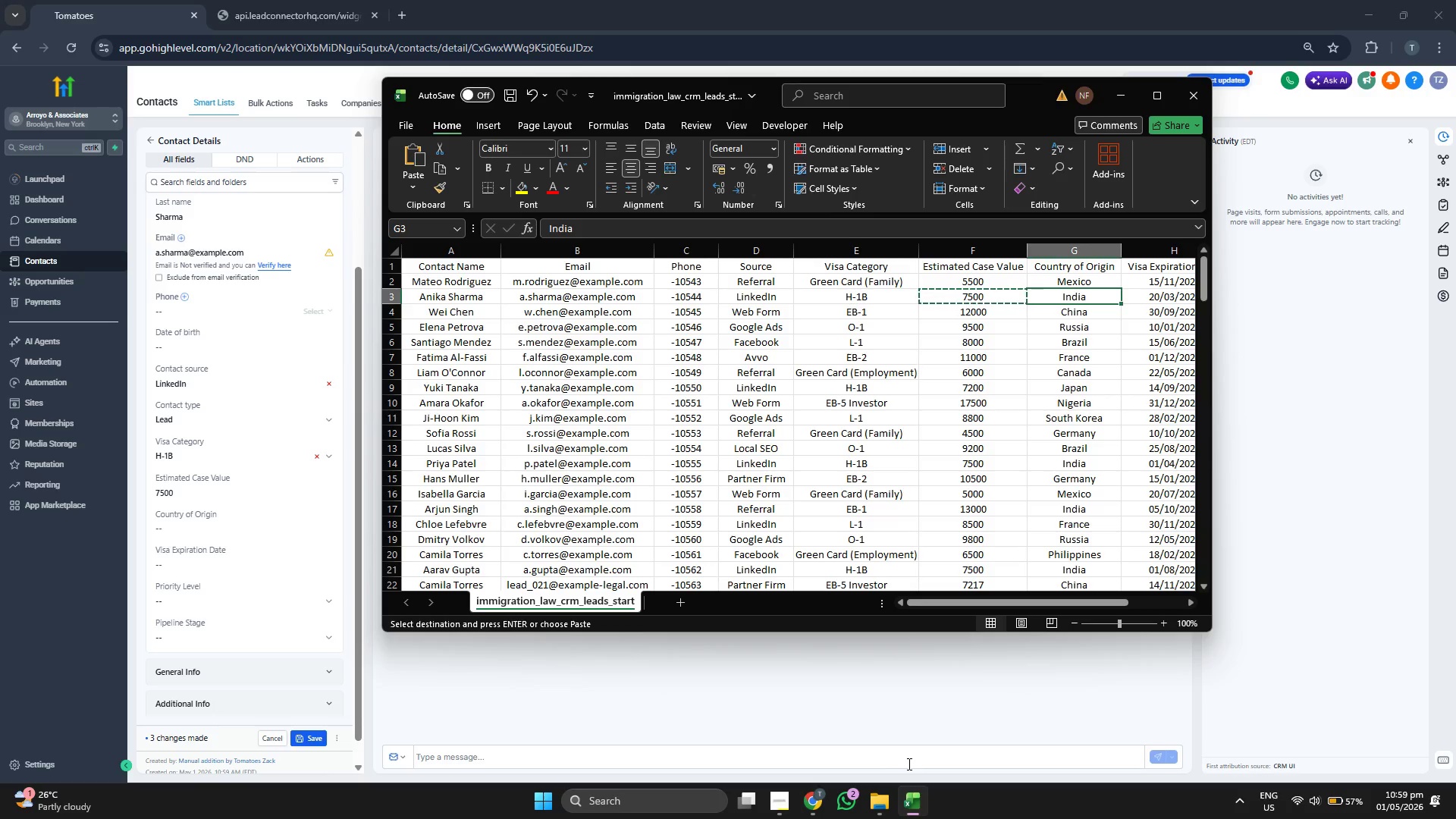 
key(Control+C)
 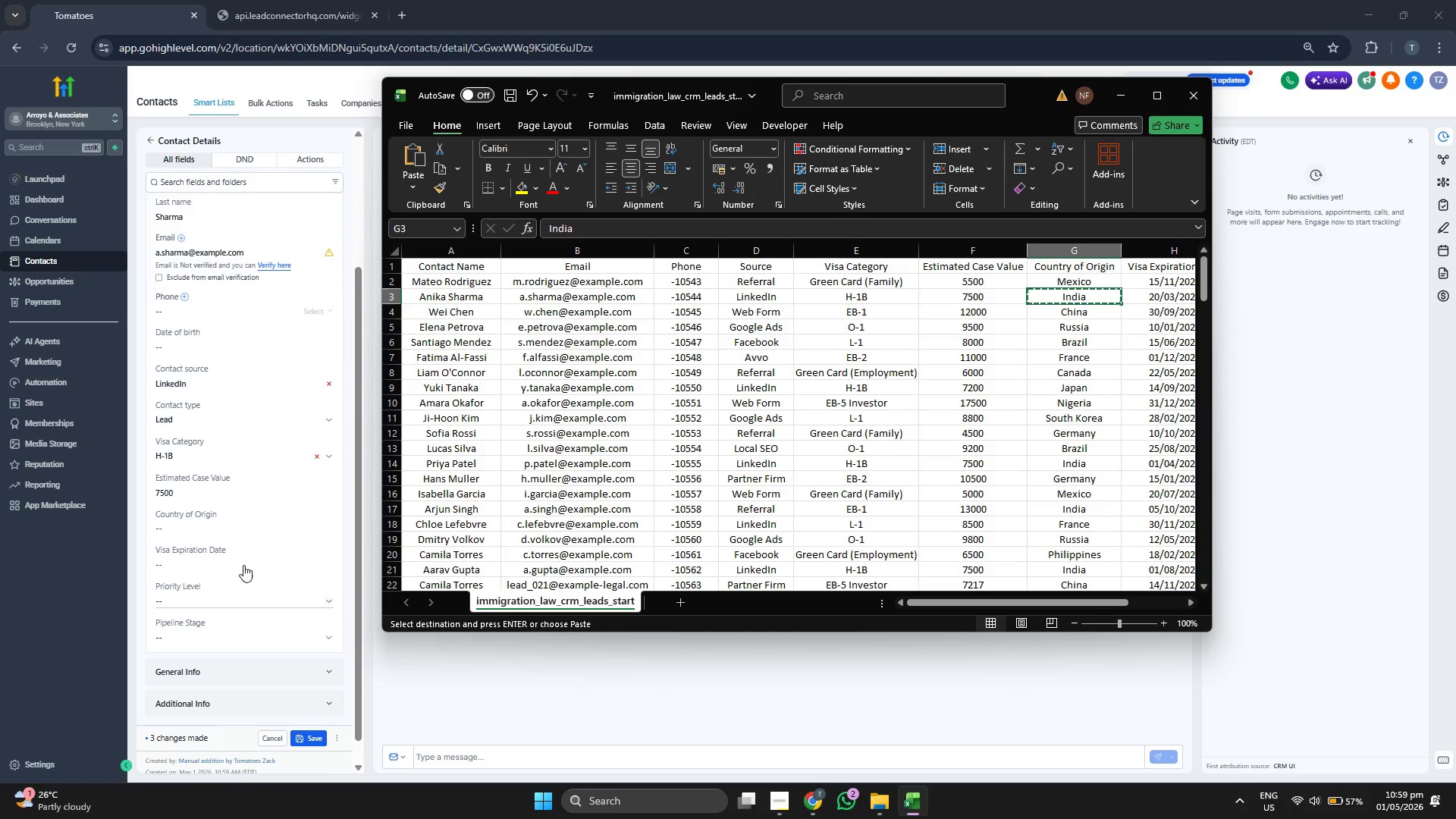 
left_click([224, 522])
 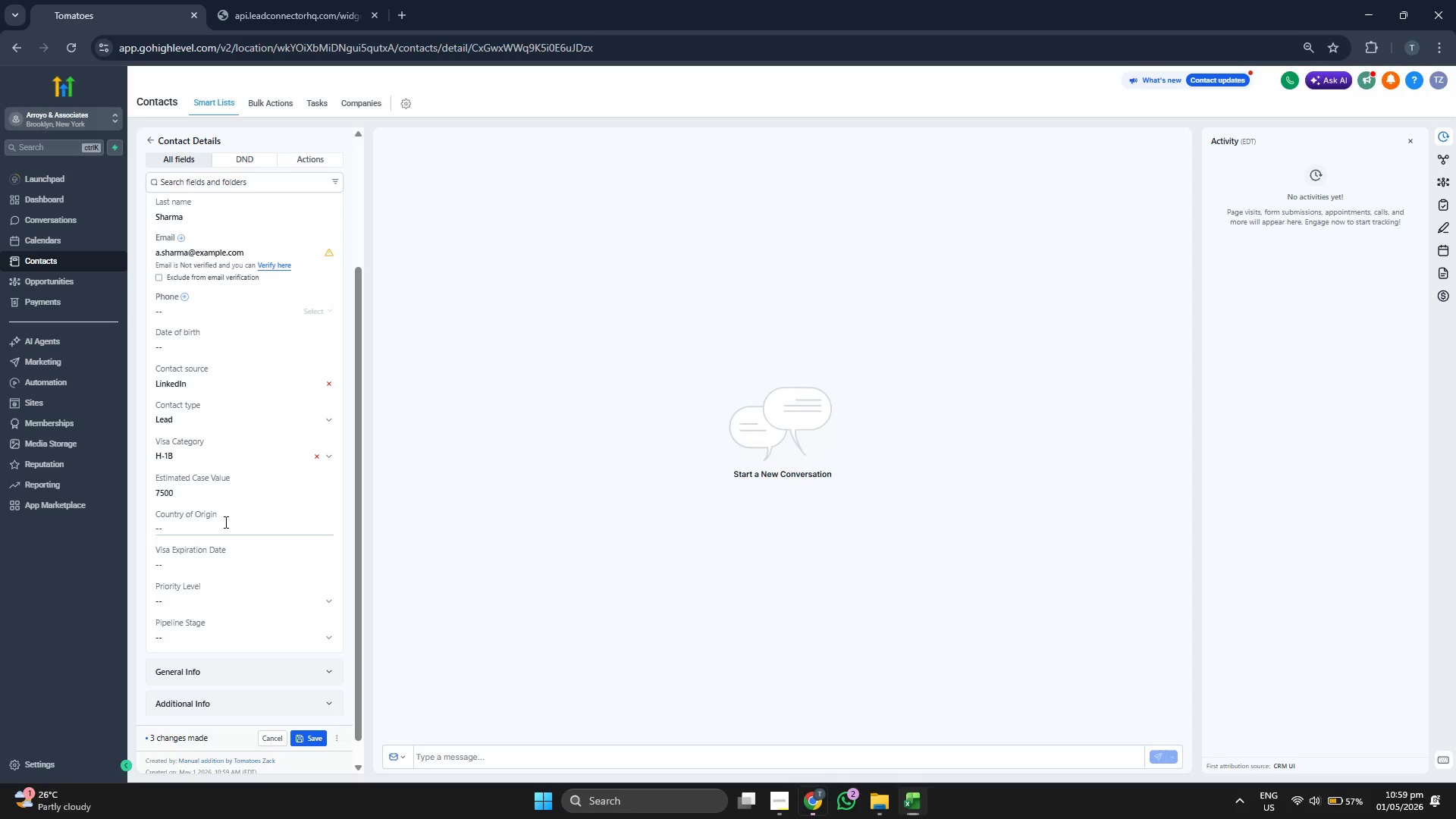 
key(Control+ControlLeft)
 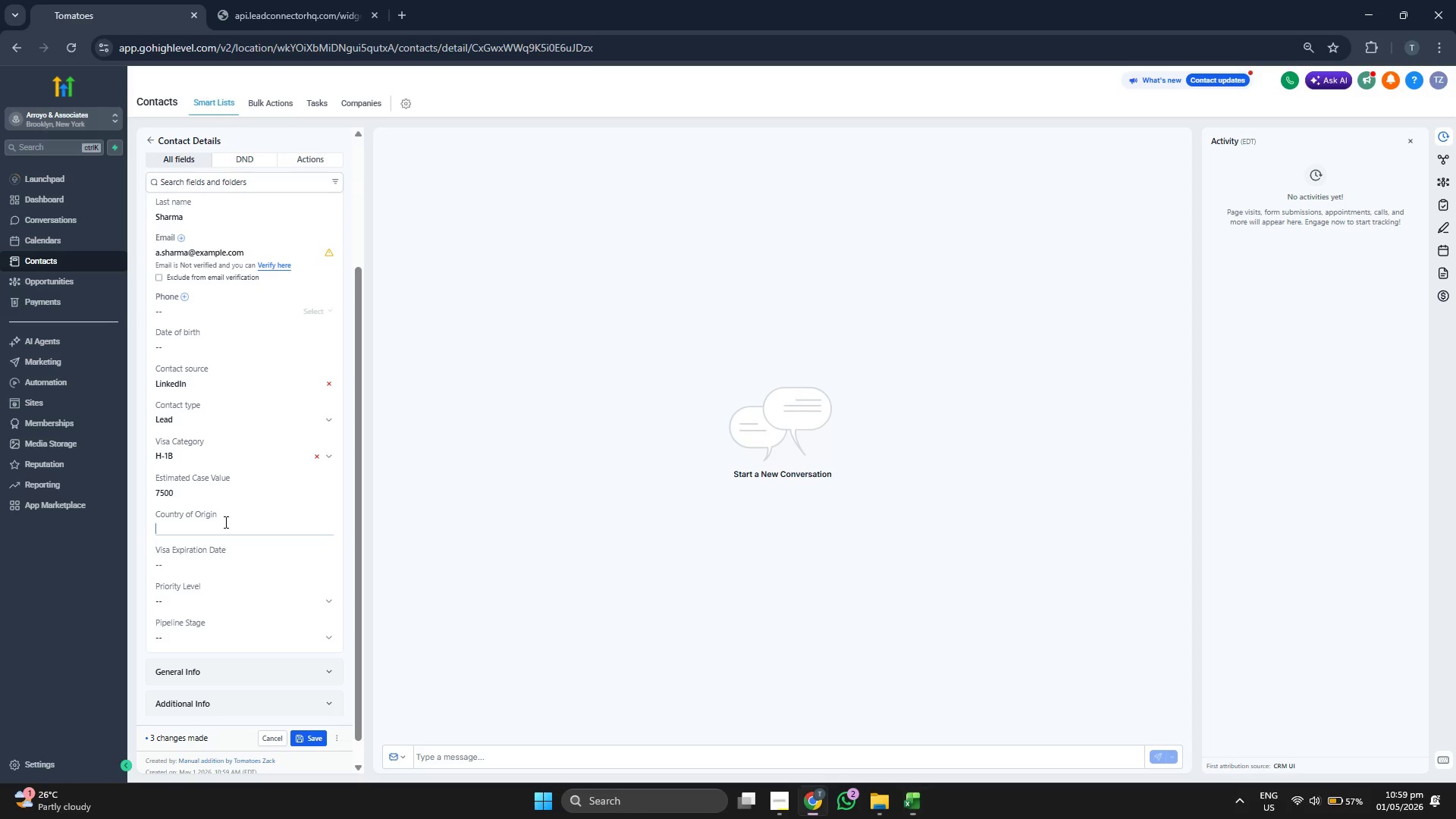 
key(Control+V)
 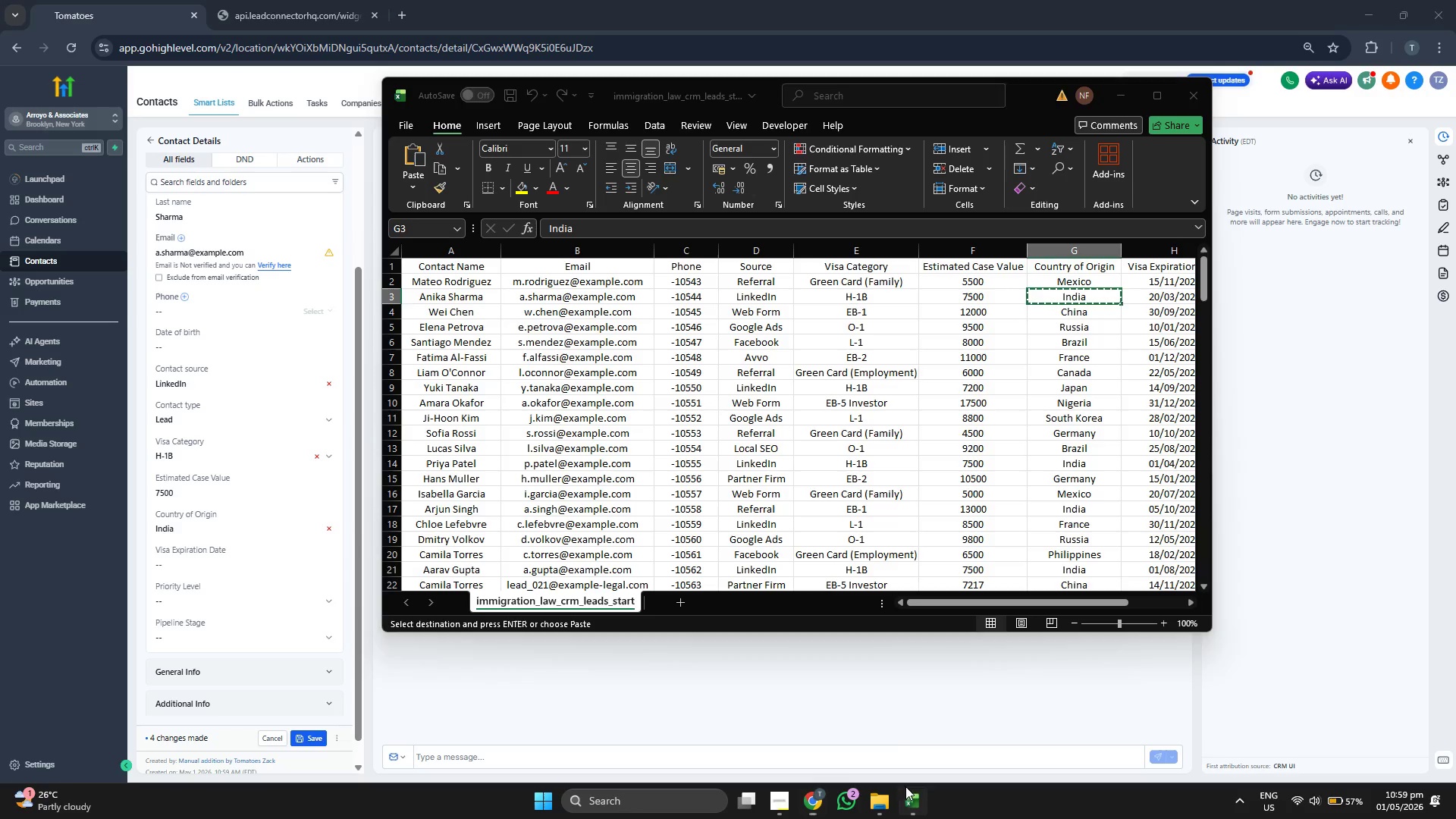 
key(ArrowRight)
 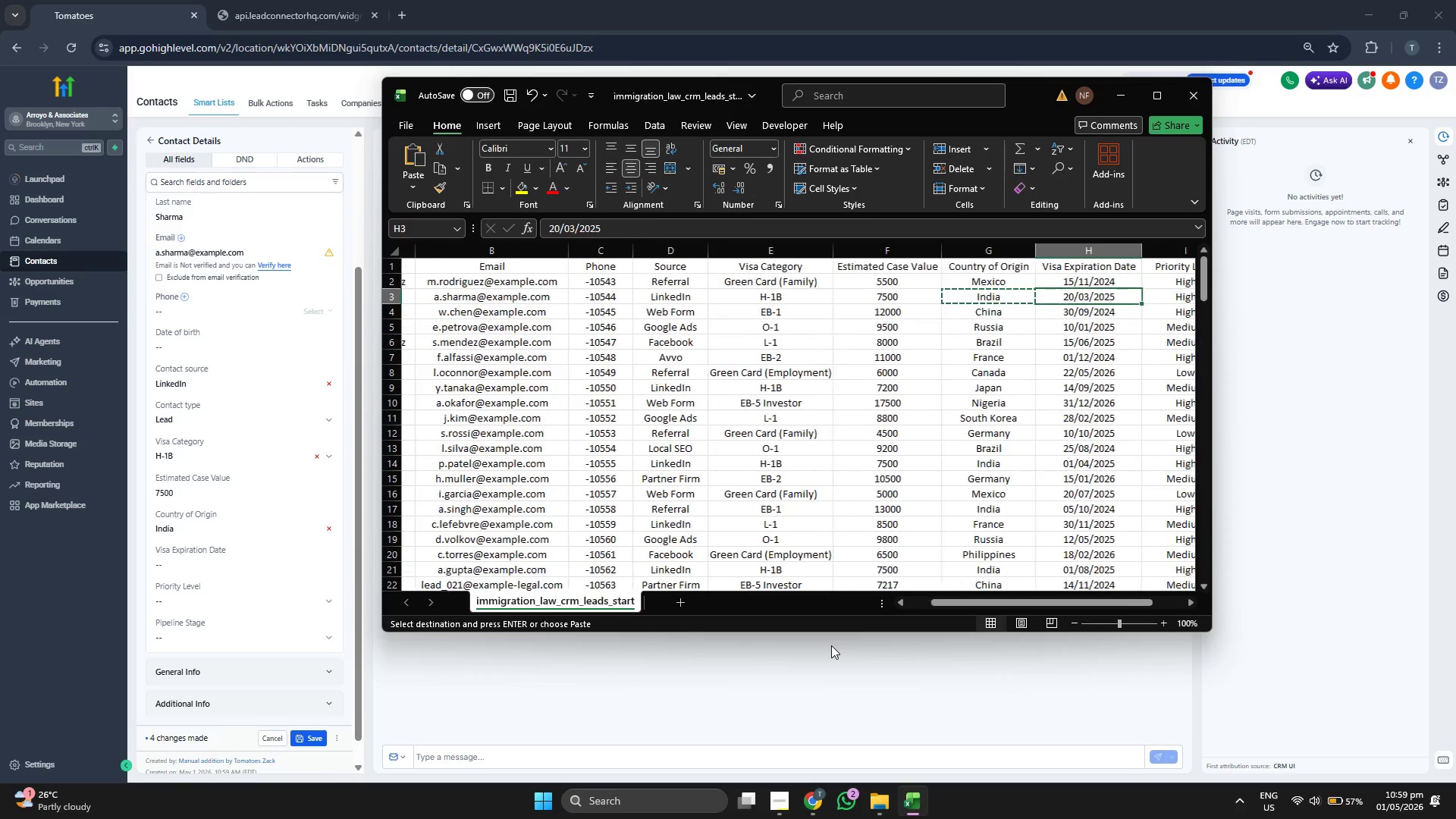 
key(ArrowRight)
 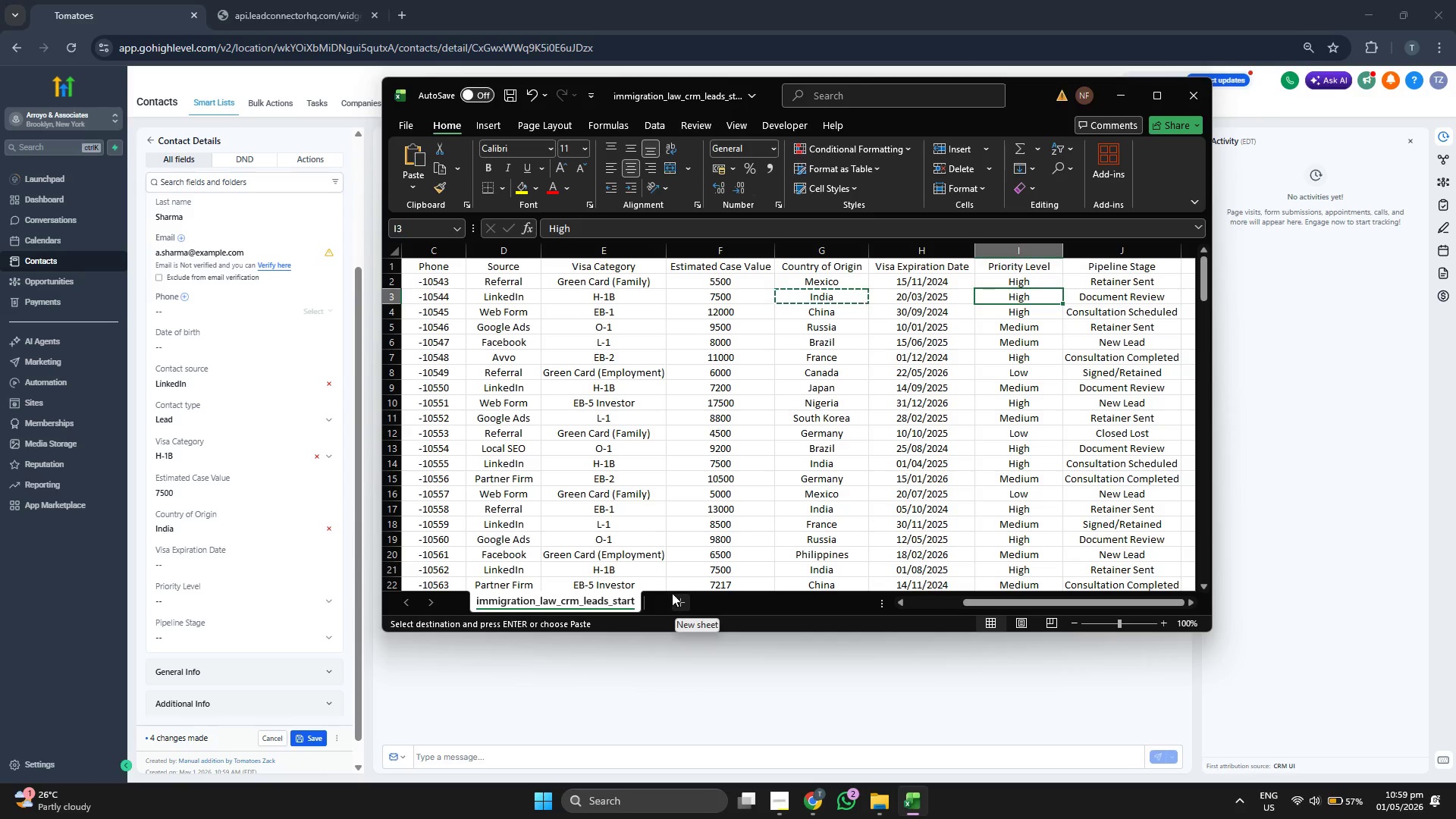 
key(ArrowRight)
 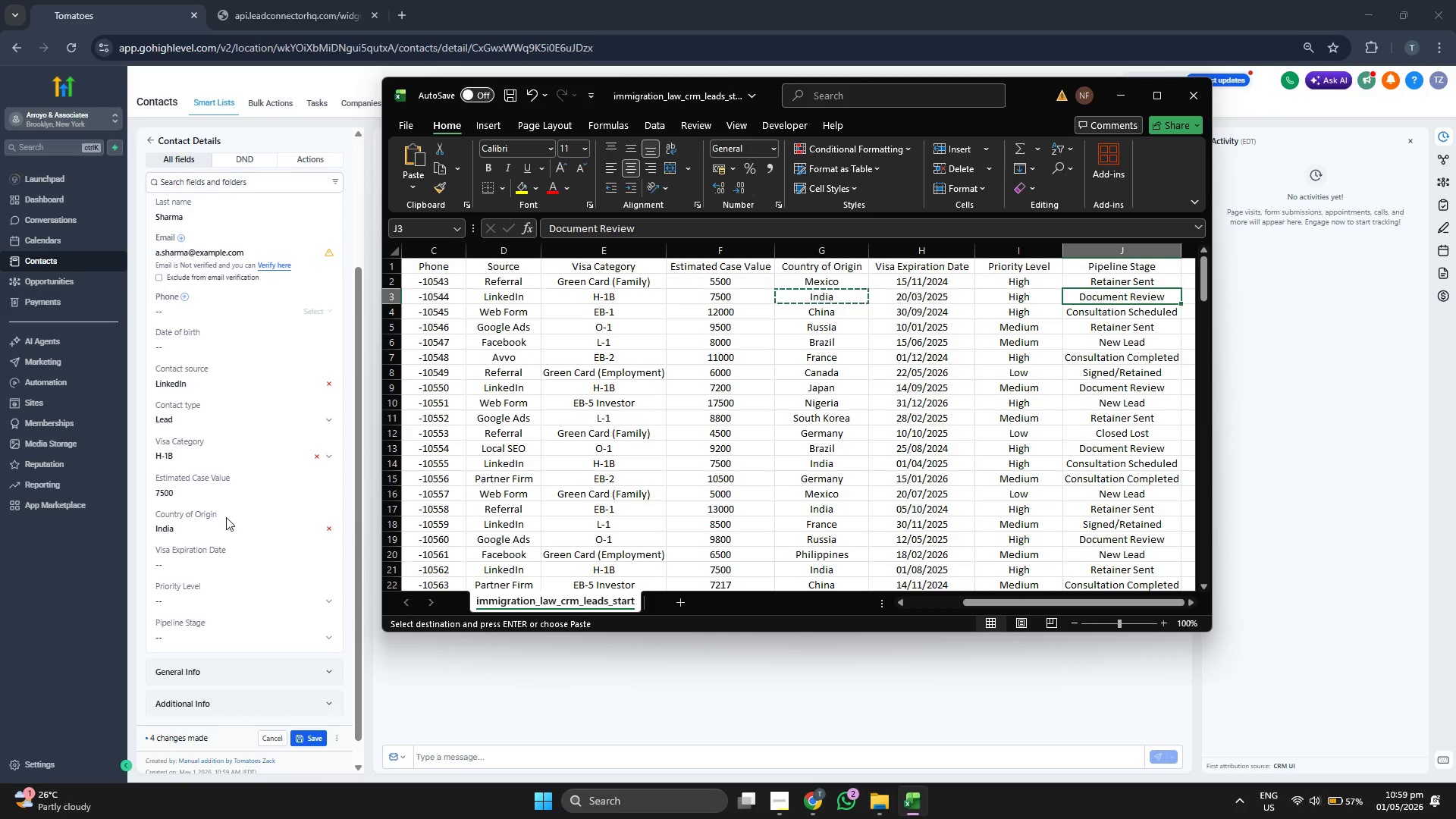 
key(ArrowRight)
 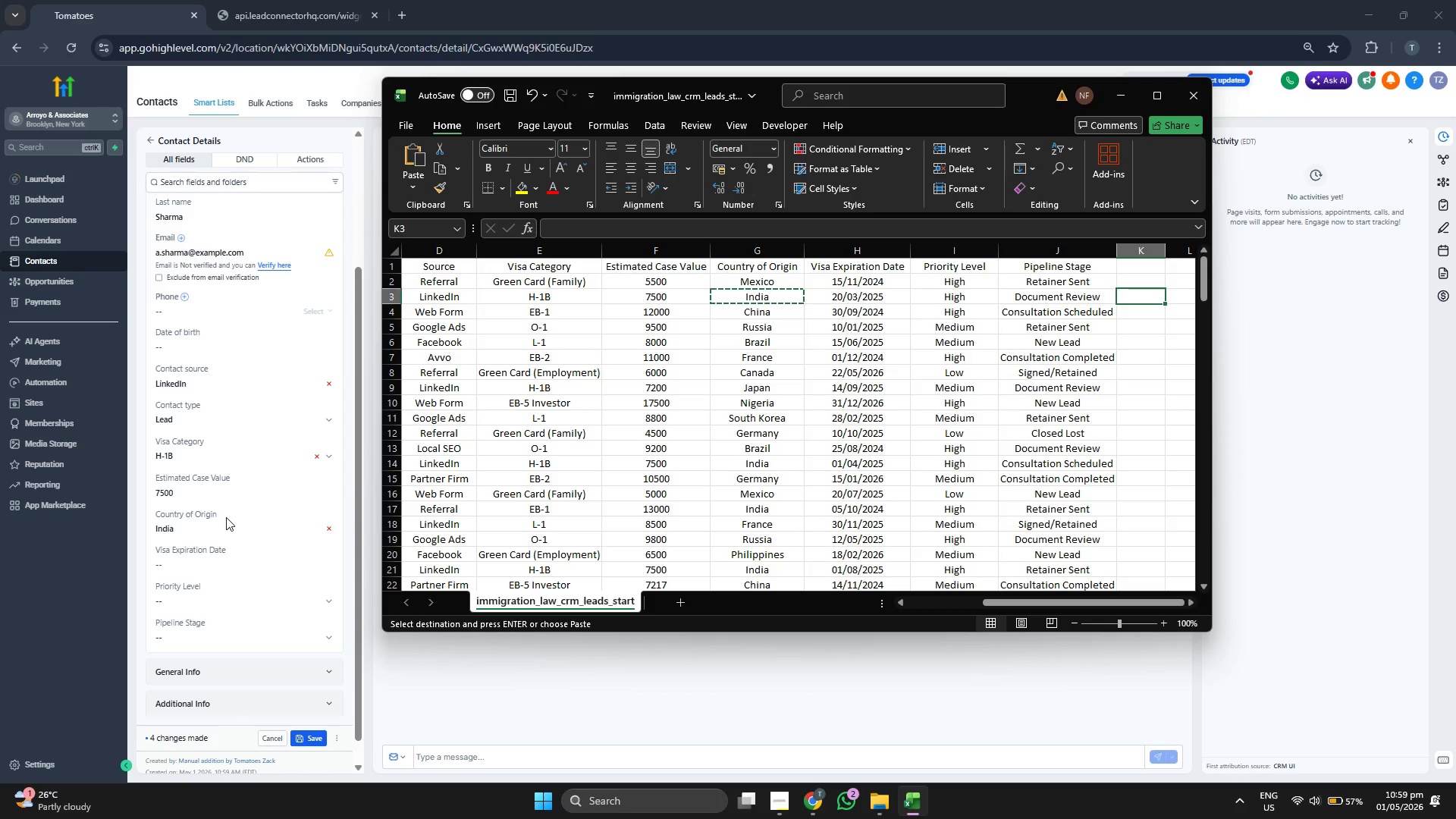 
key(ArrowLeft)
 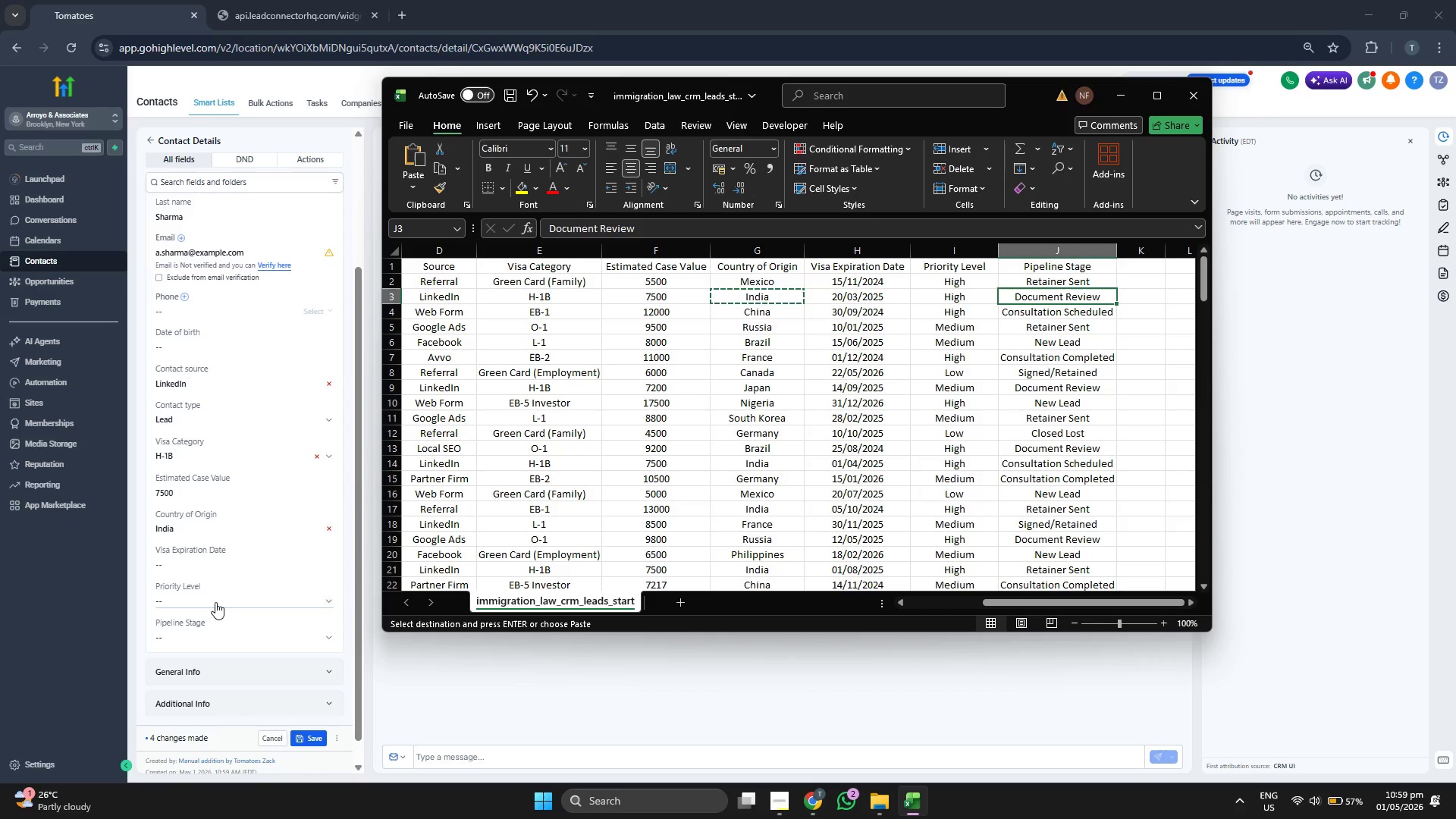 
left_click([215, 602])
 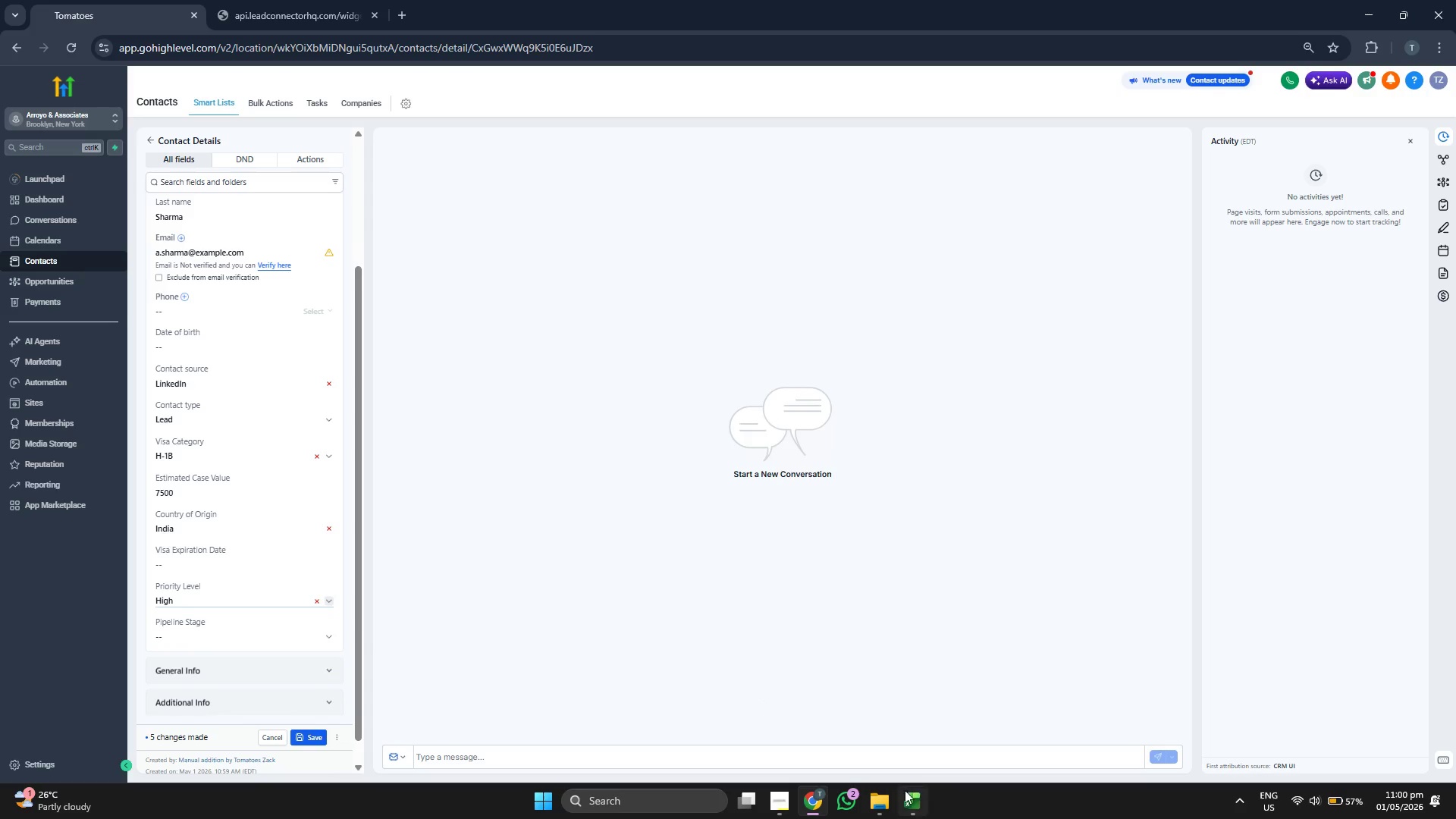 
left_click([905, 792])
 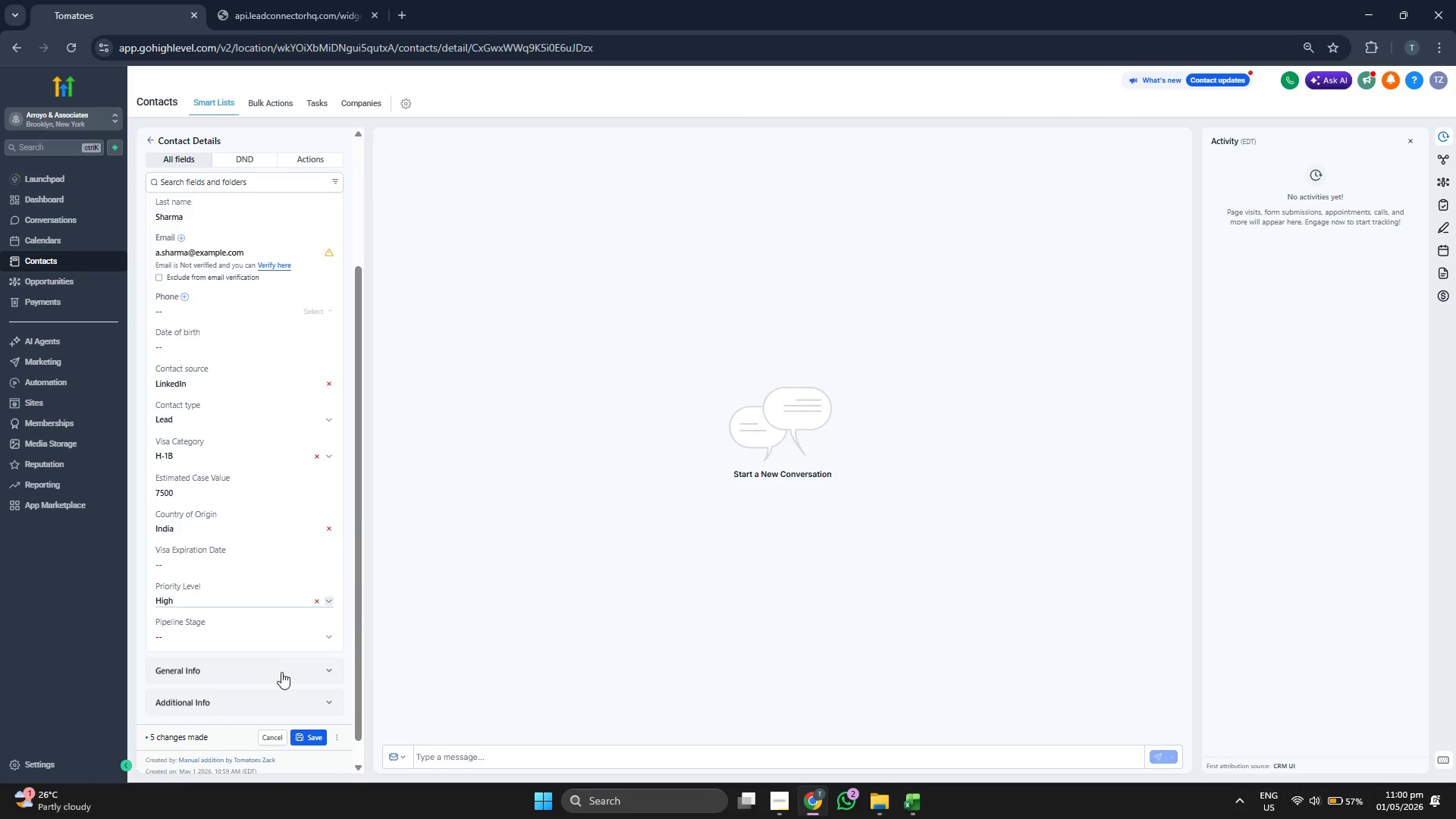 
left_click([245, 636])
 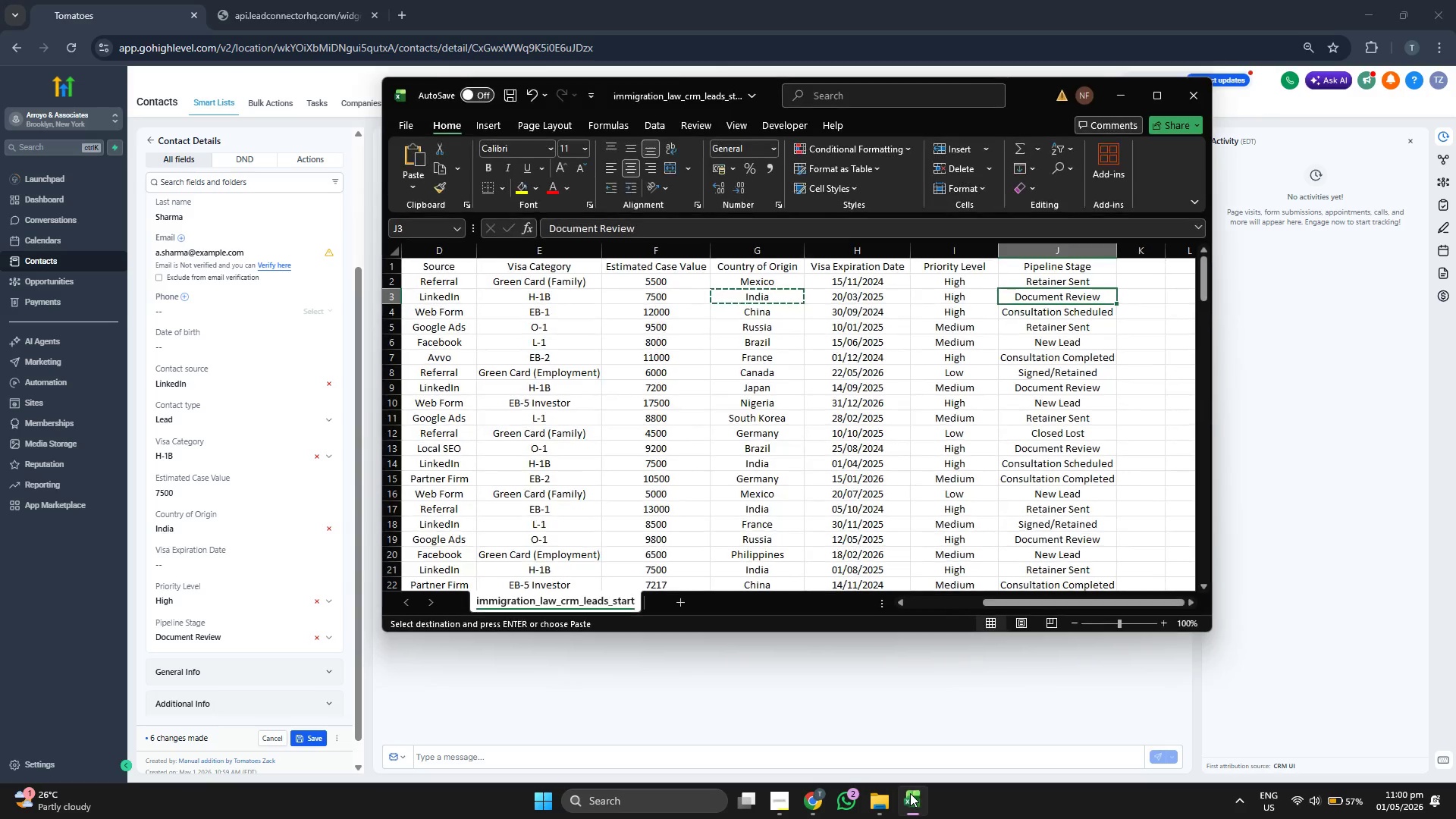 
left_click([910, 793])
 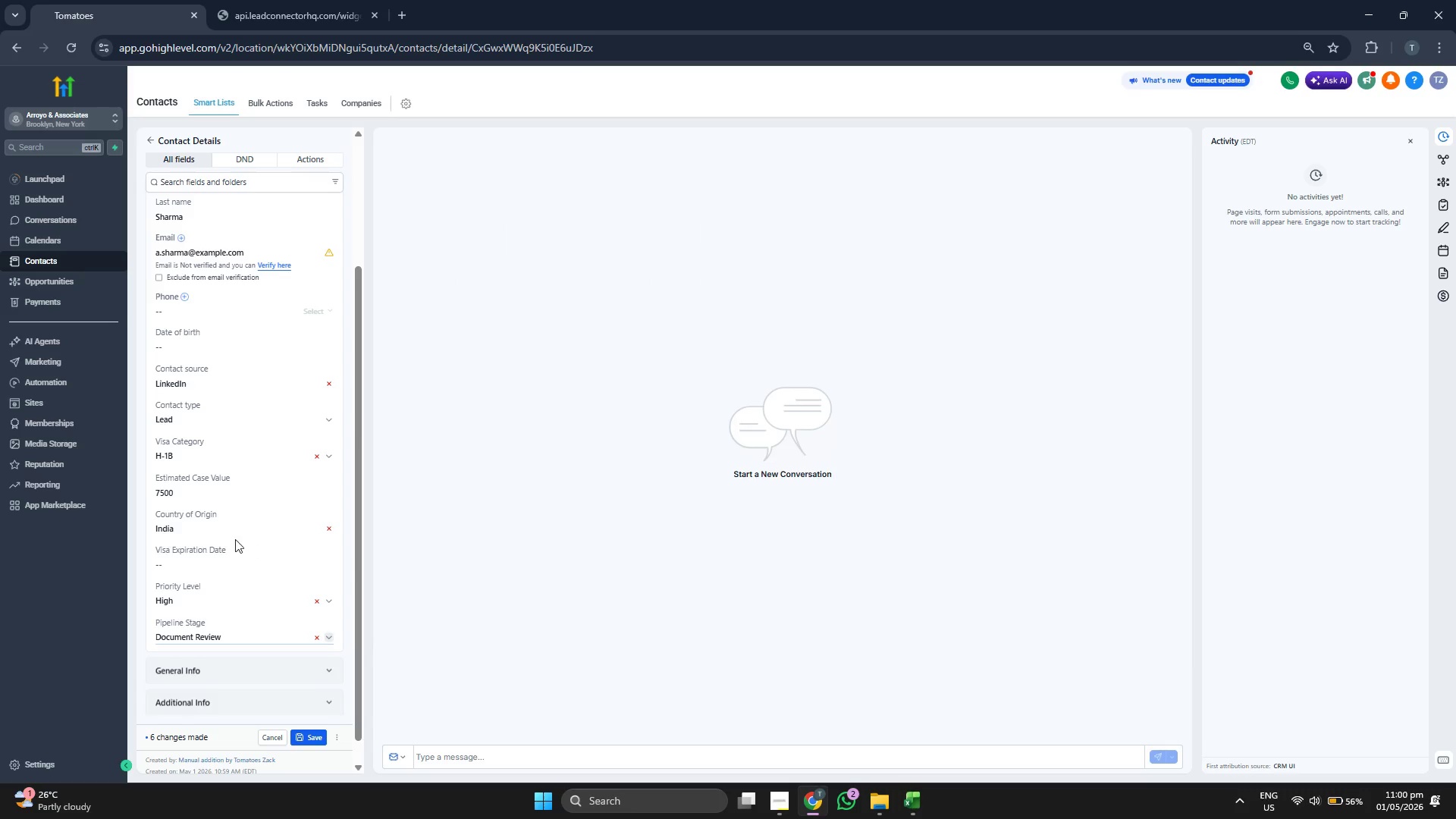 
left_click([232, 565])
 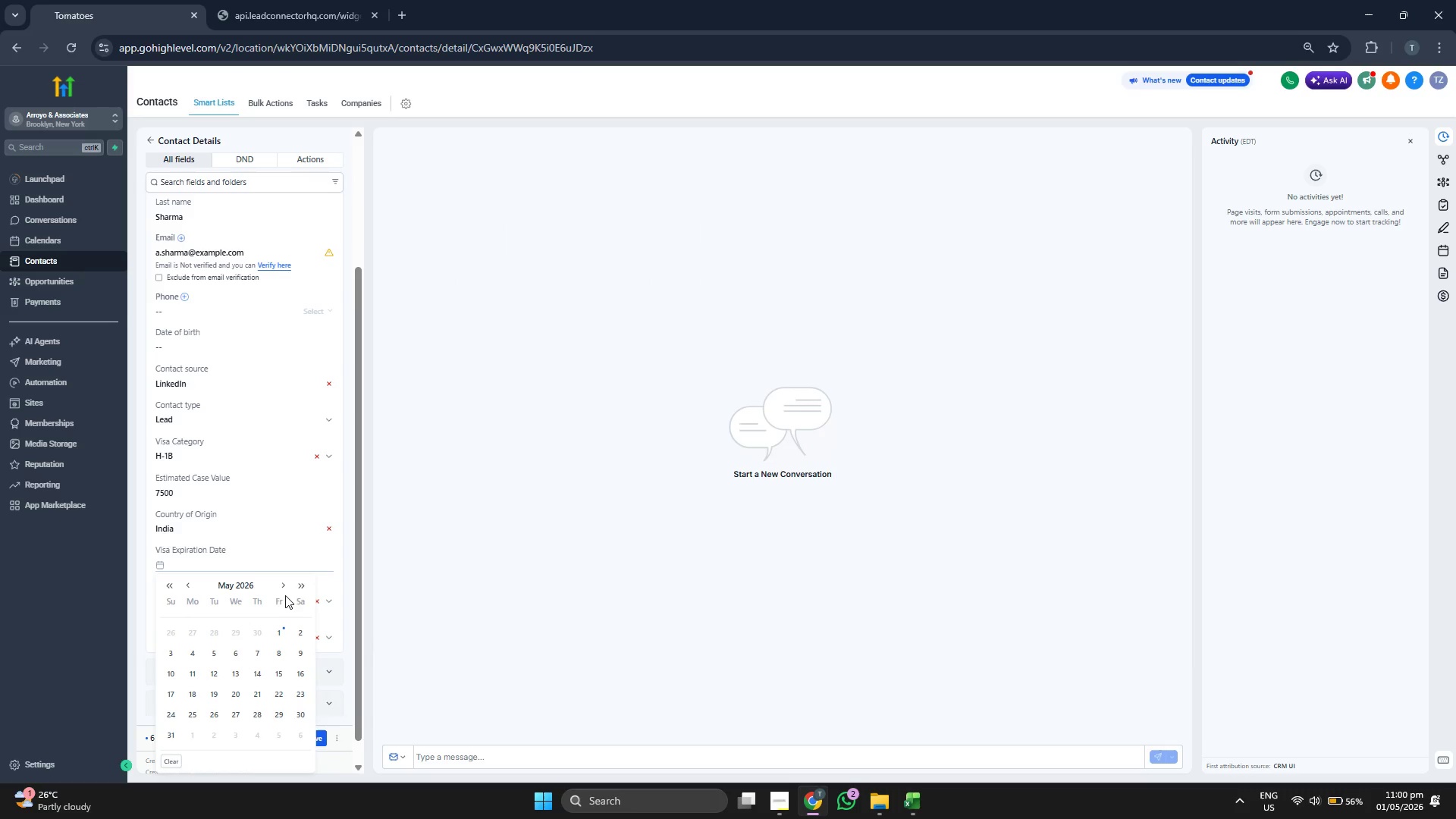 
left_click([243, 582])
 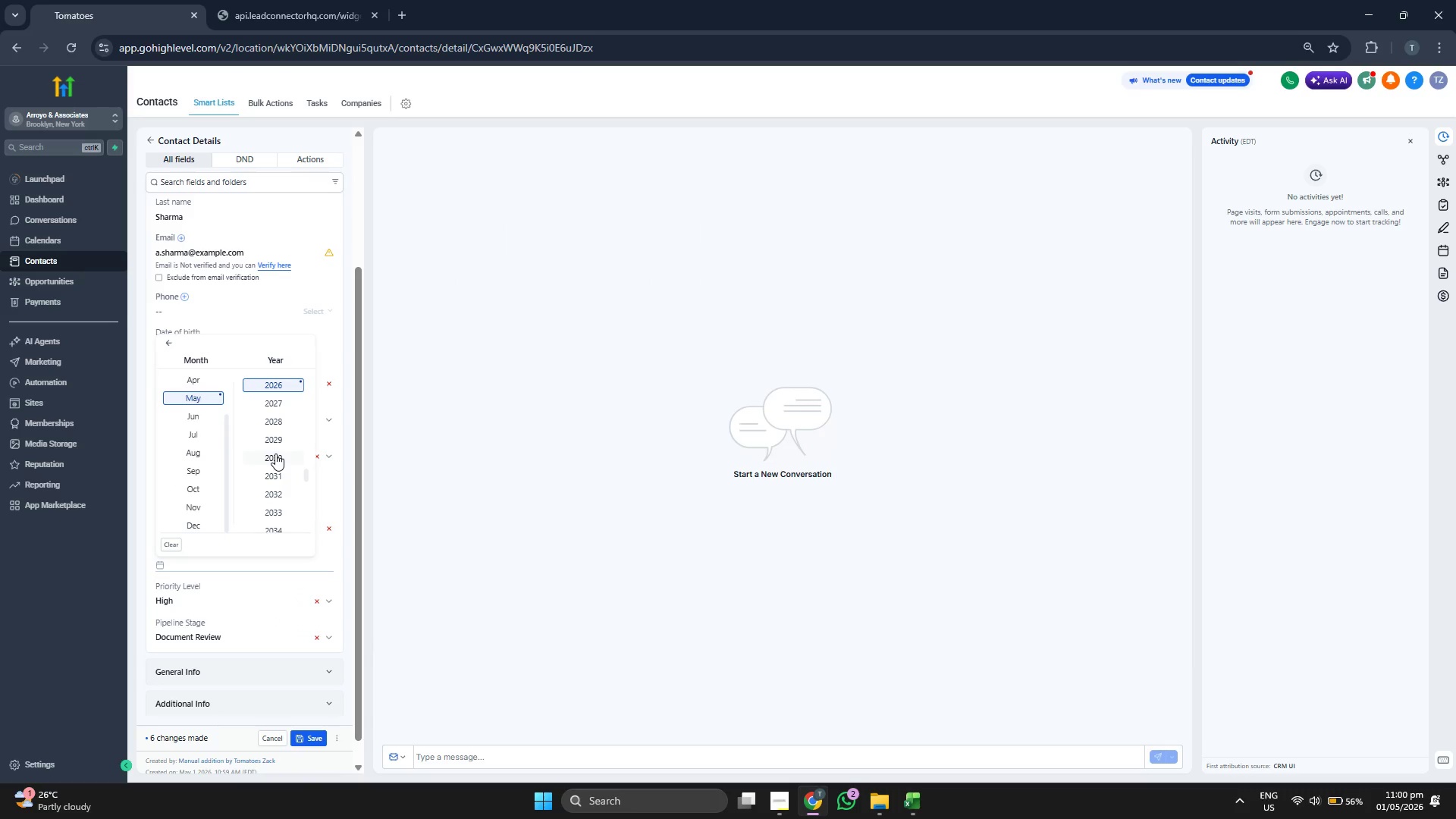 
scroll: coordinate [291, 420], scroll_direction: up, amount: 1.0
 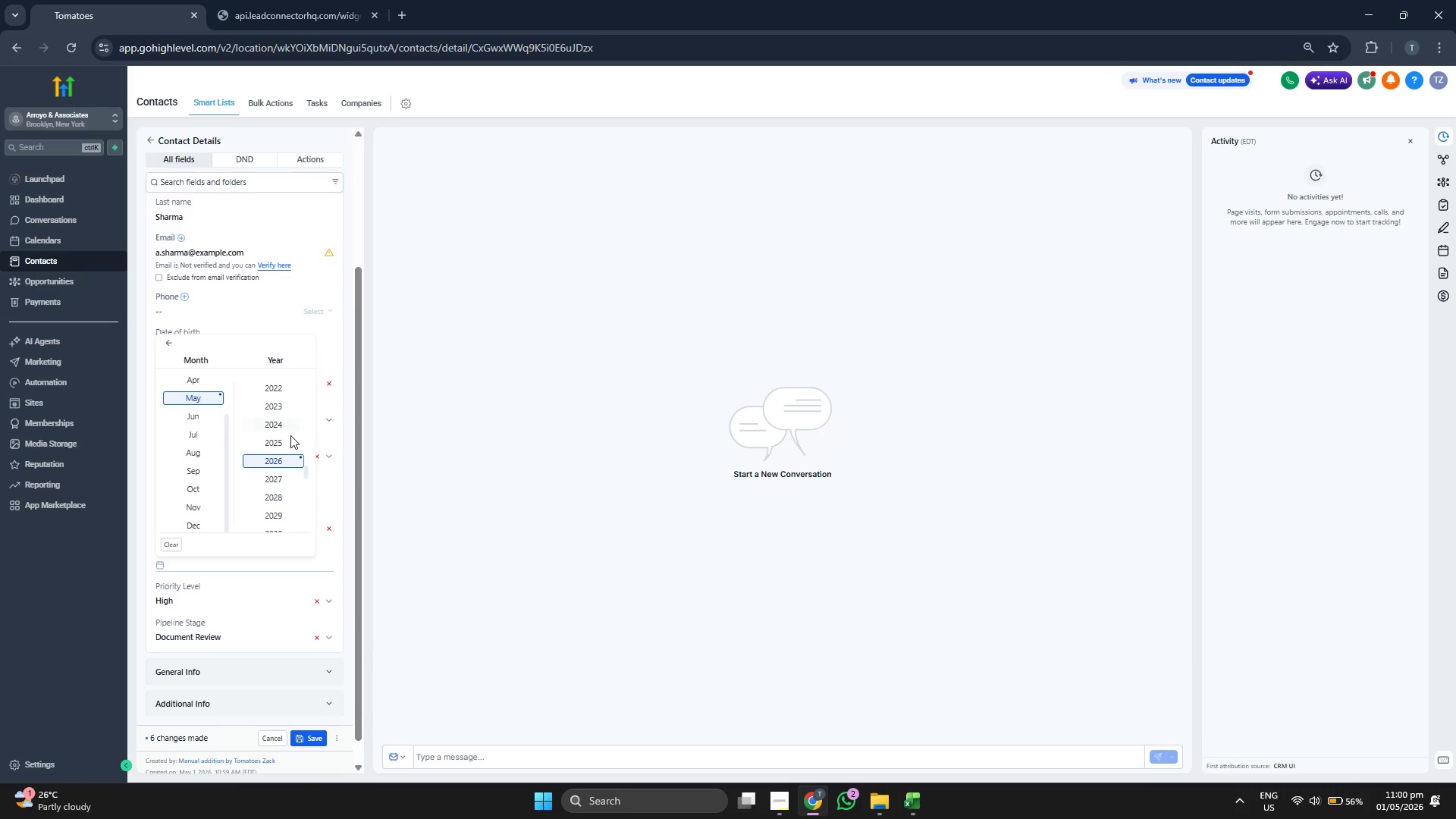 
left_click([283, 441])
 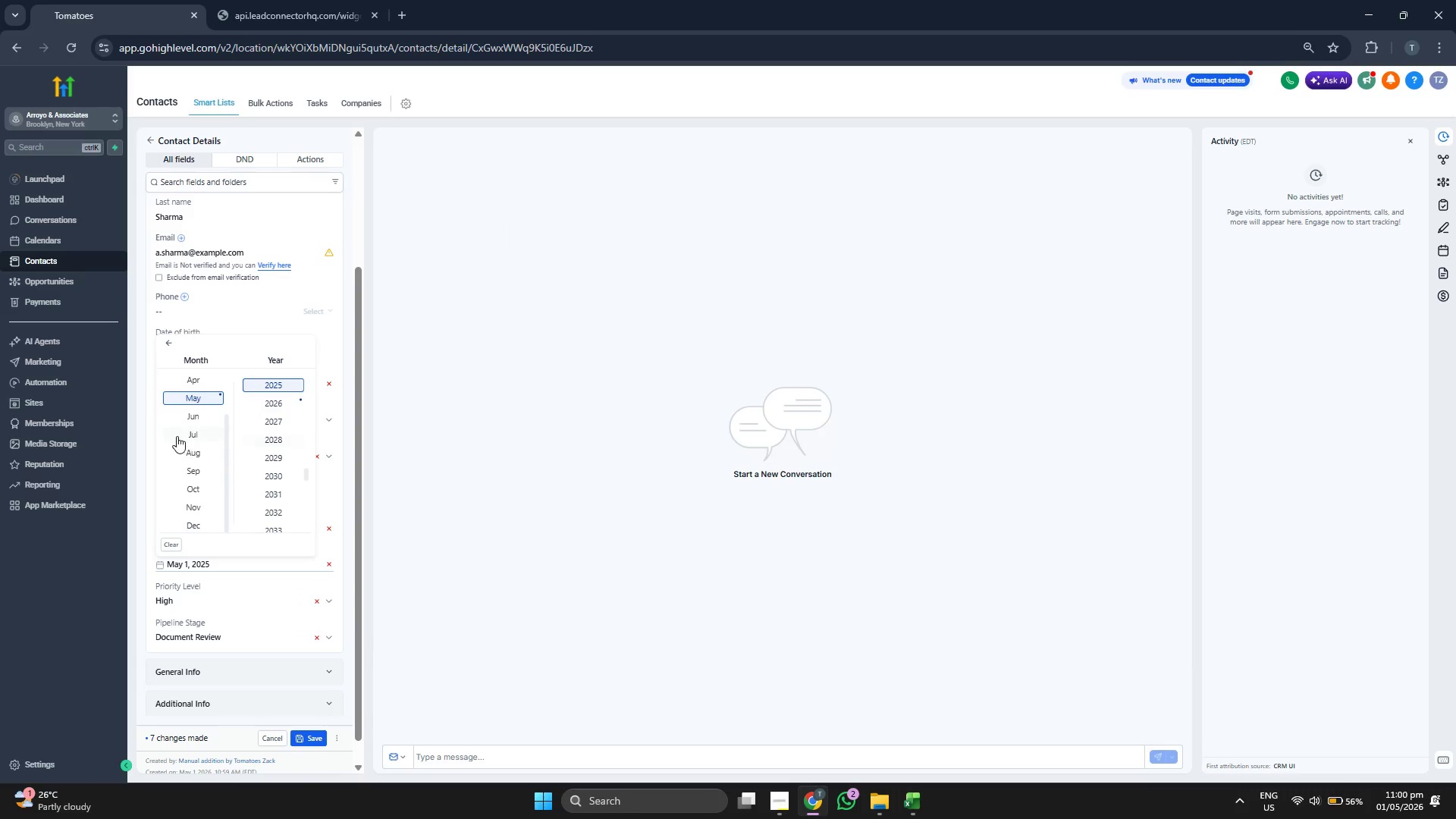 
scroll: coordinate [175, 436], scroll_direction: up, amount: 3.0
 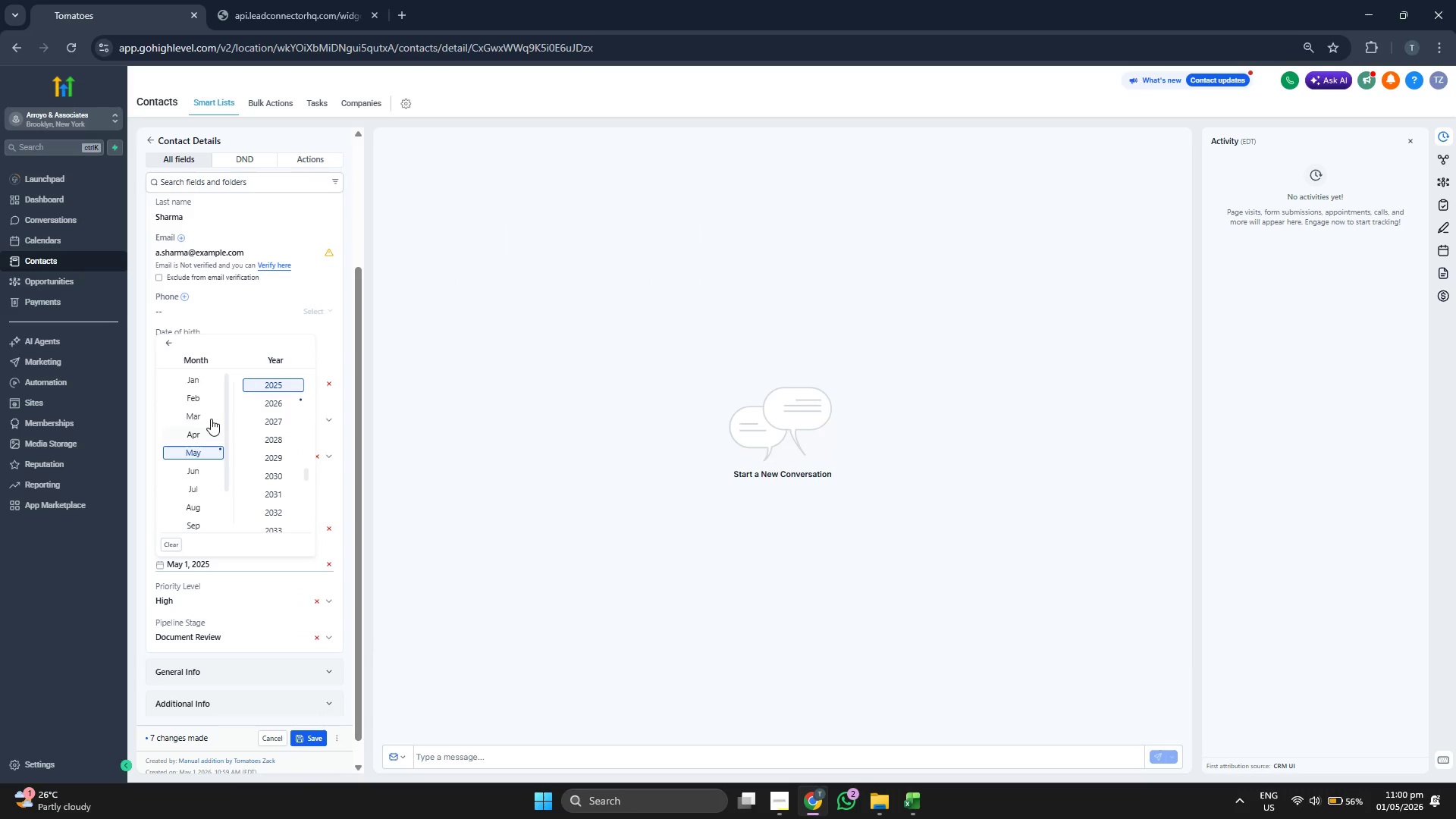 
left_click([206, 416])
 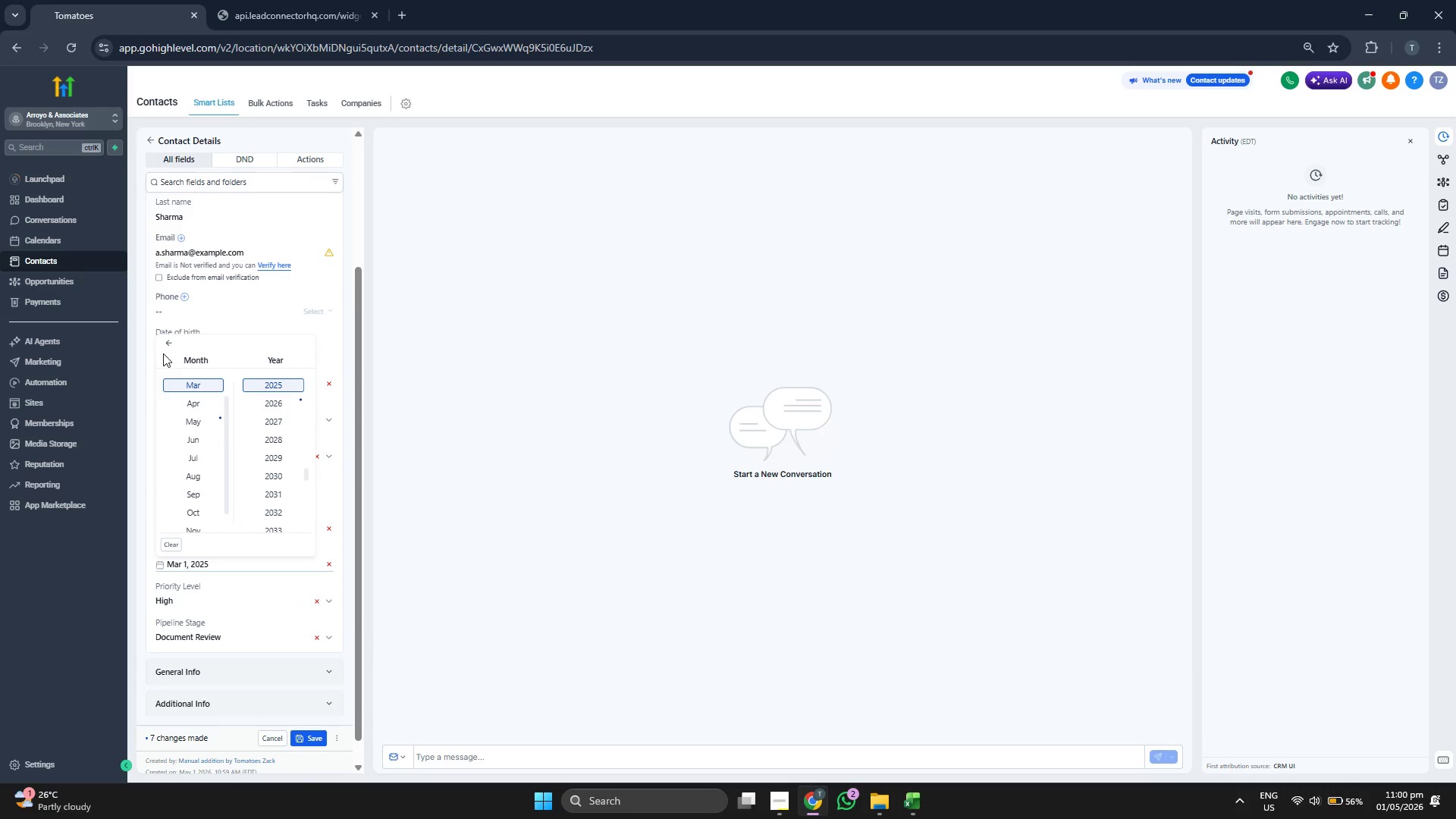 
double_click([166, 342])
 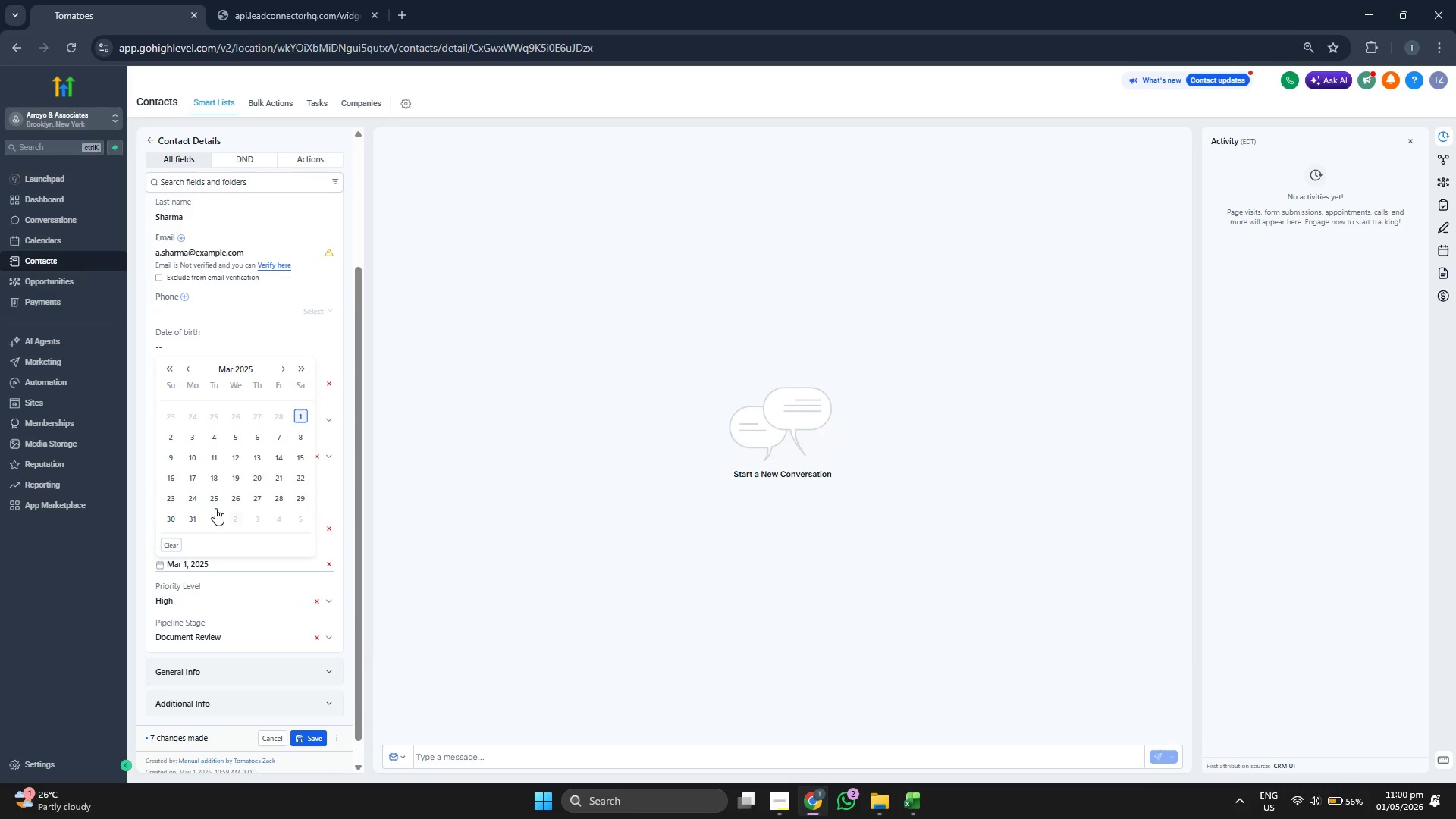 
left_click([216, 499])
 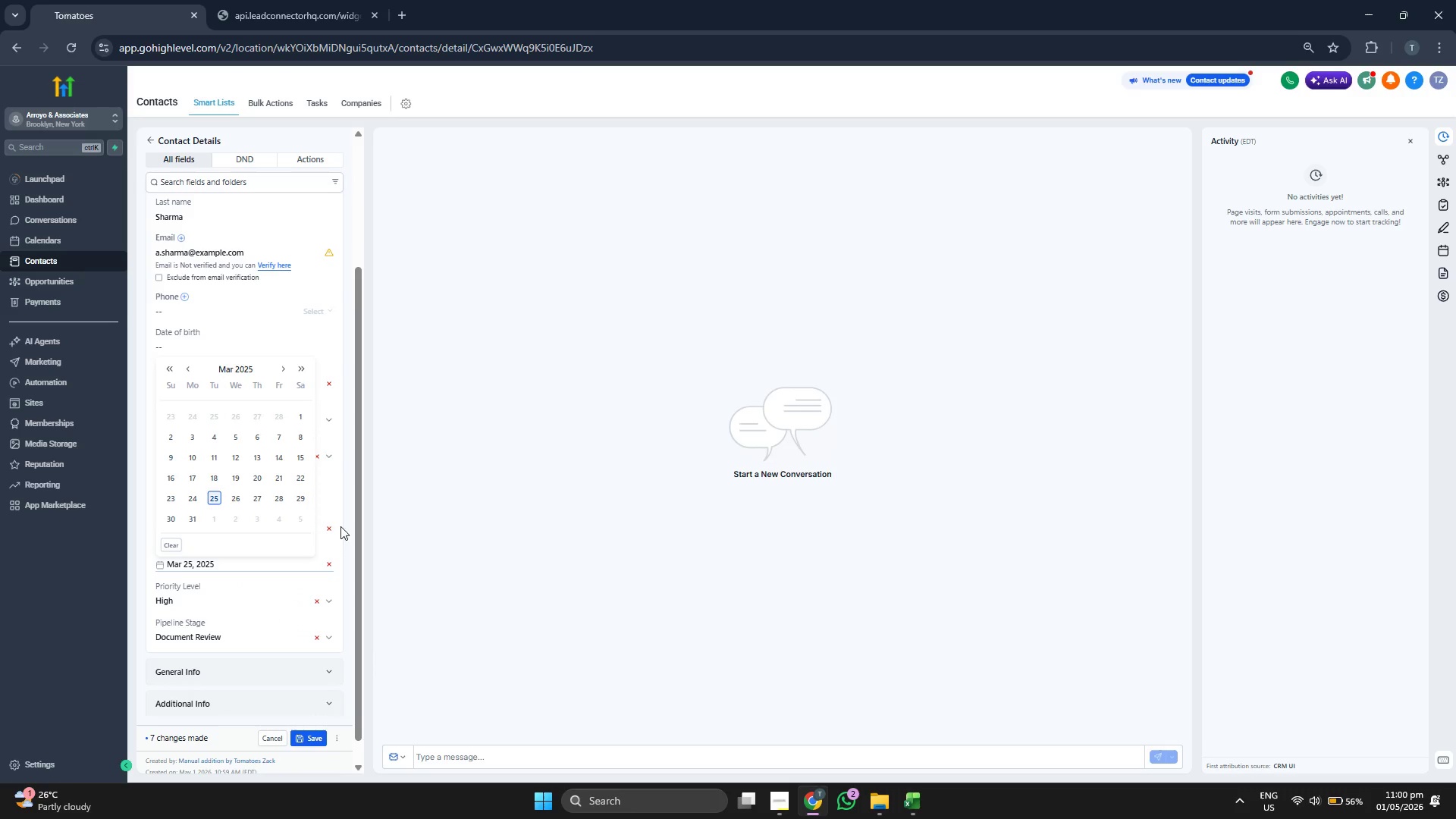 
left_click([344, 513])
 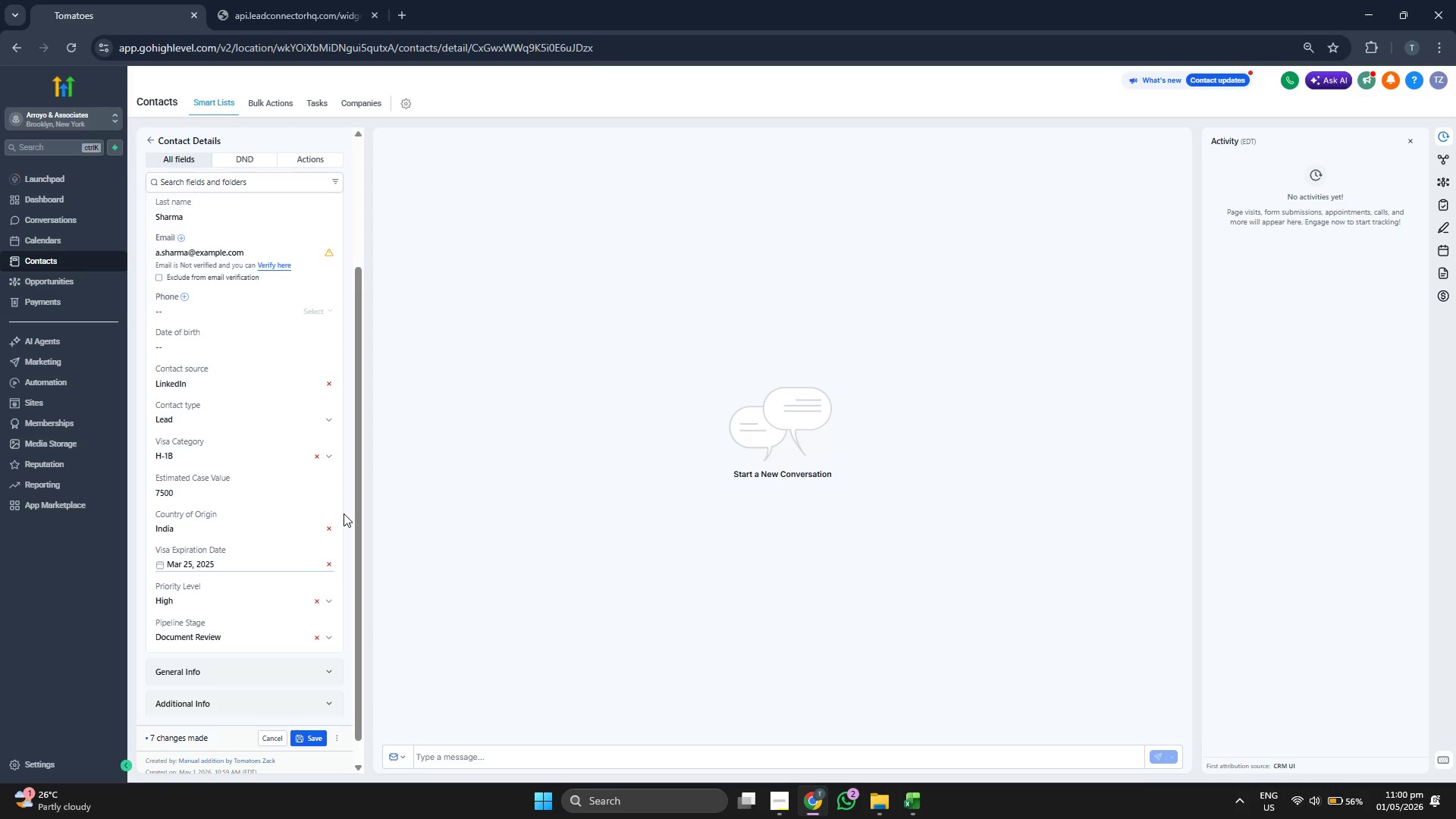 
scroll: coordinate [344, 513], scroll_direction: up, amount: 1.0
 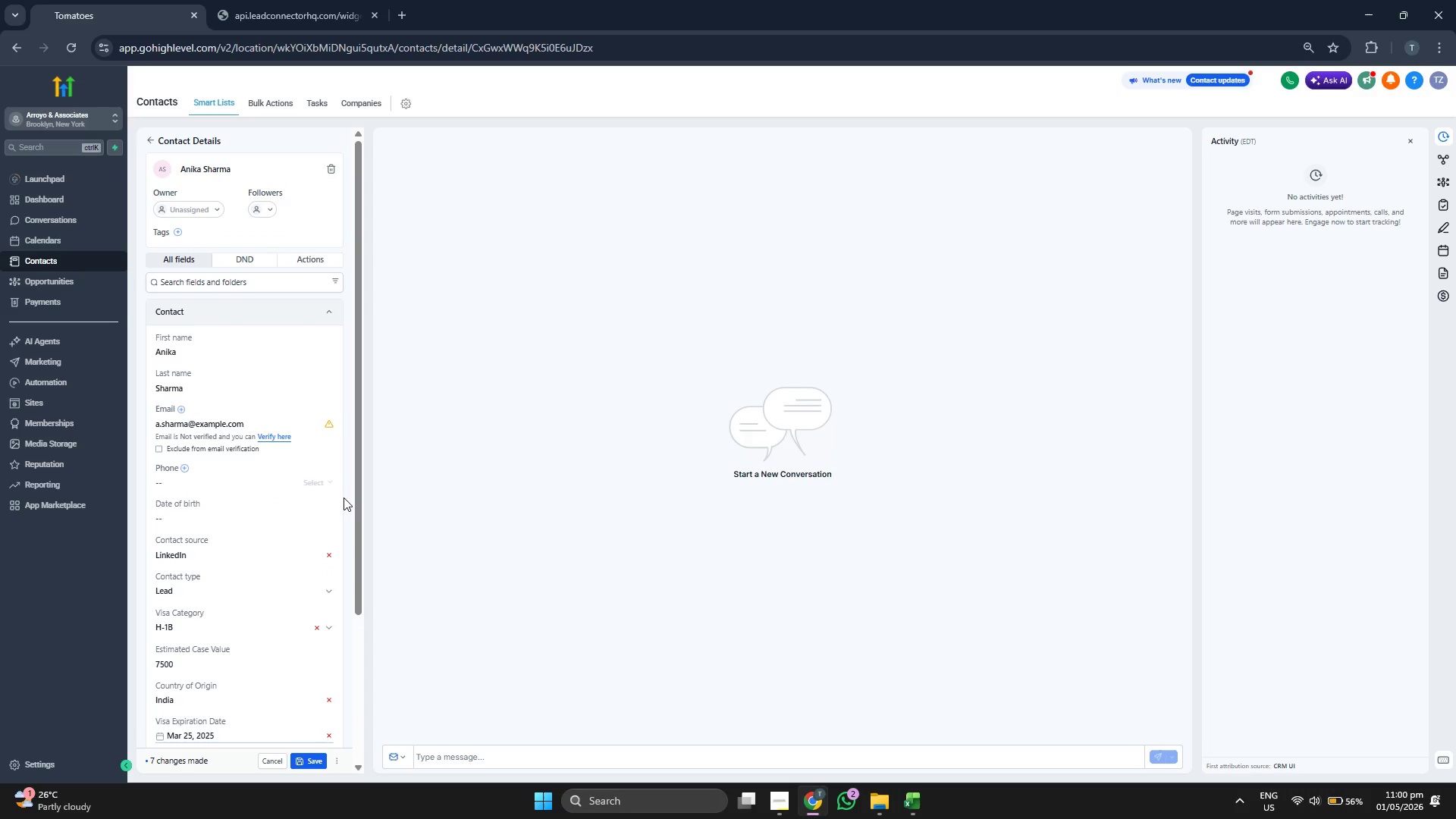 
scroll: coordinate [347, 516], scroll_direction: down, amount: 2.0
 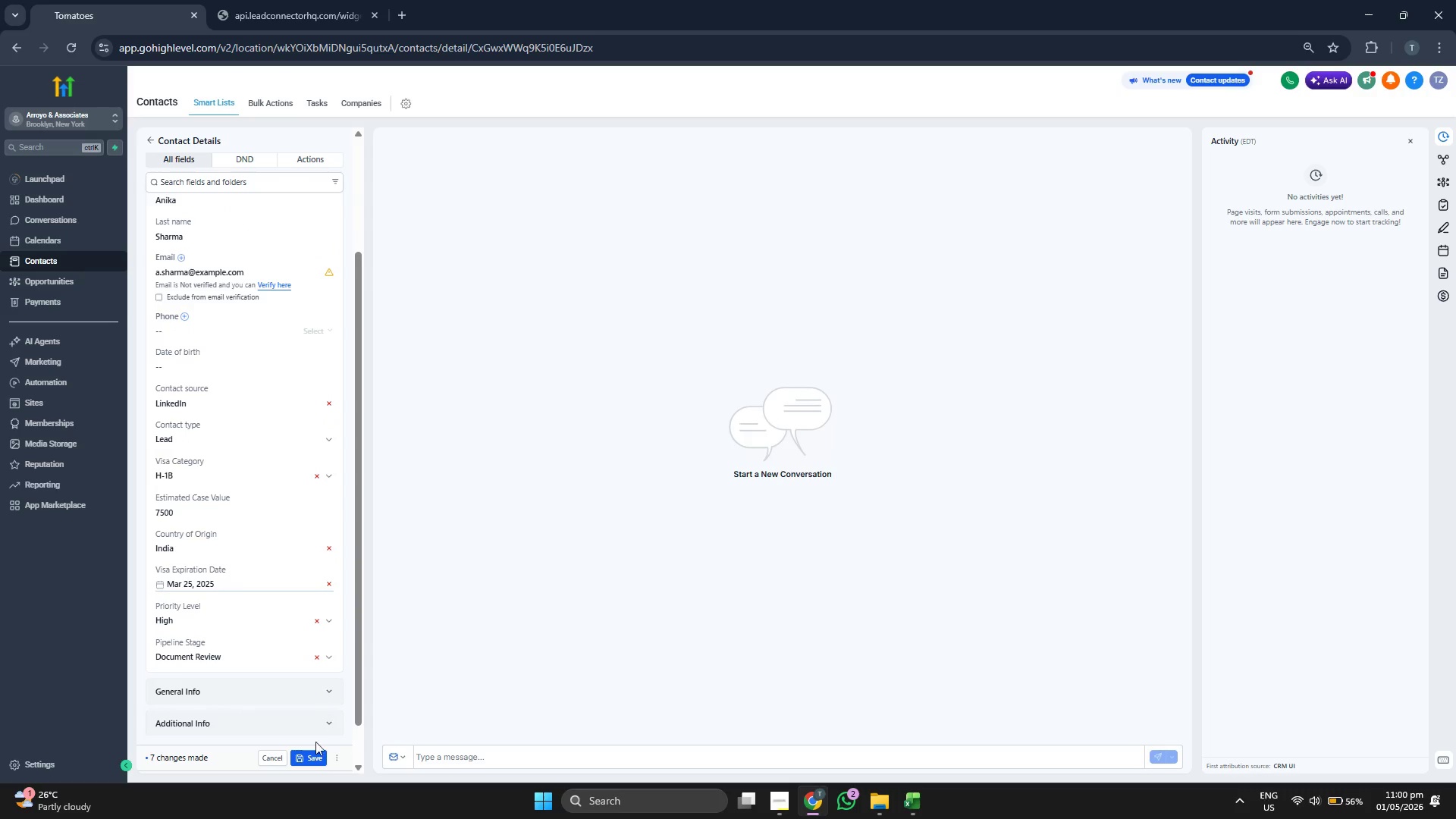 
left_click([312, 758])
 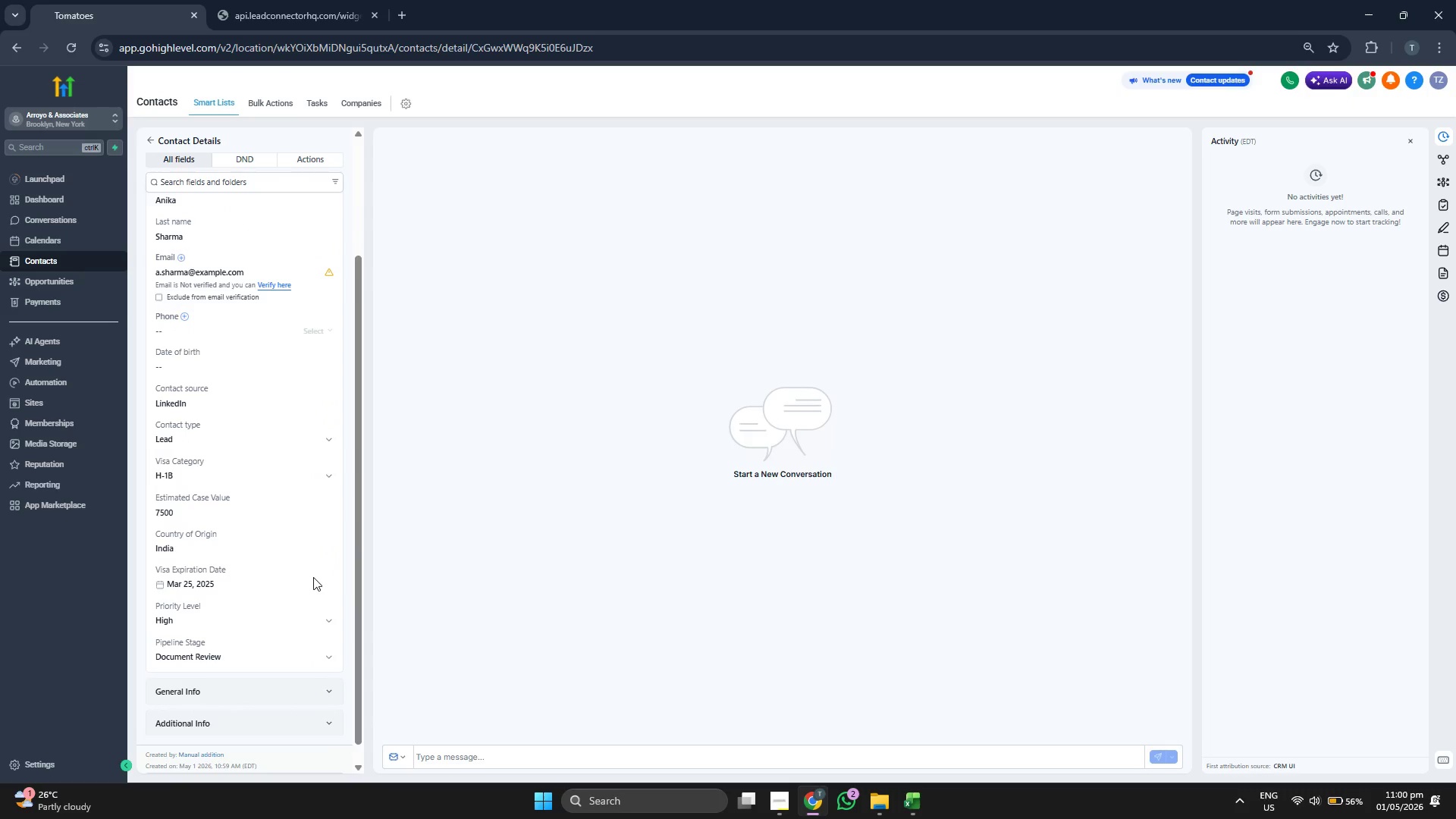 
wait(7.41)
 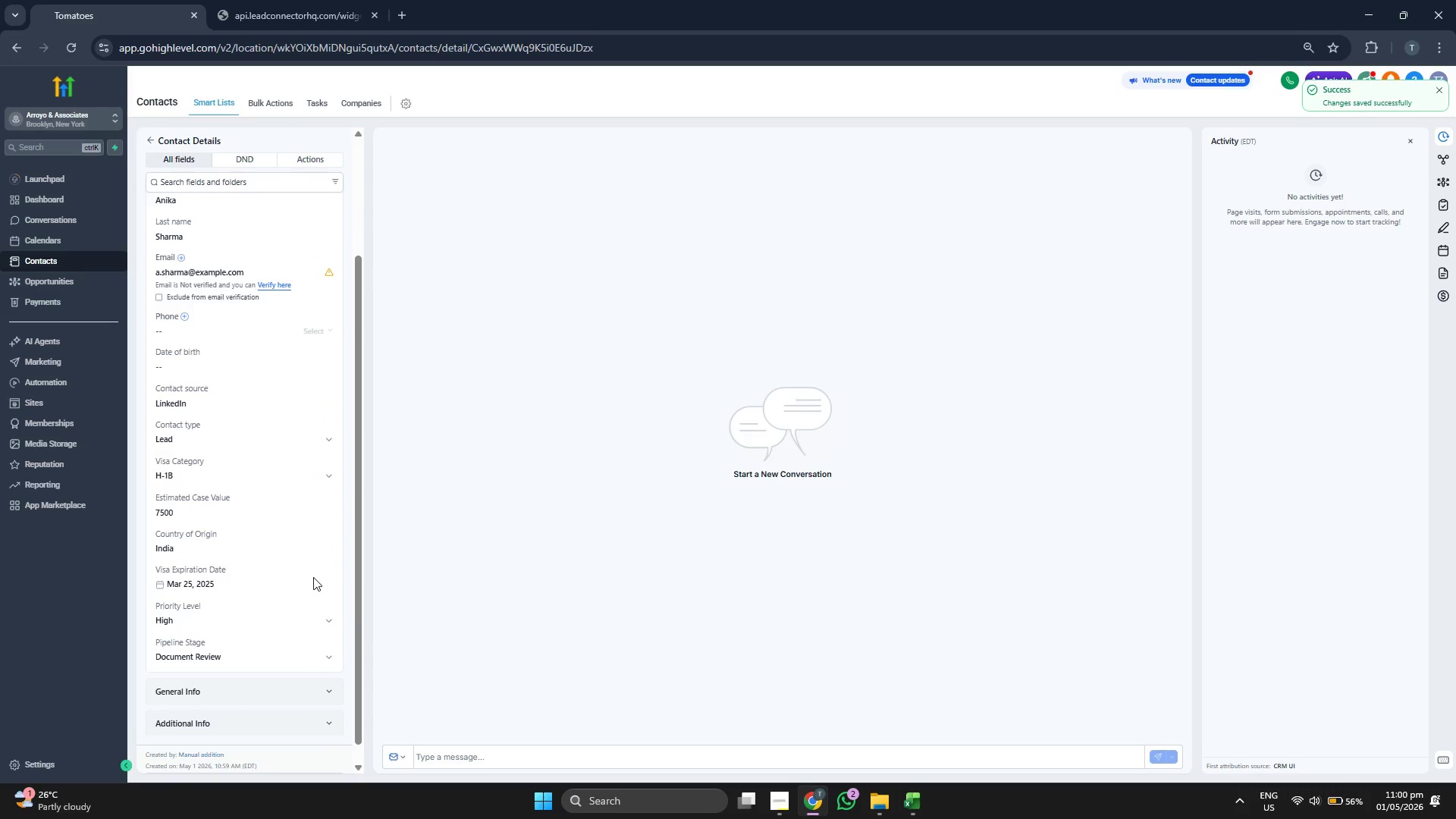 
scroll: coordinate [308, 416], scroll_direction: up, amount: 2.0
 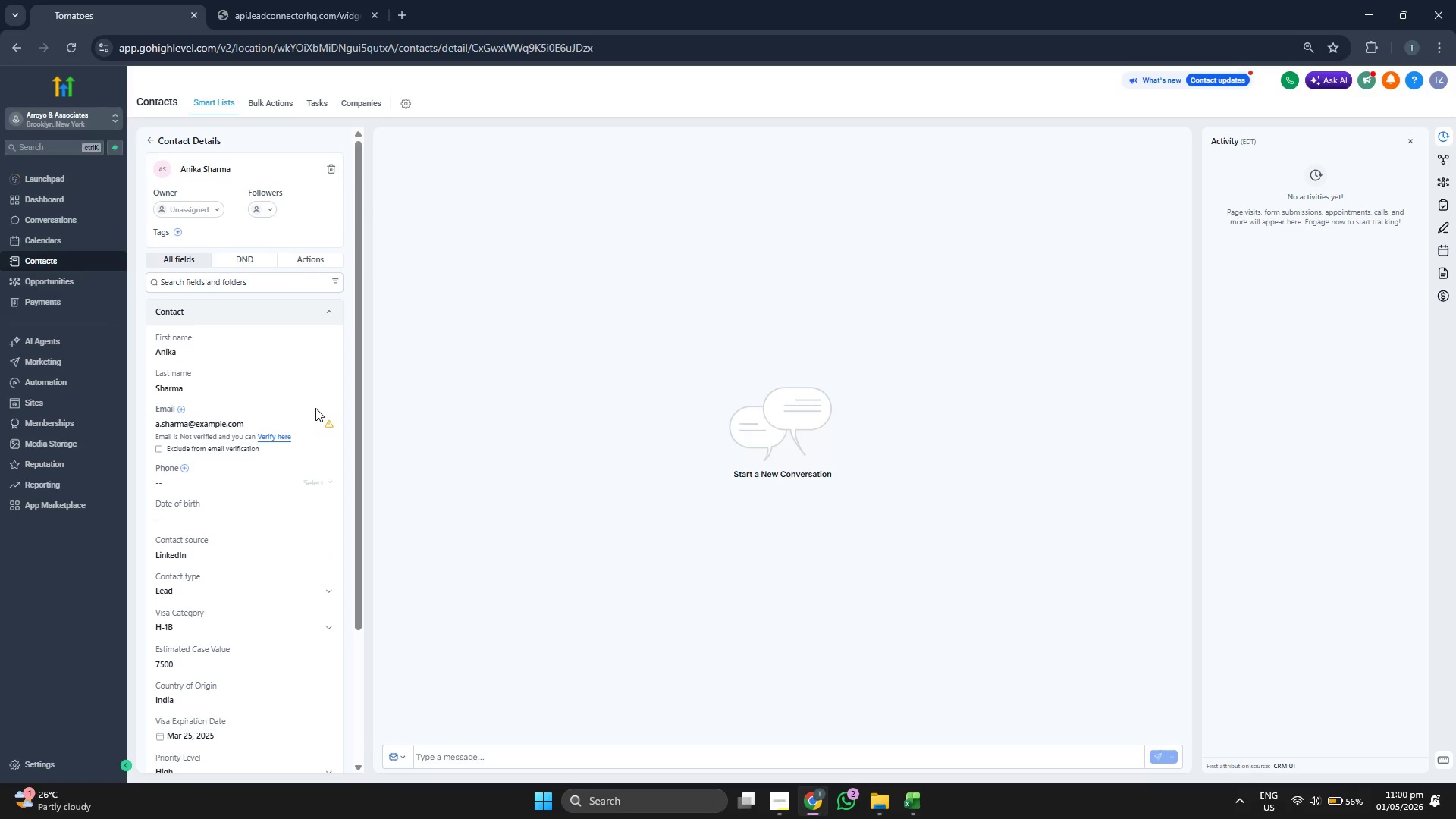 
scroll: coordinate [316, 407], scroll_direction: down, amount: 6.0
 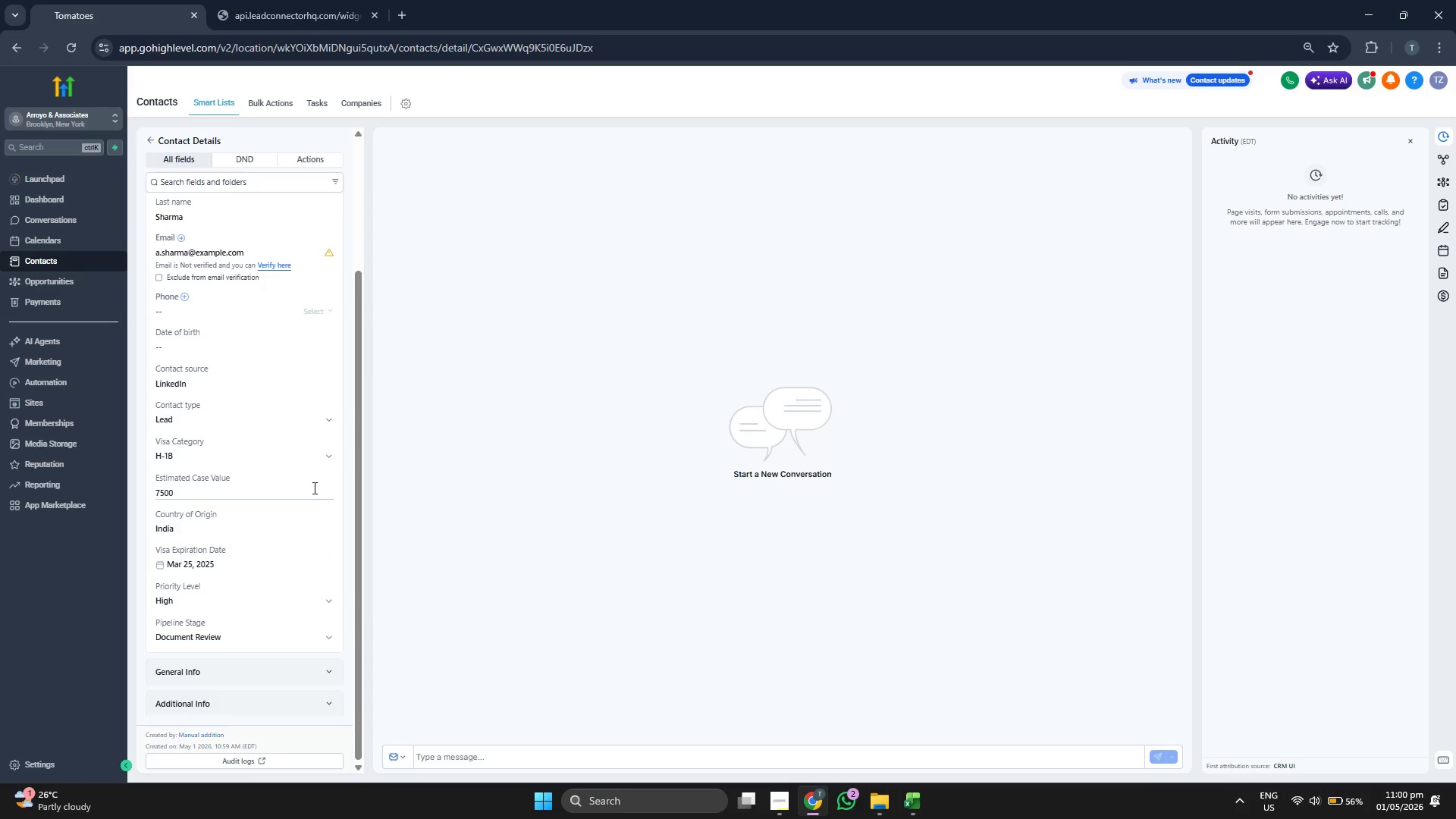 
scroll: coordinate [308, 485], scroll_direction: up, amount: 3.0
 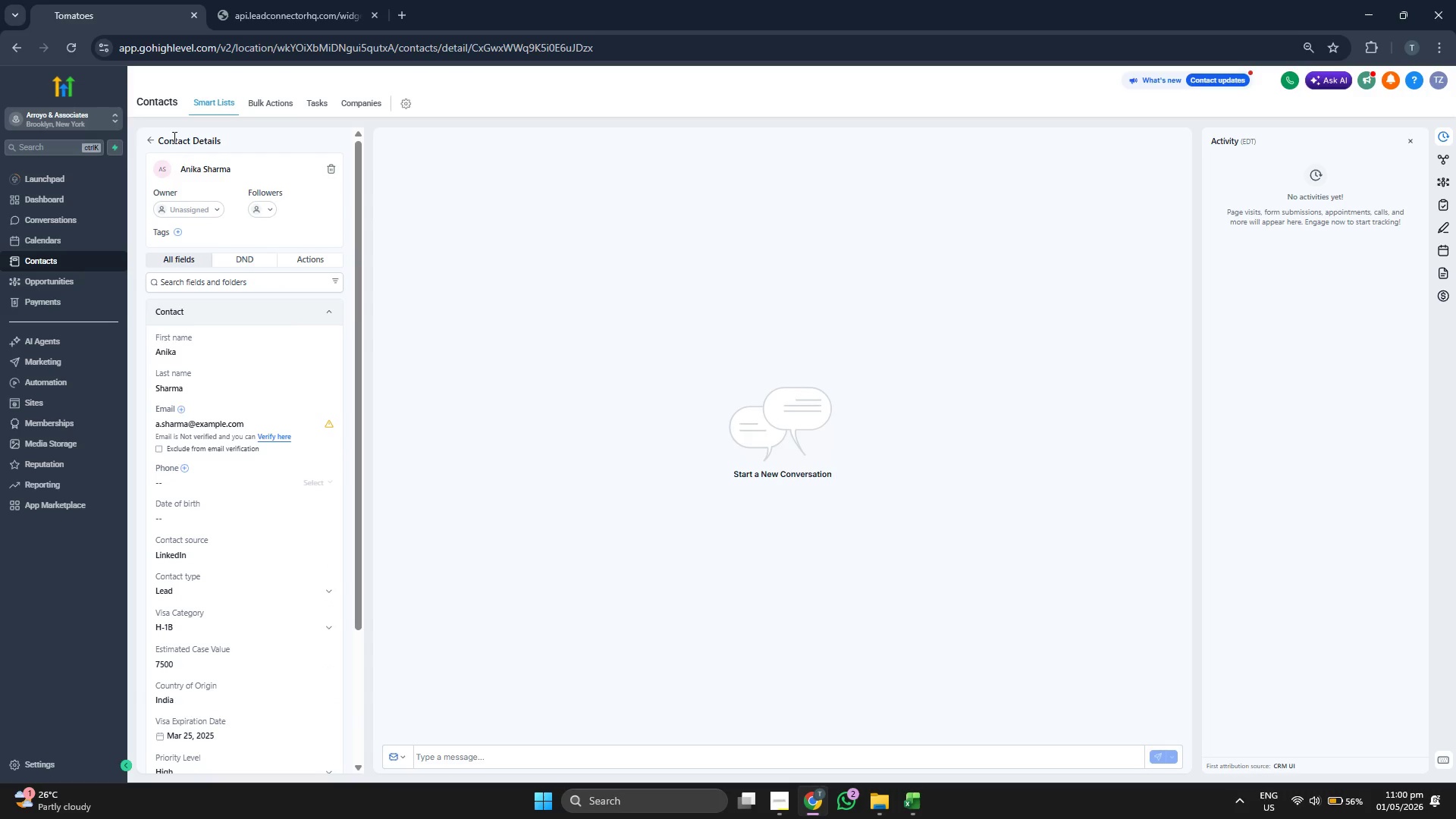 
left_click([155, 139])
 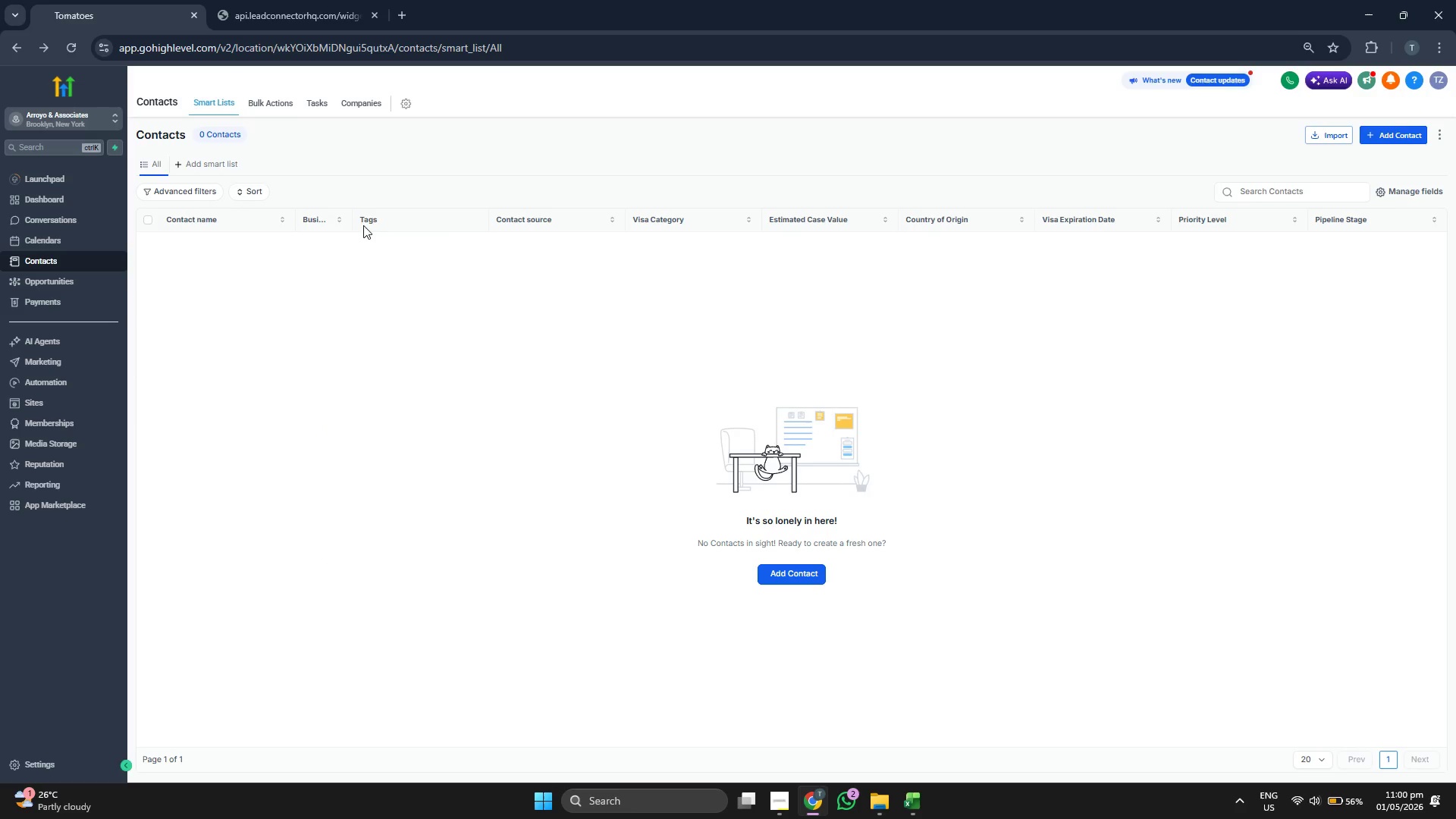 
wait(5.34)
 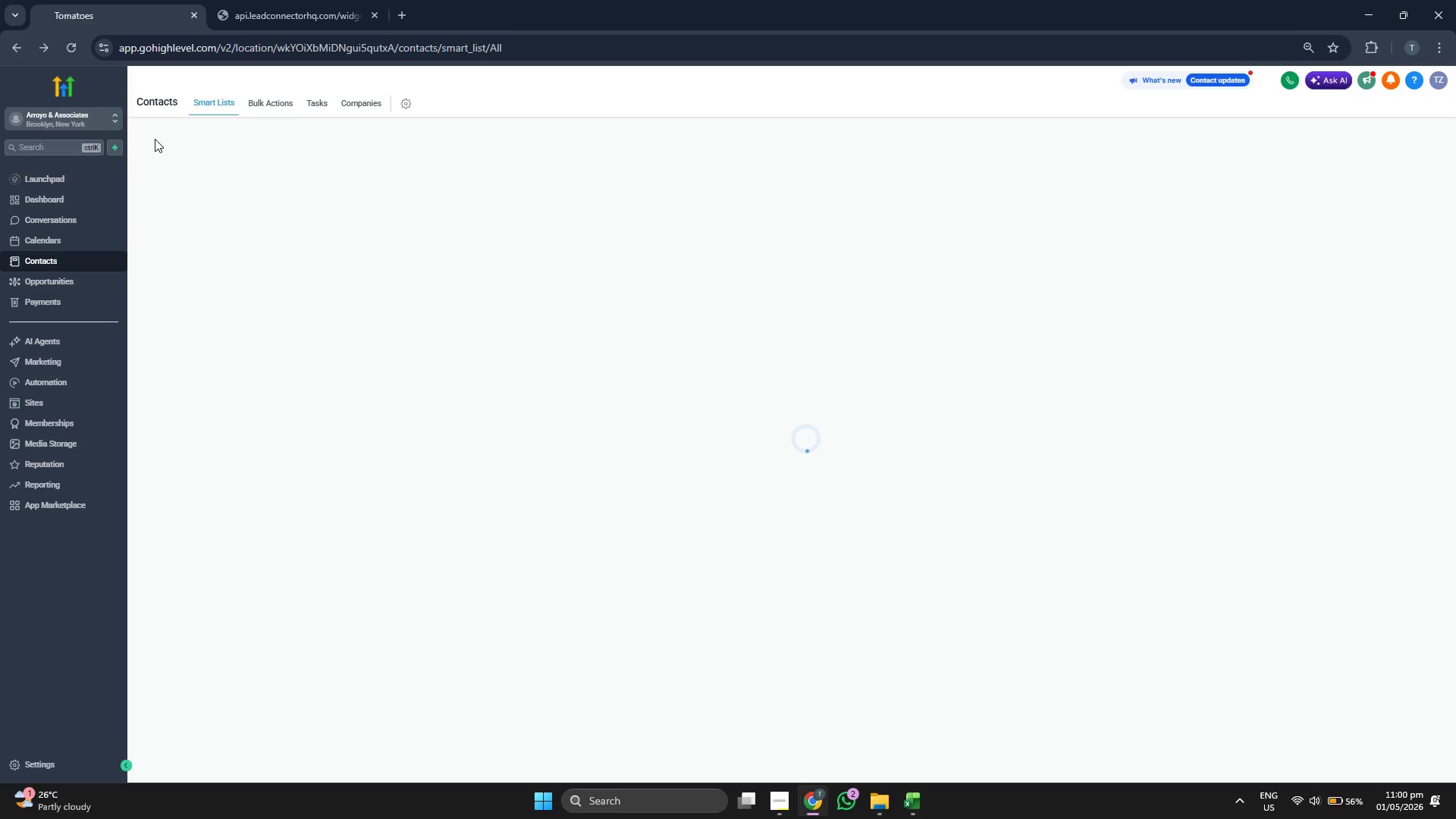 
left_click([1398, 186])
 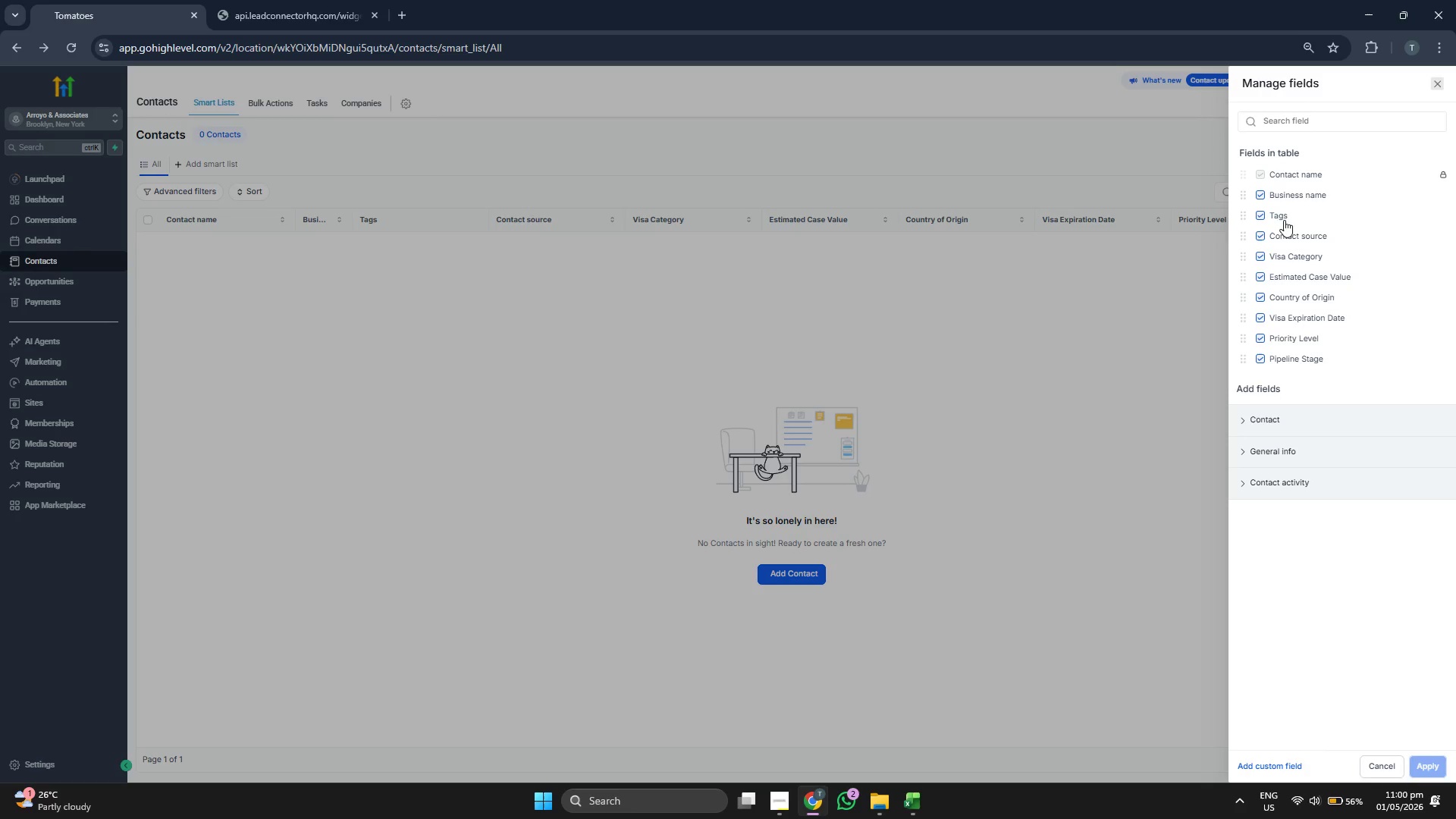 
left_click([1283, 196])
 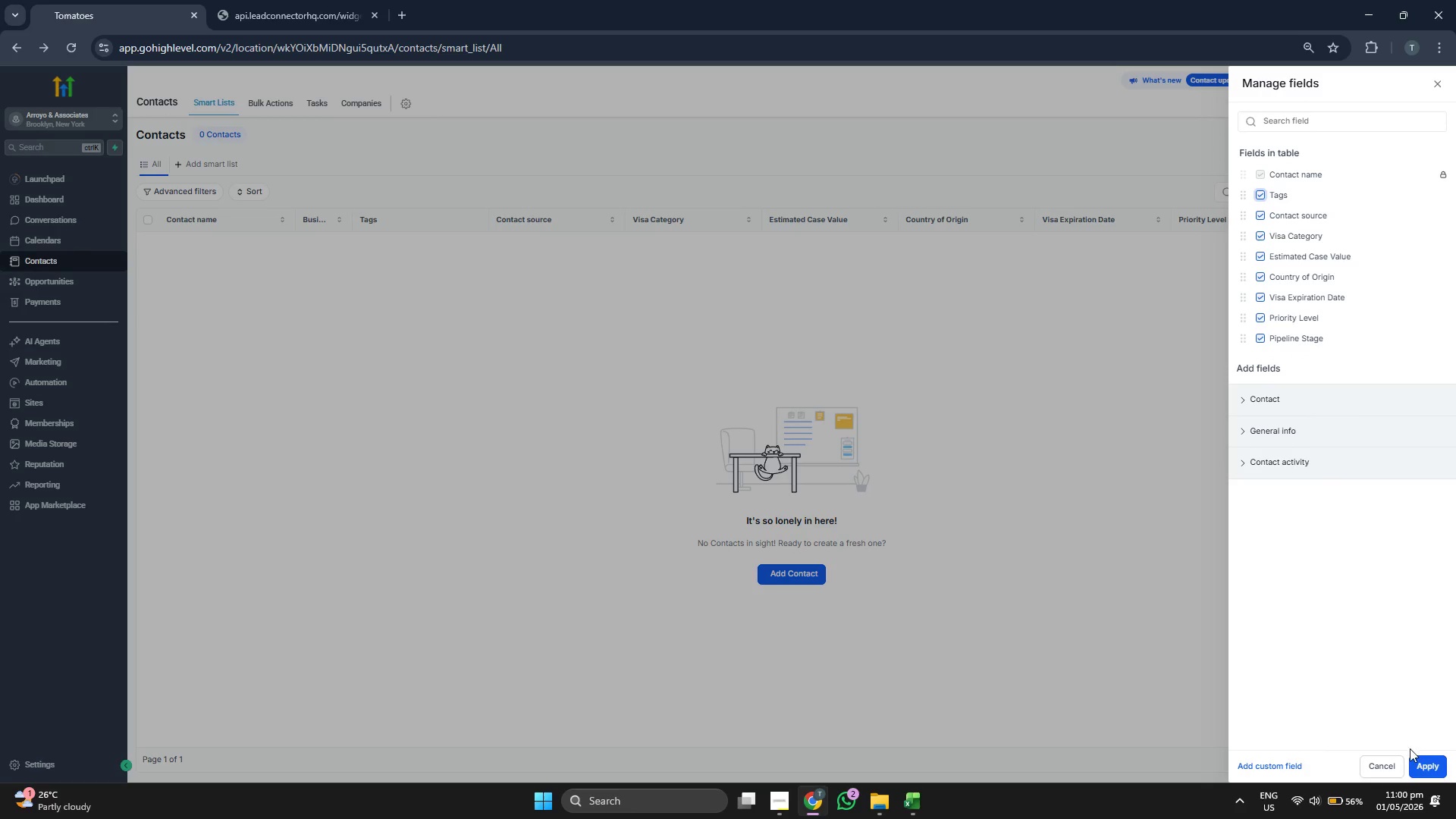 
left_click([1425, 758])
 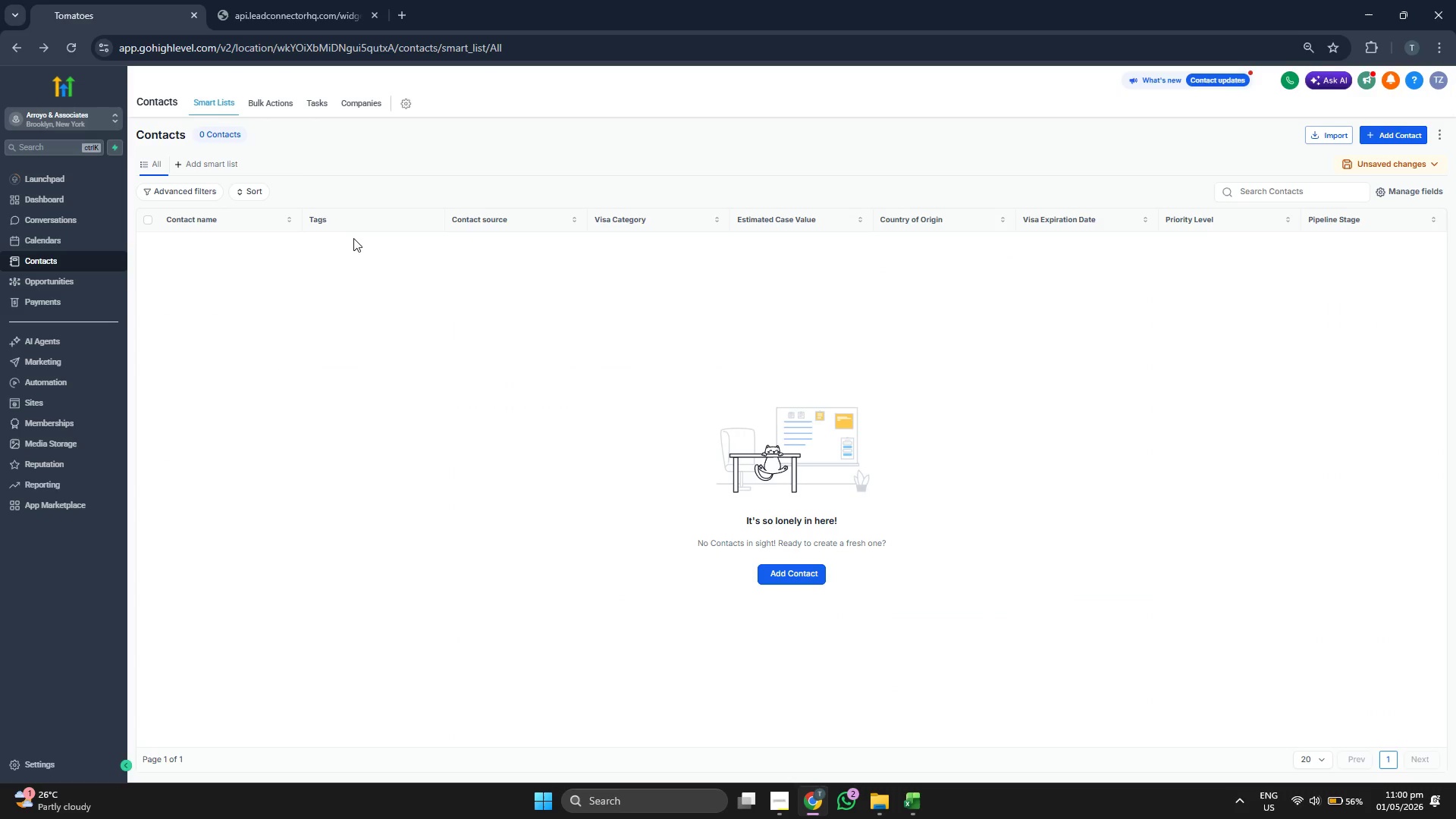 
left_click([265, 97])
 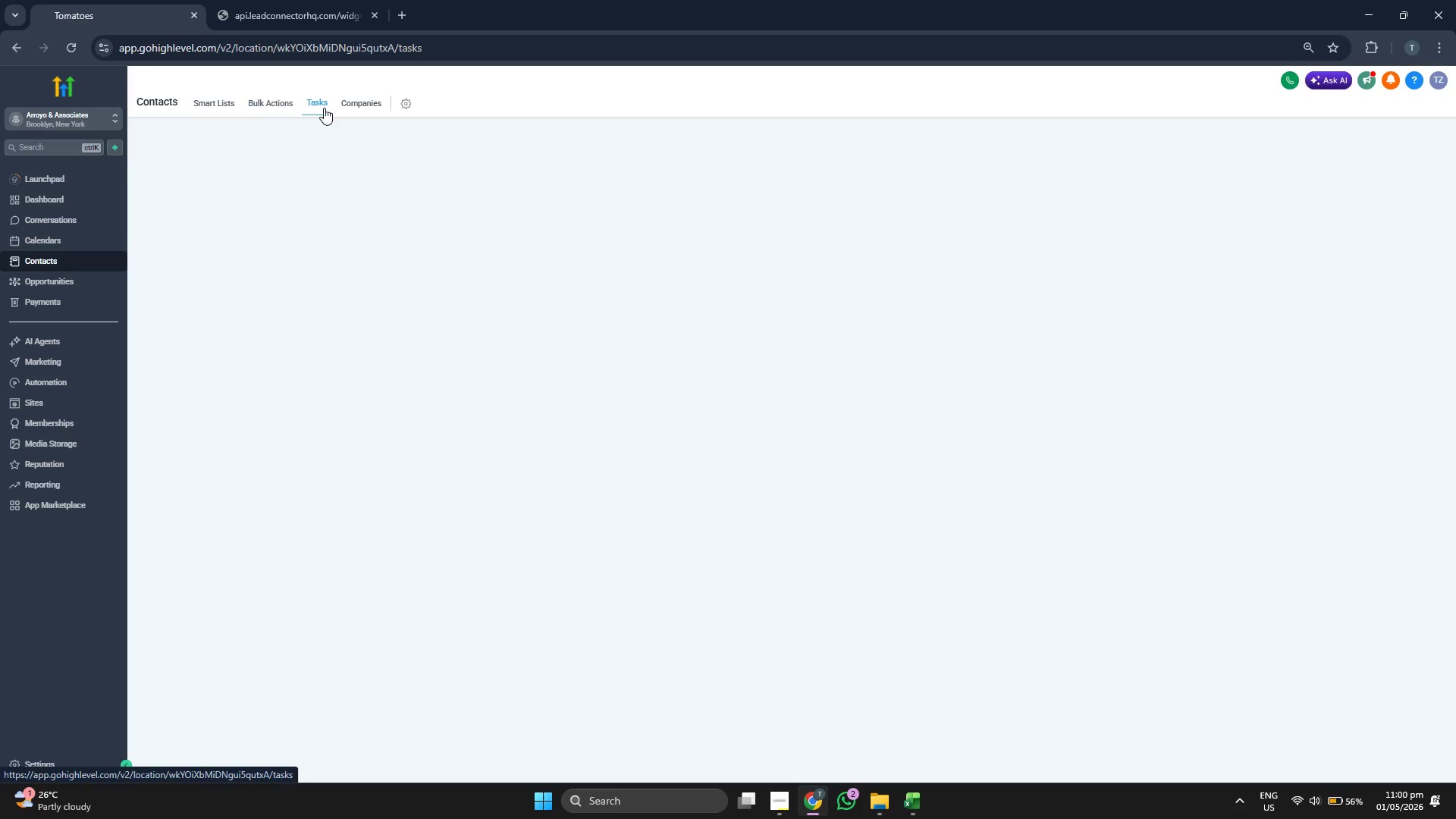 
wait(5.77)
 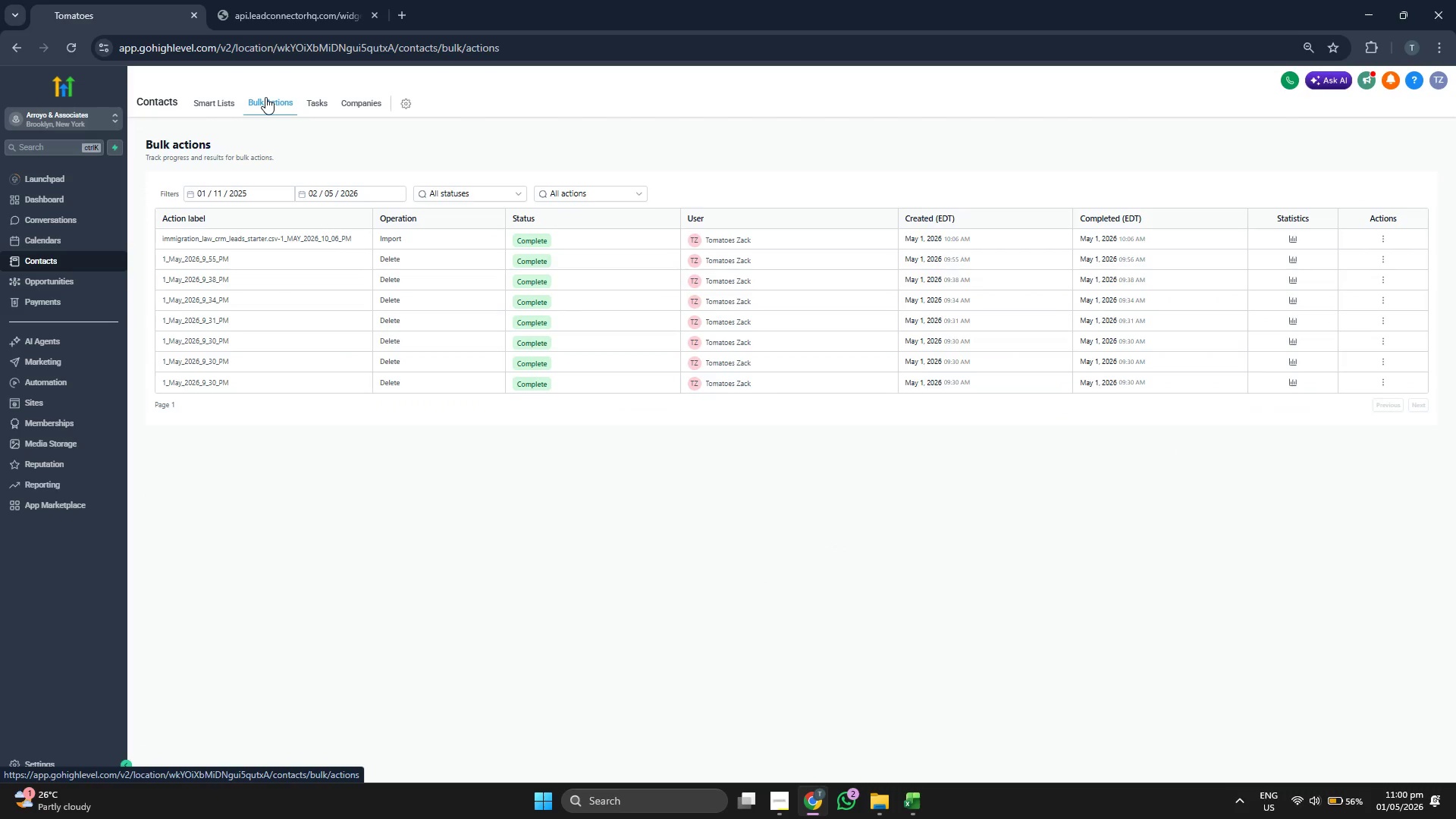 
mouse_move([166, 133])
 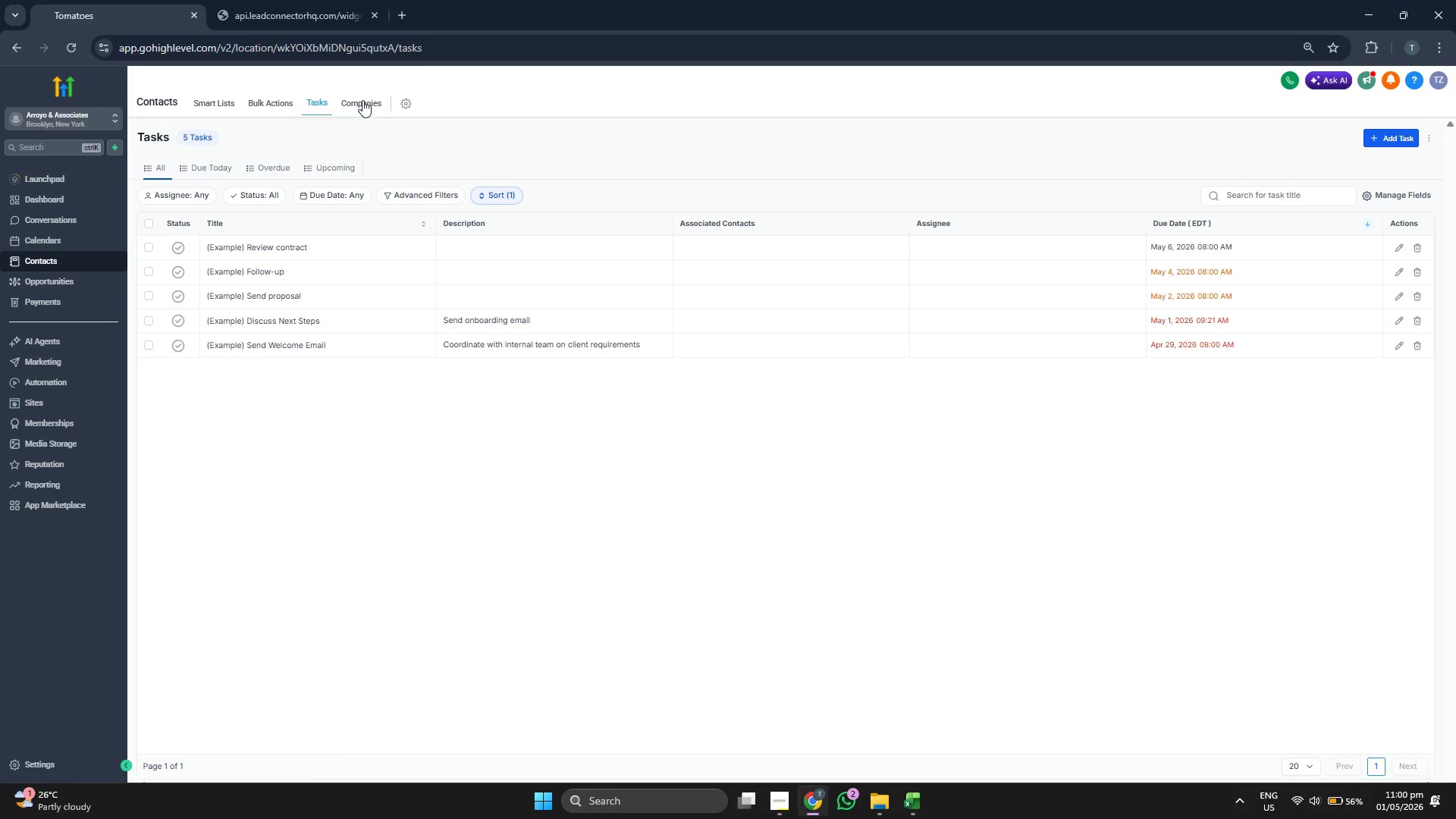 
left_click([217, 105])
 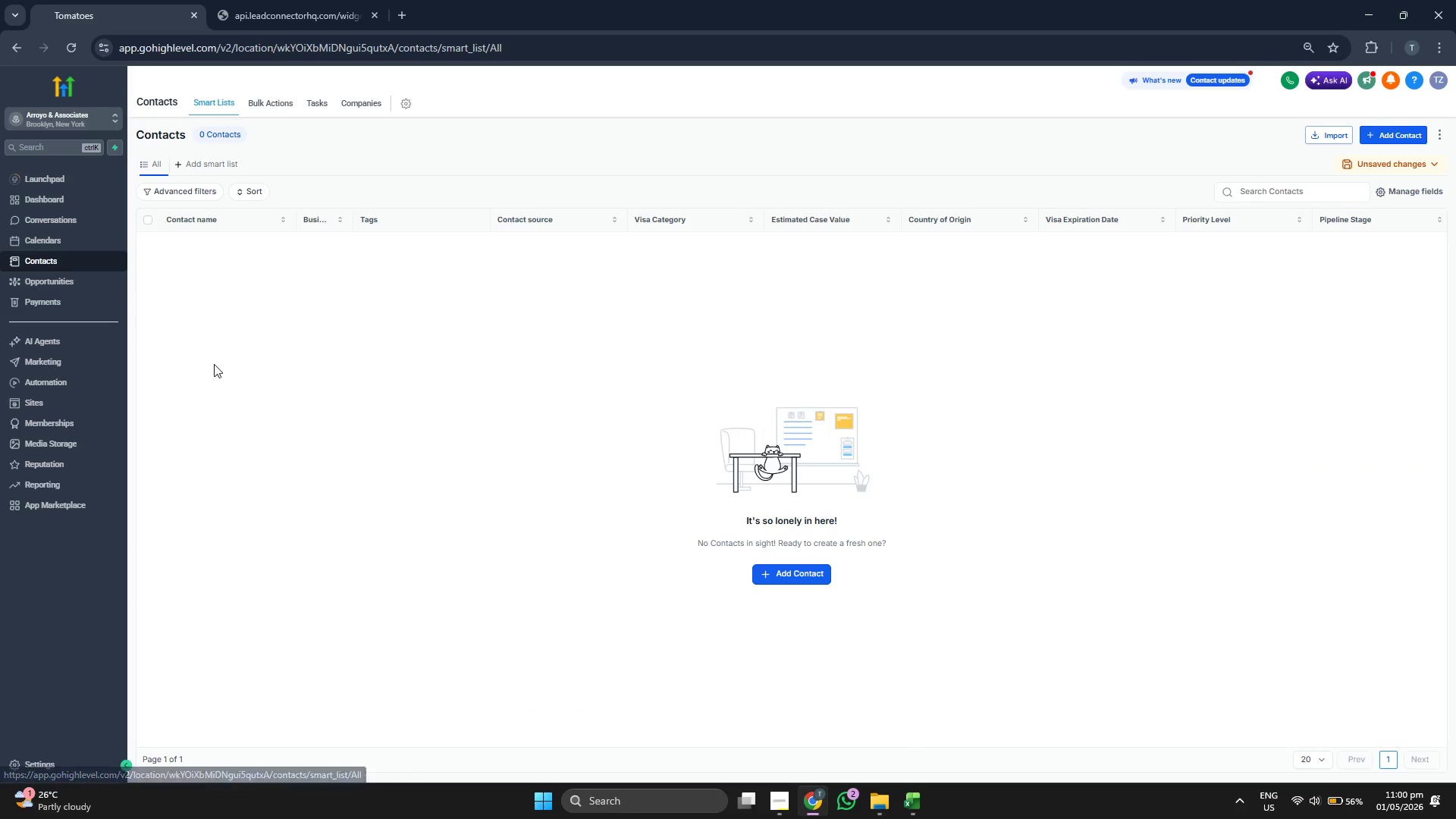 
wait(9.38)
 